 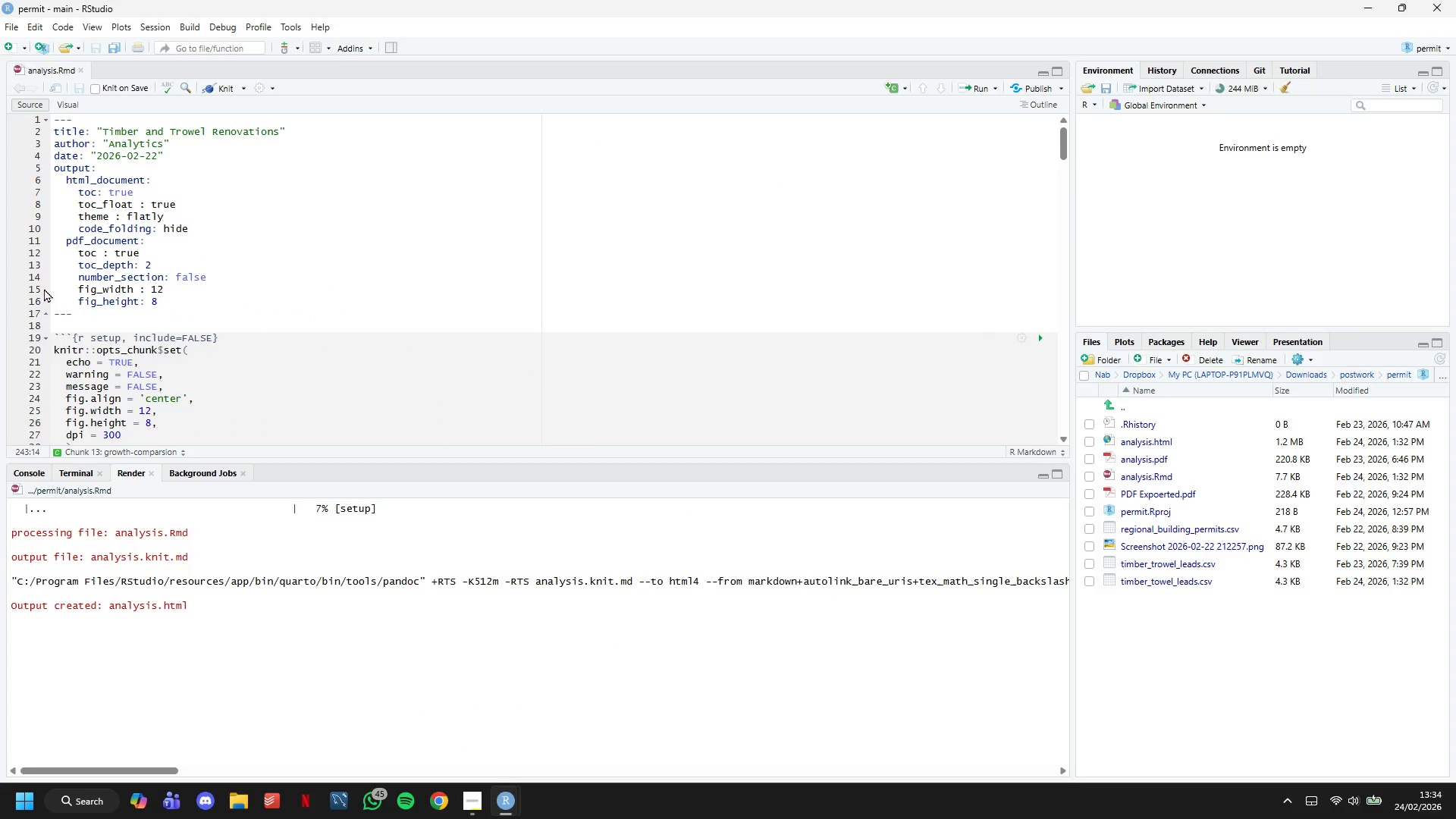 
scroll: coordinate [95, 297], scroll_direction: down, amount: 2.0
 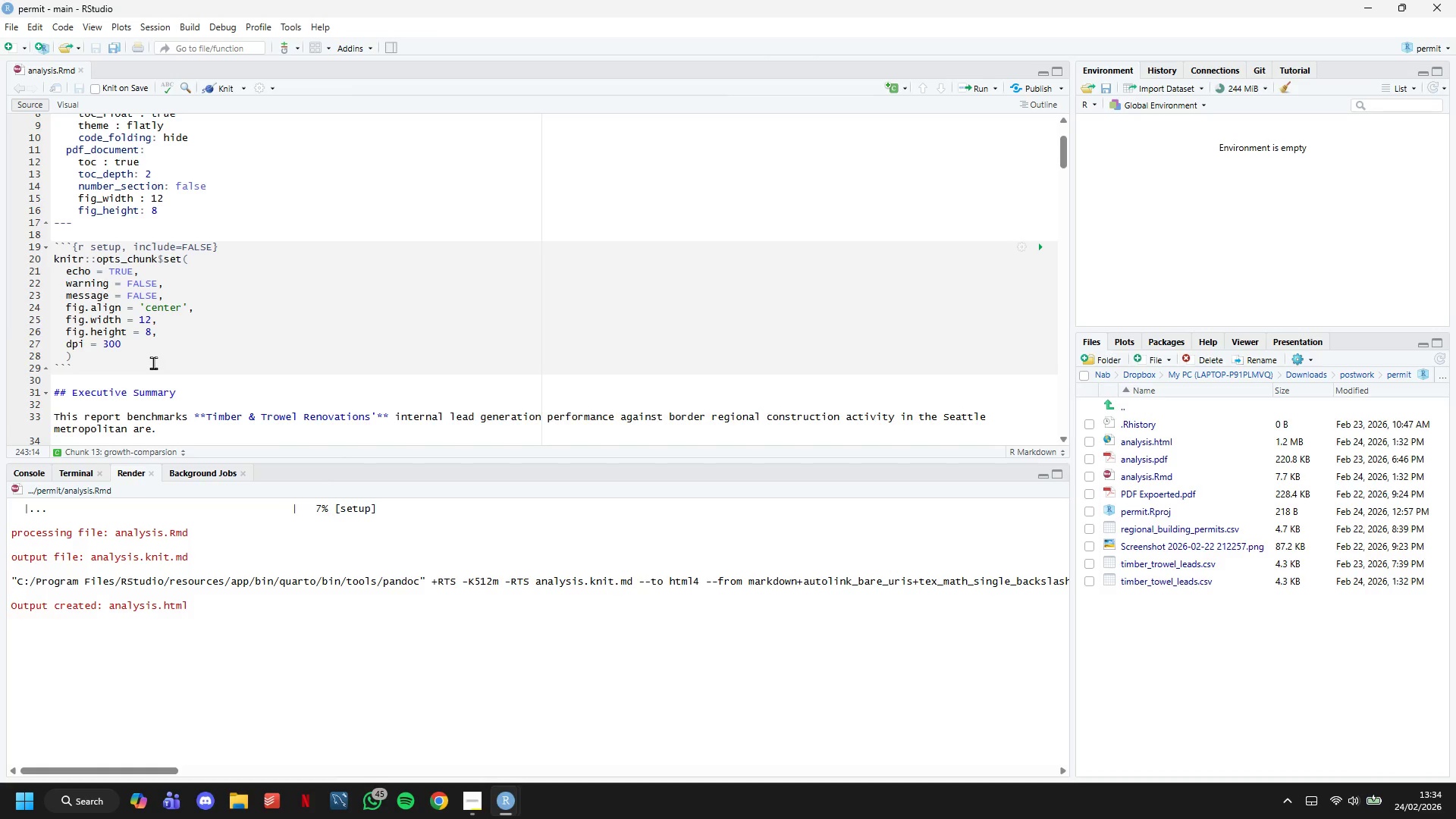 
left_click_drag(start_coordinate=[151, 362], to_coordinate=[48, 246])
 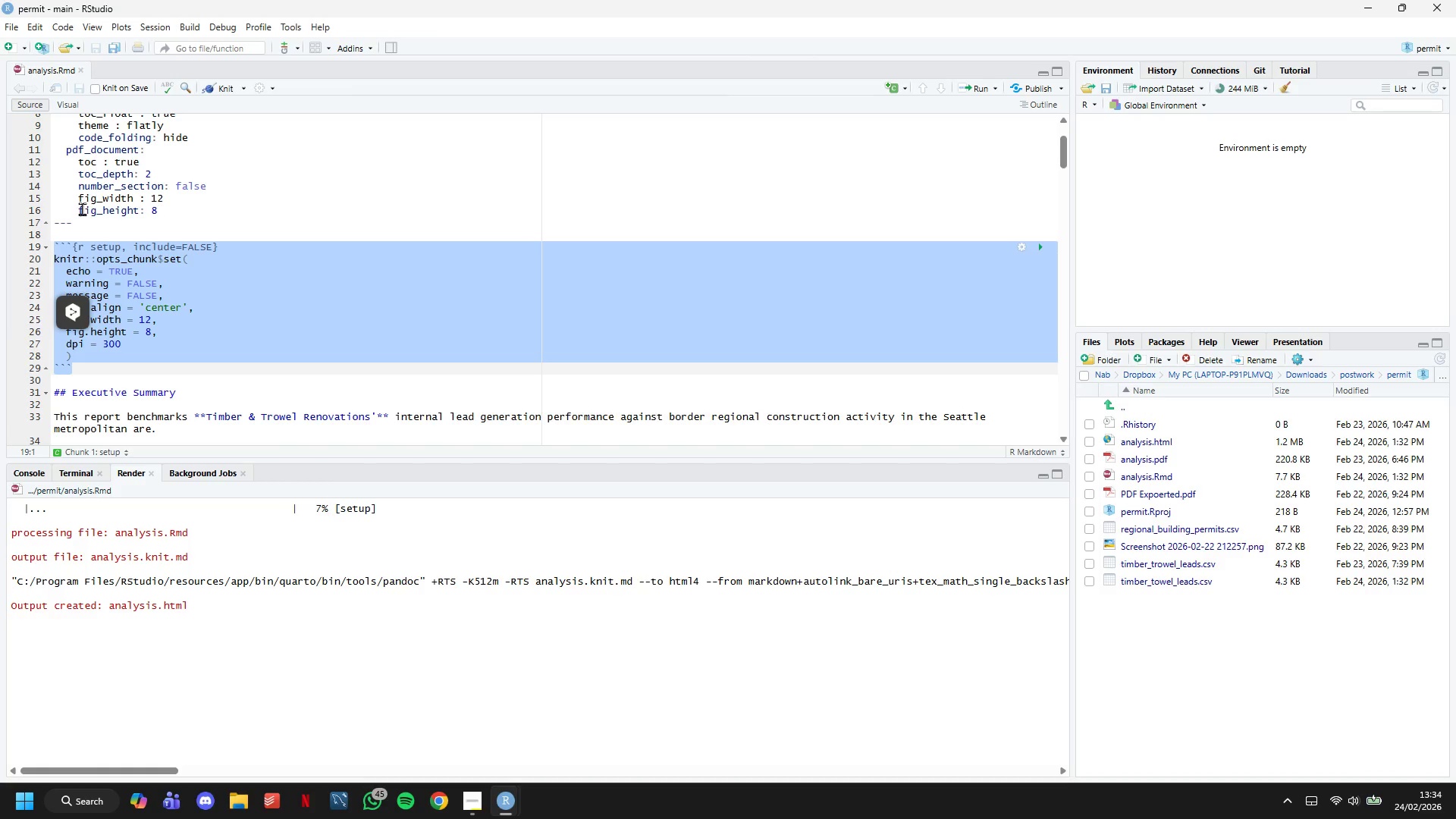 
wait(41.78)
 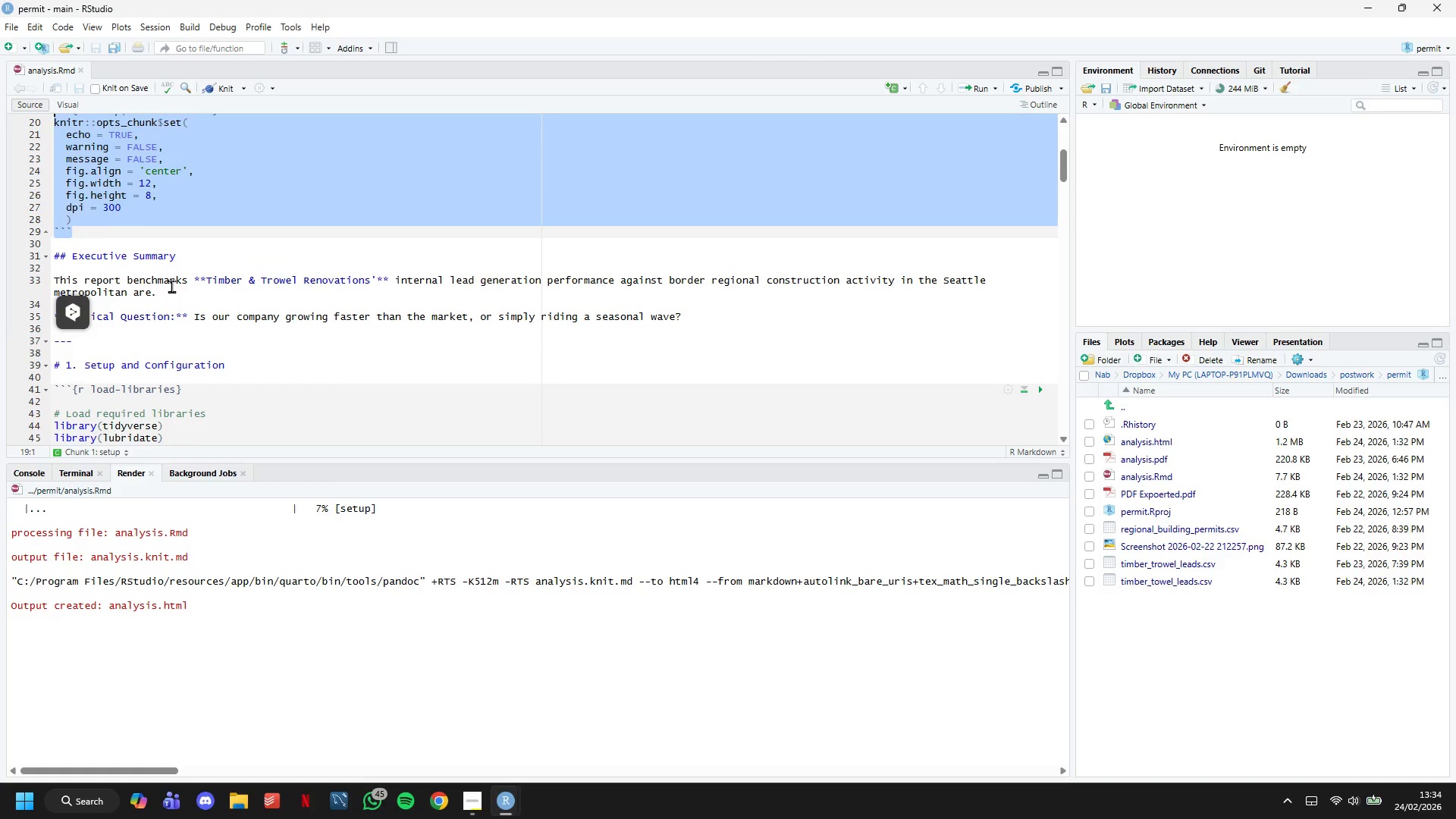 
left_click([171, 286])
 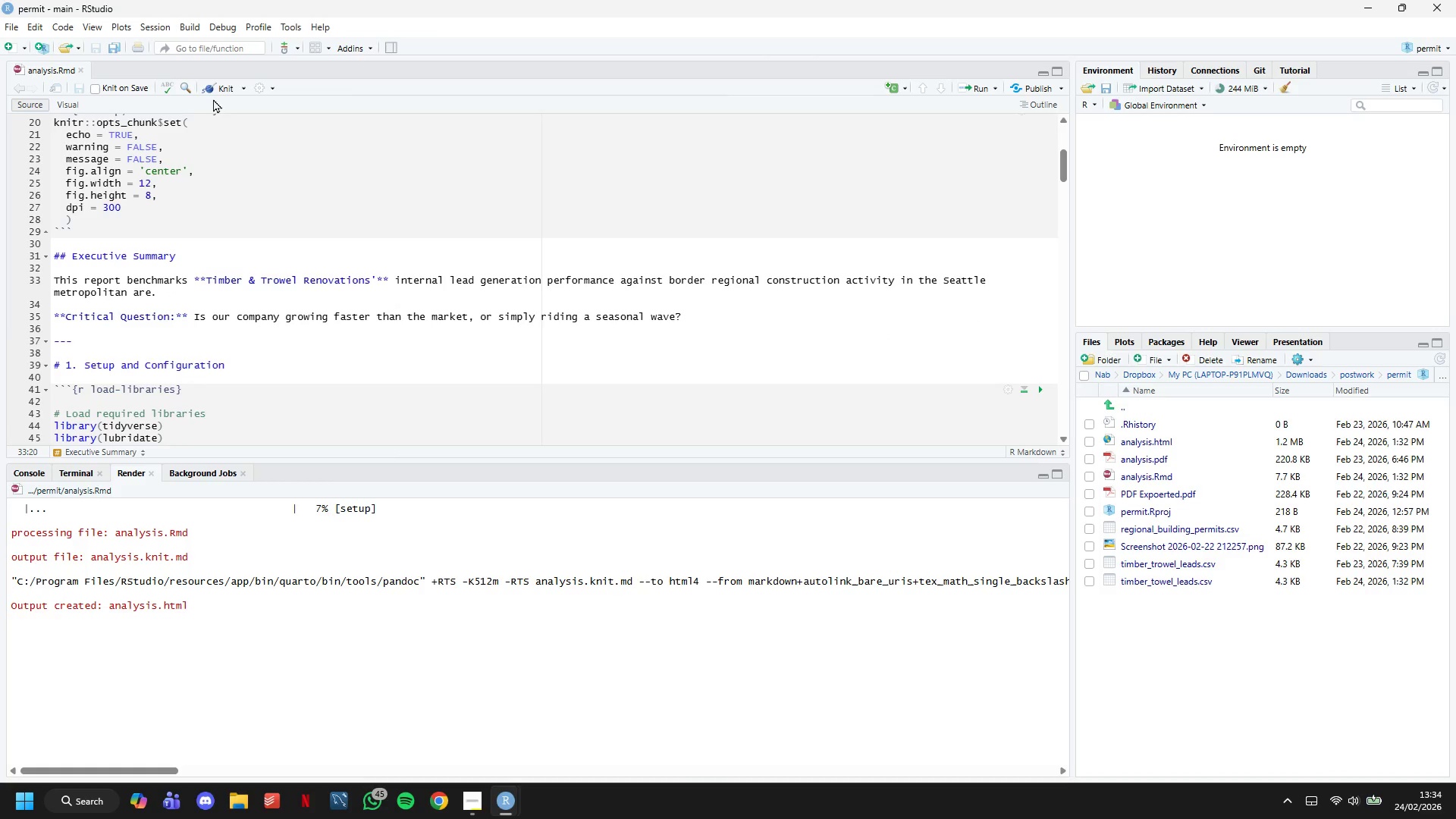 
scroll: coordinate [168, 281], scroll_direction: down, amount: 3.0
 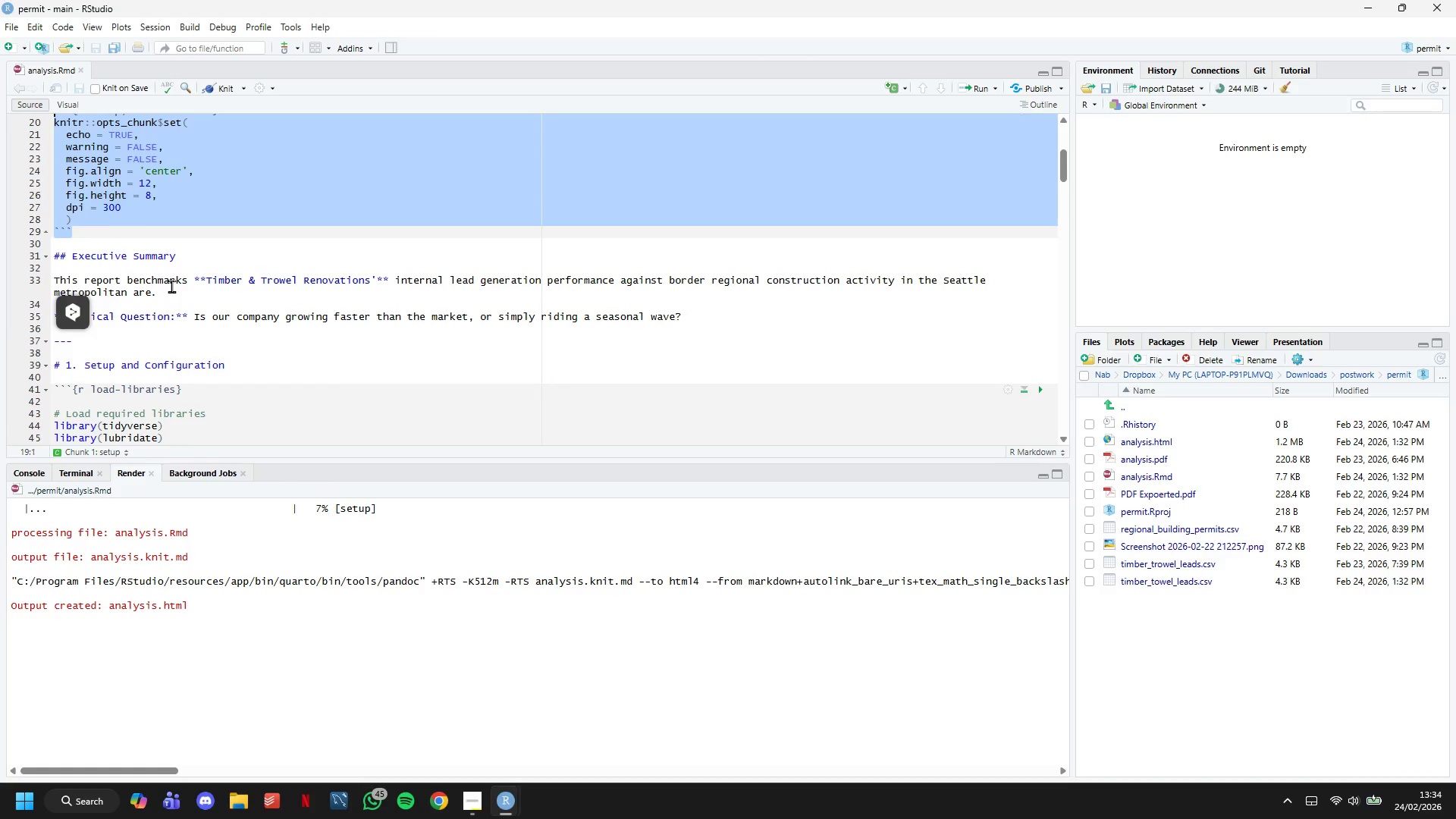 
left_click([221, 87])
 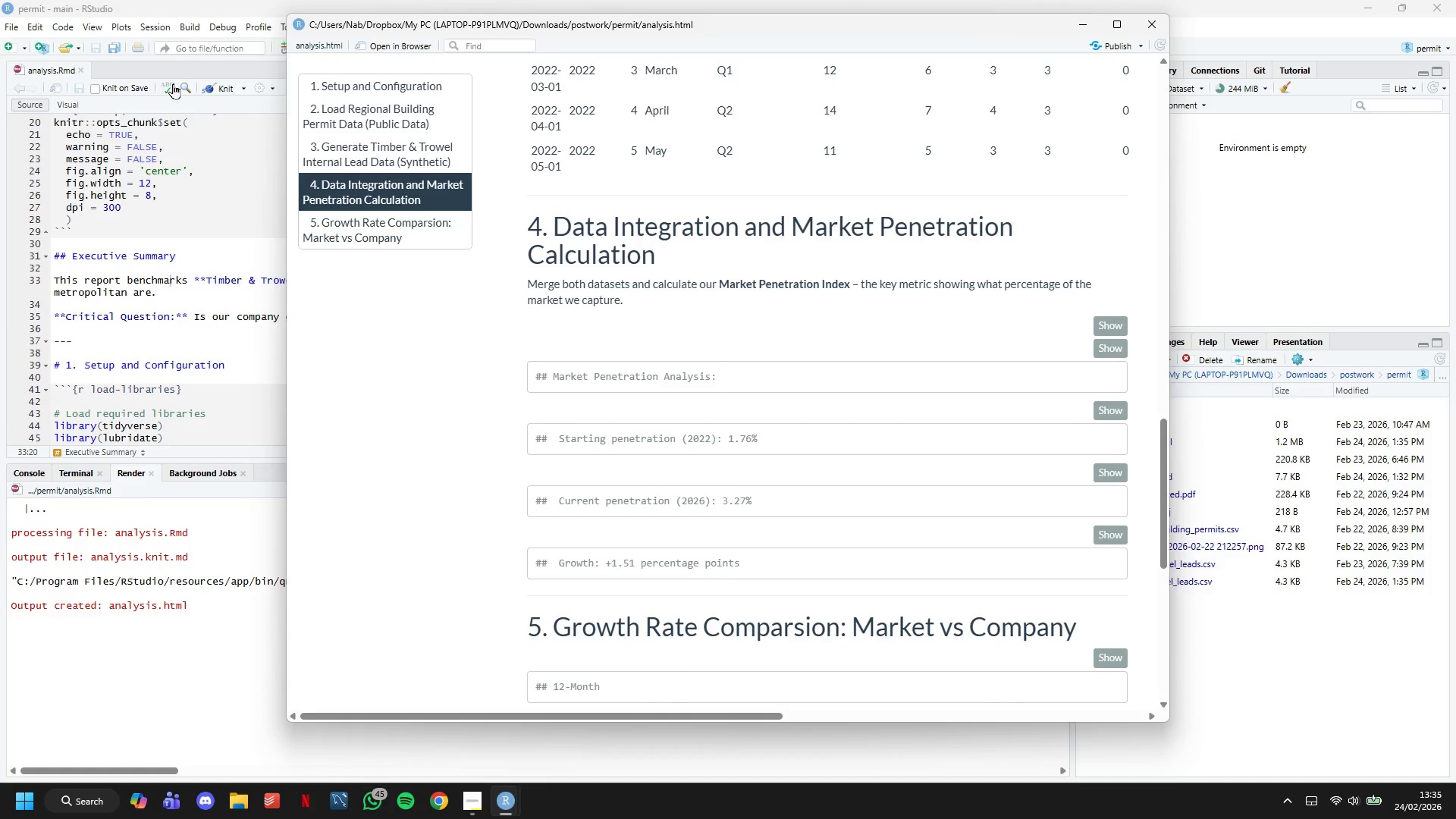 
wait(26.19)
 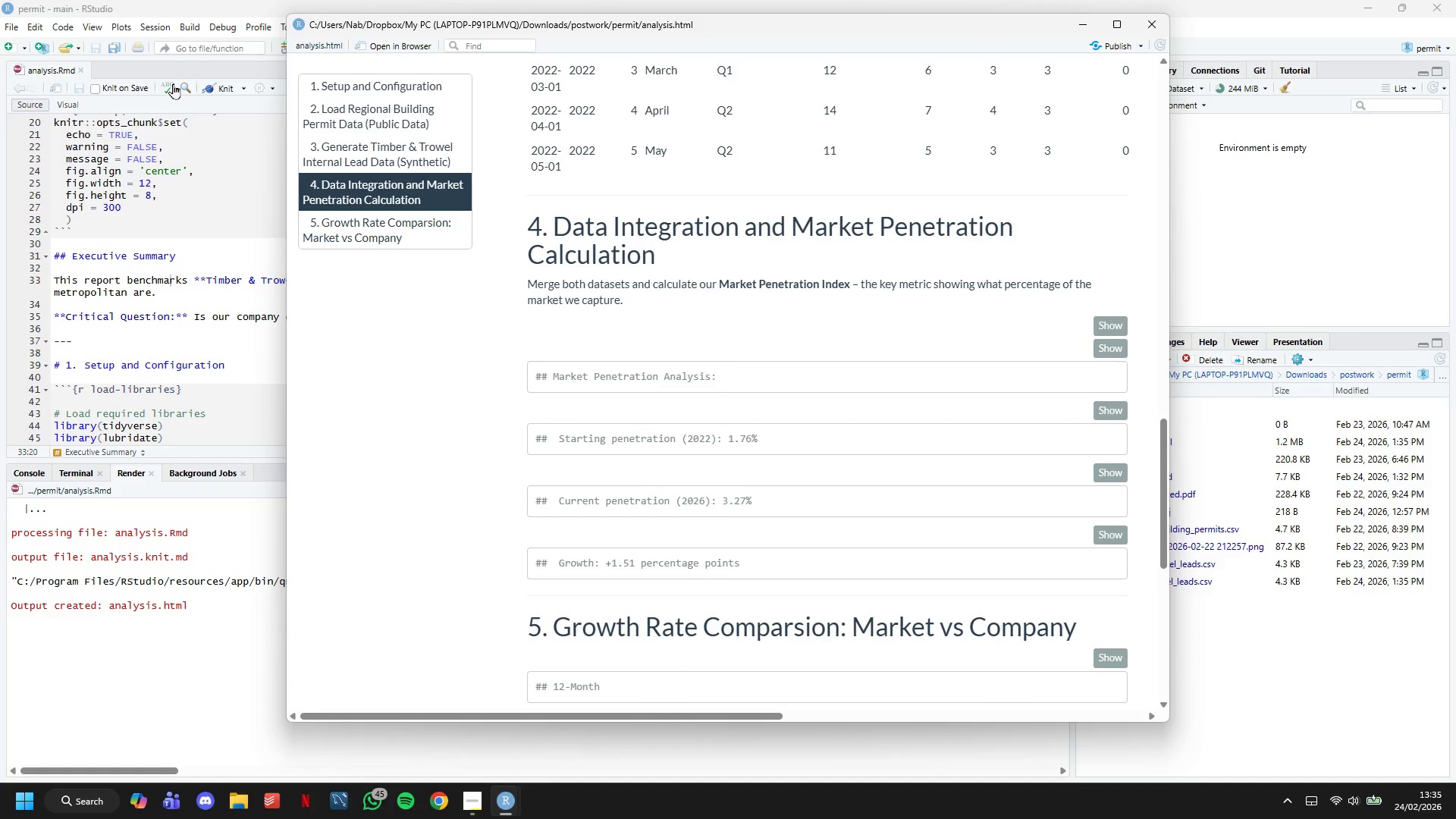 
scroll: coordinate [610, 305], scroll_direction: down, amount: 3.0
 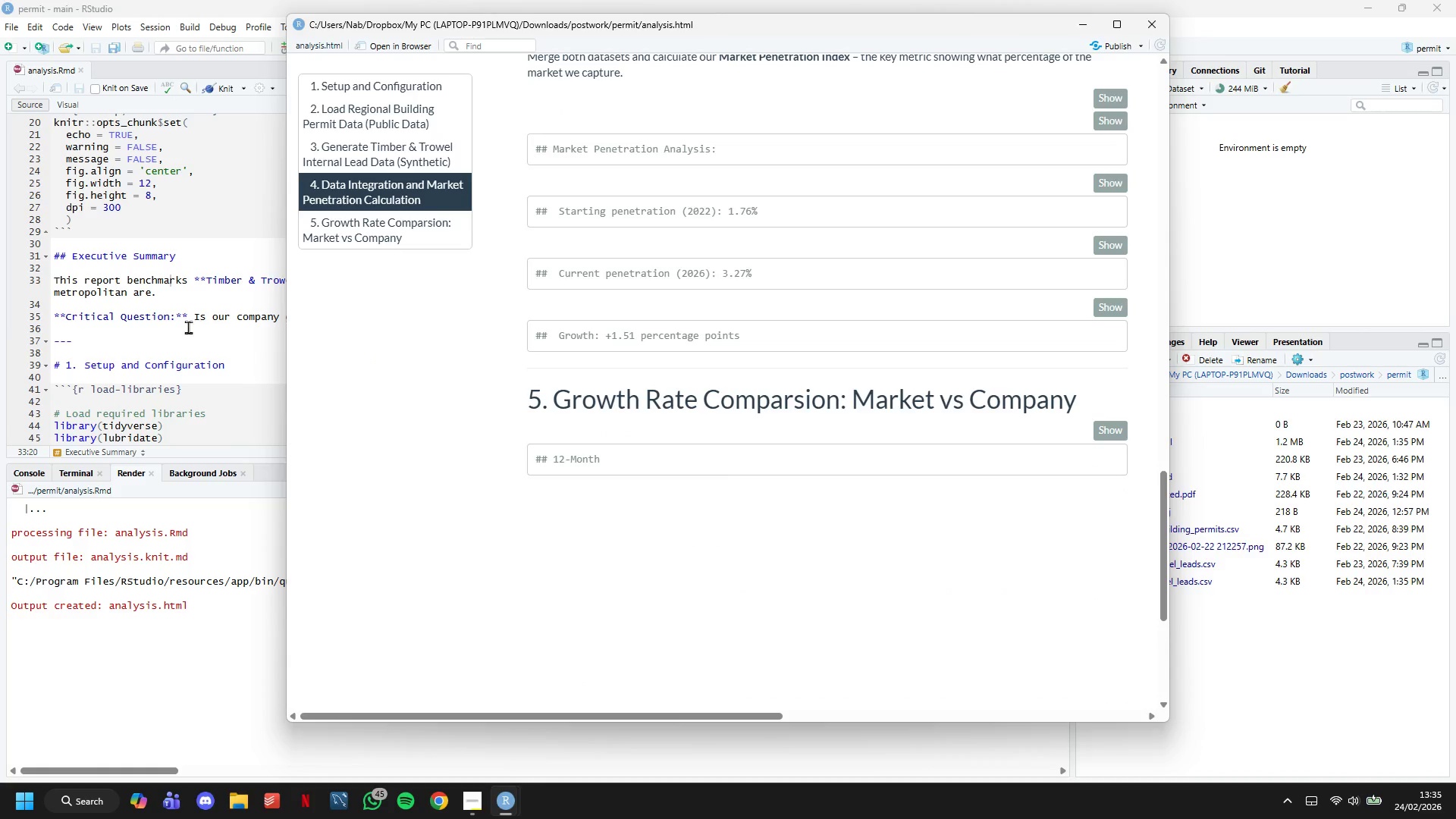 
left_click([180, 327])
 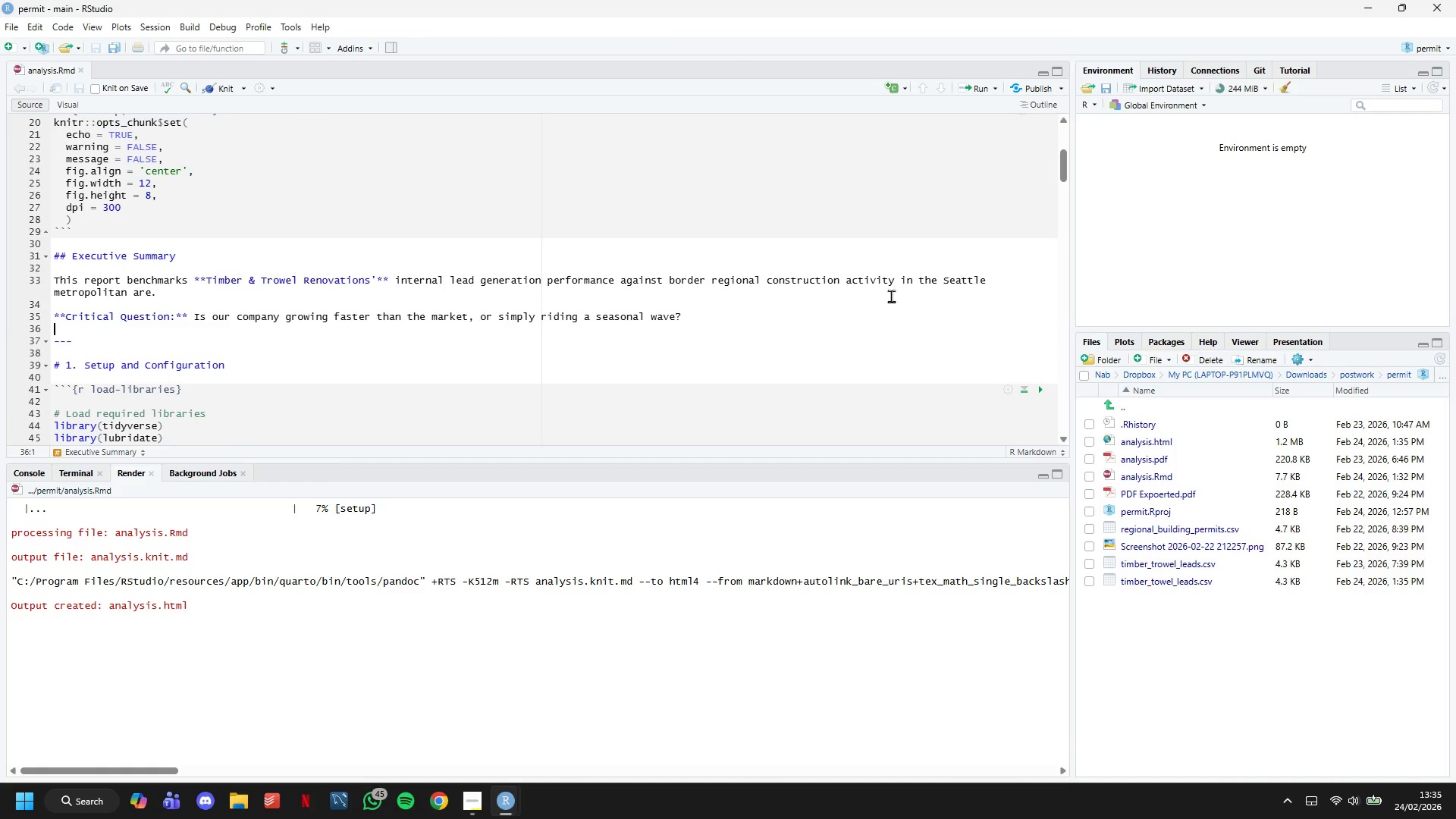 
scroll: coordinate [473, 283], scroll_direction: down, amount: 54.0
 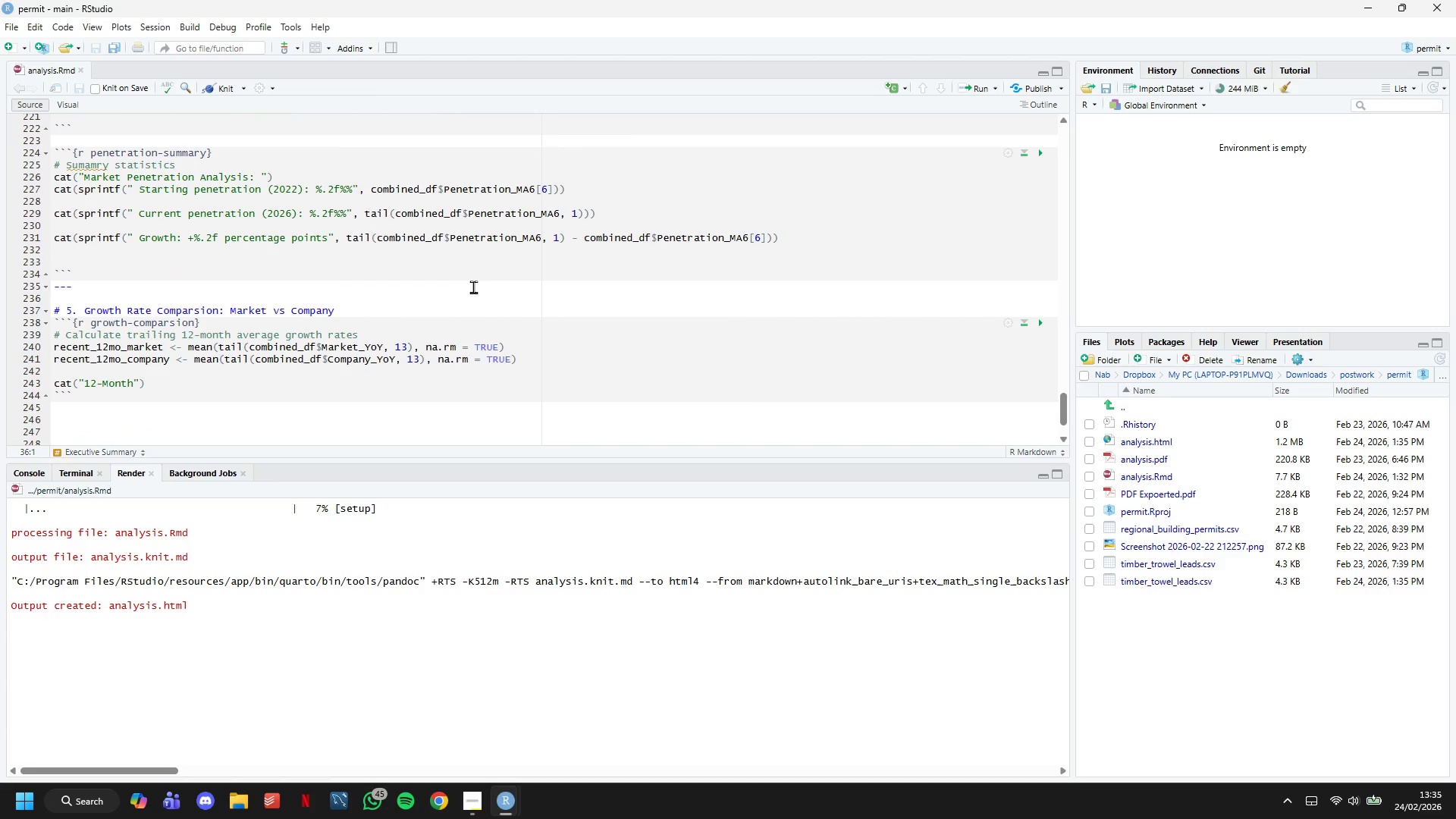 
left_click([385, 412])
 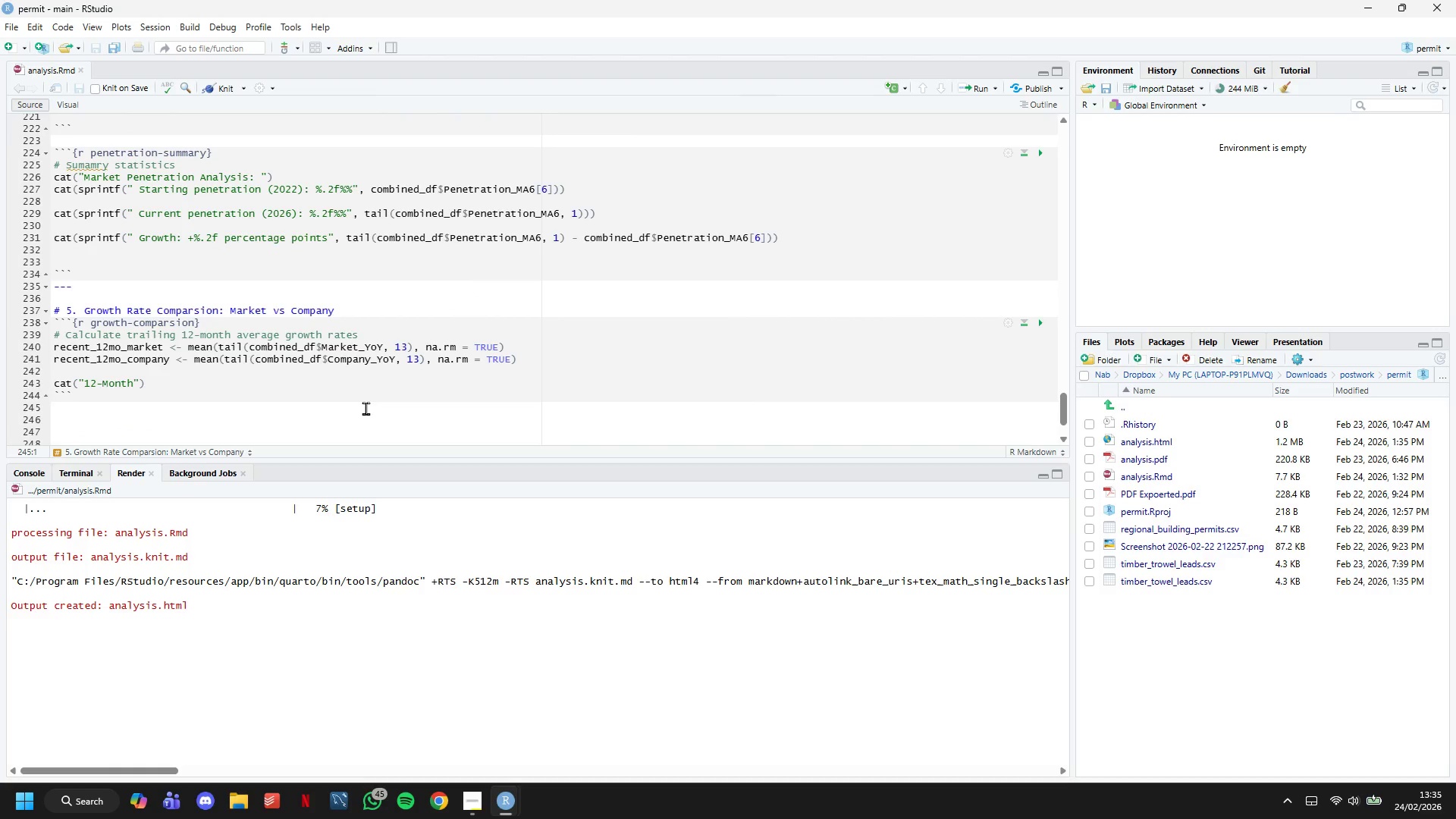 
key(ArrowLeft)
 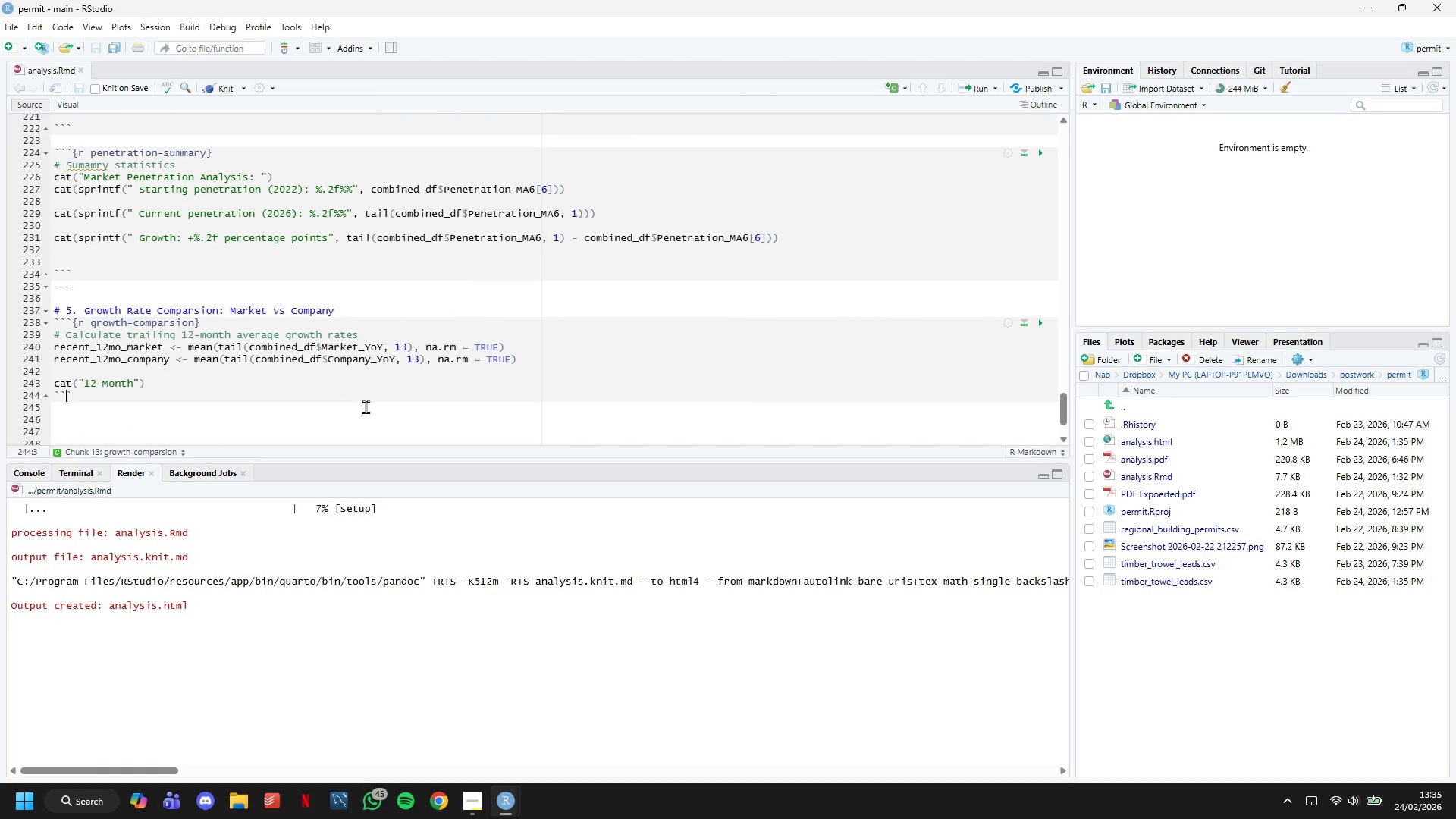 
key(ArrowLeft)
 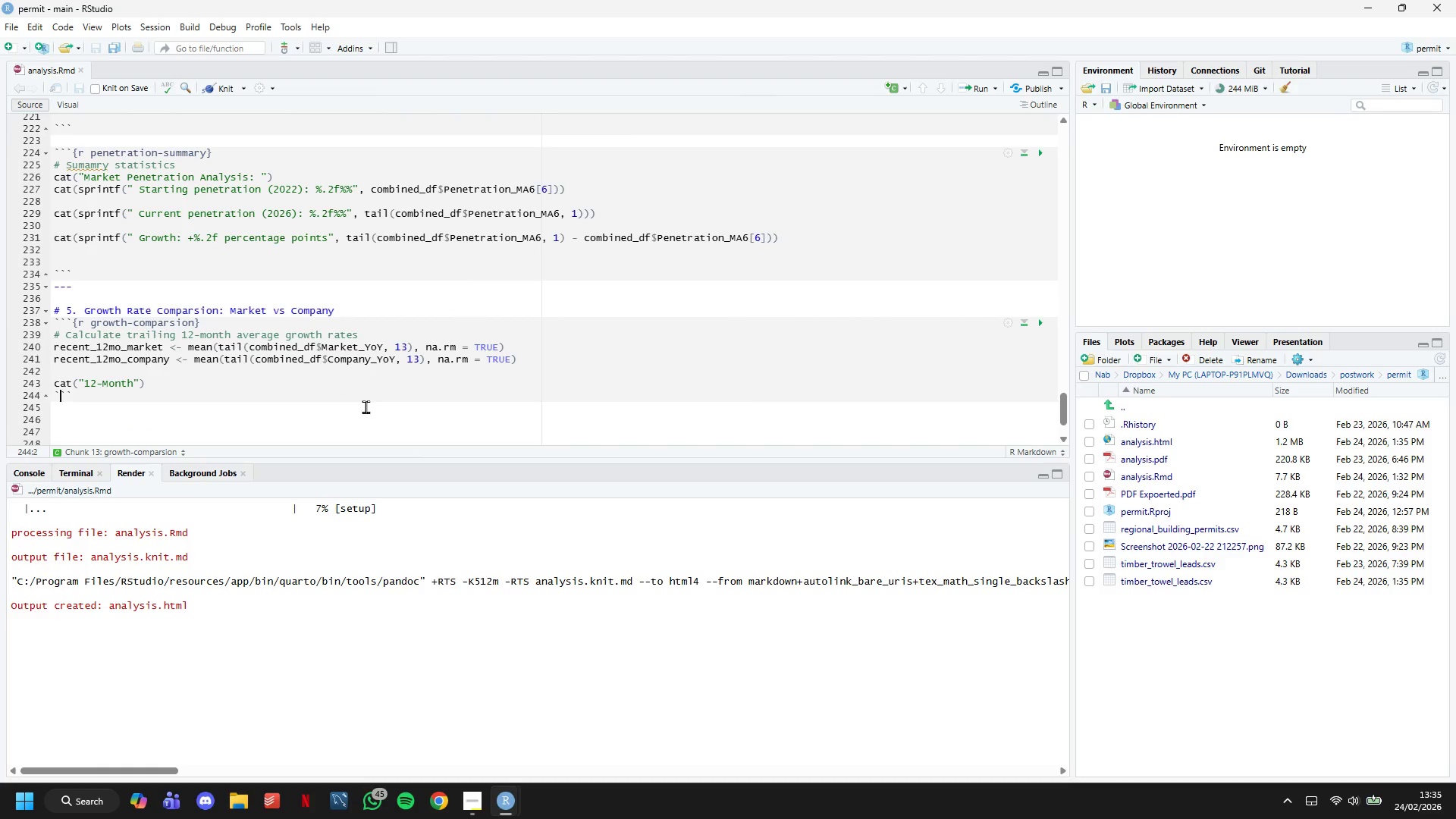 
key(ArrowLeft)
 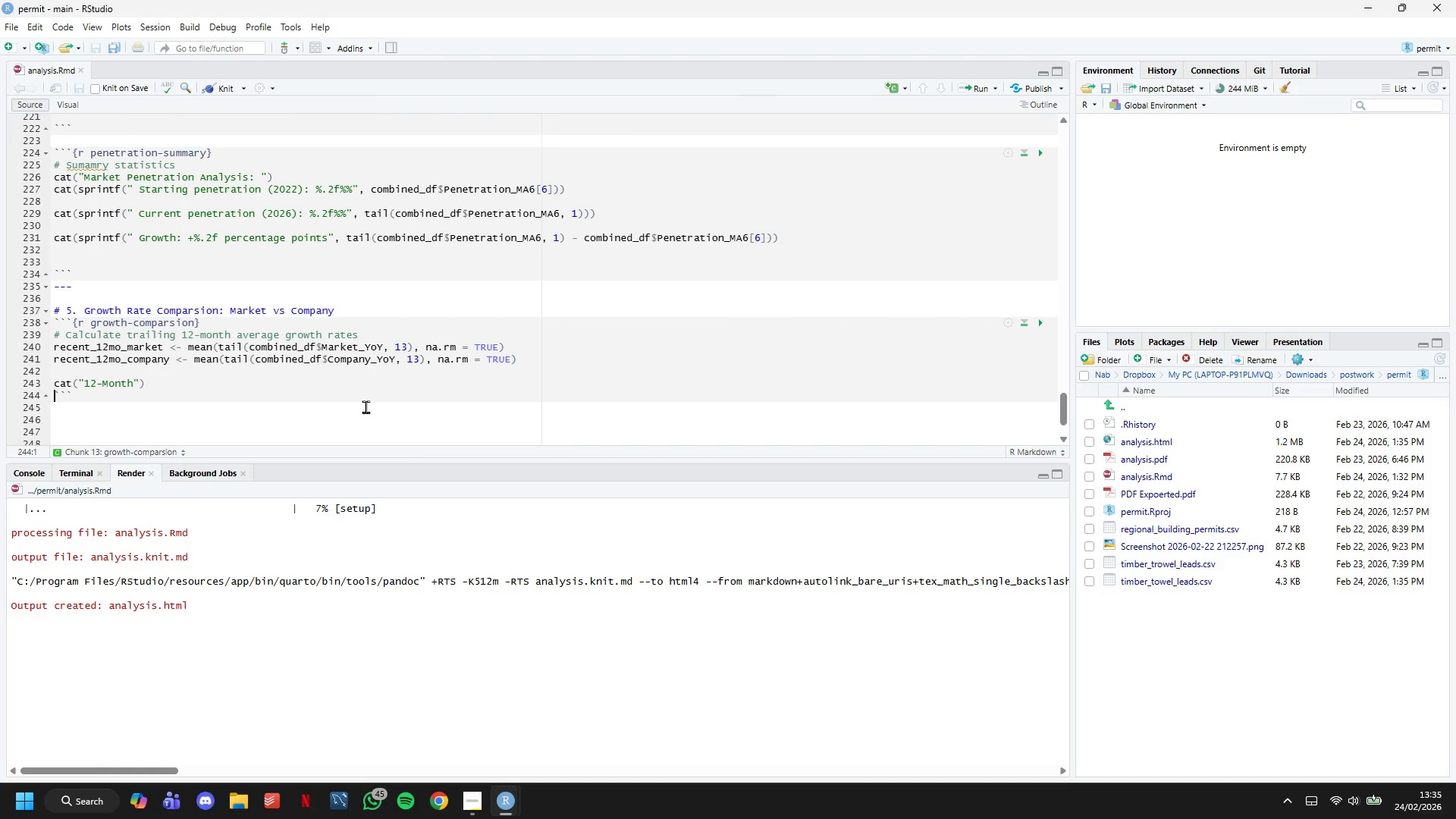 
key(ArrowLeft)
 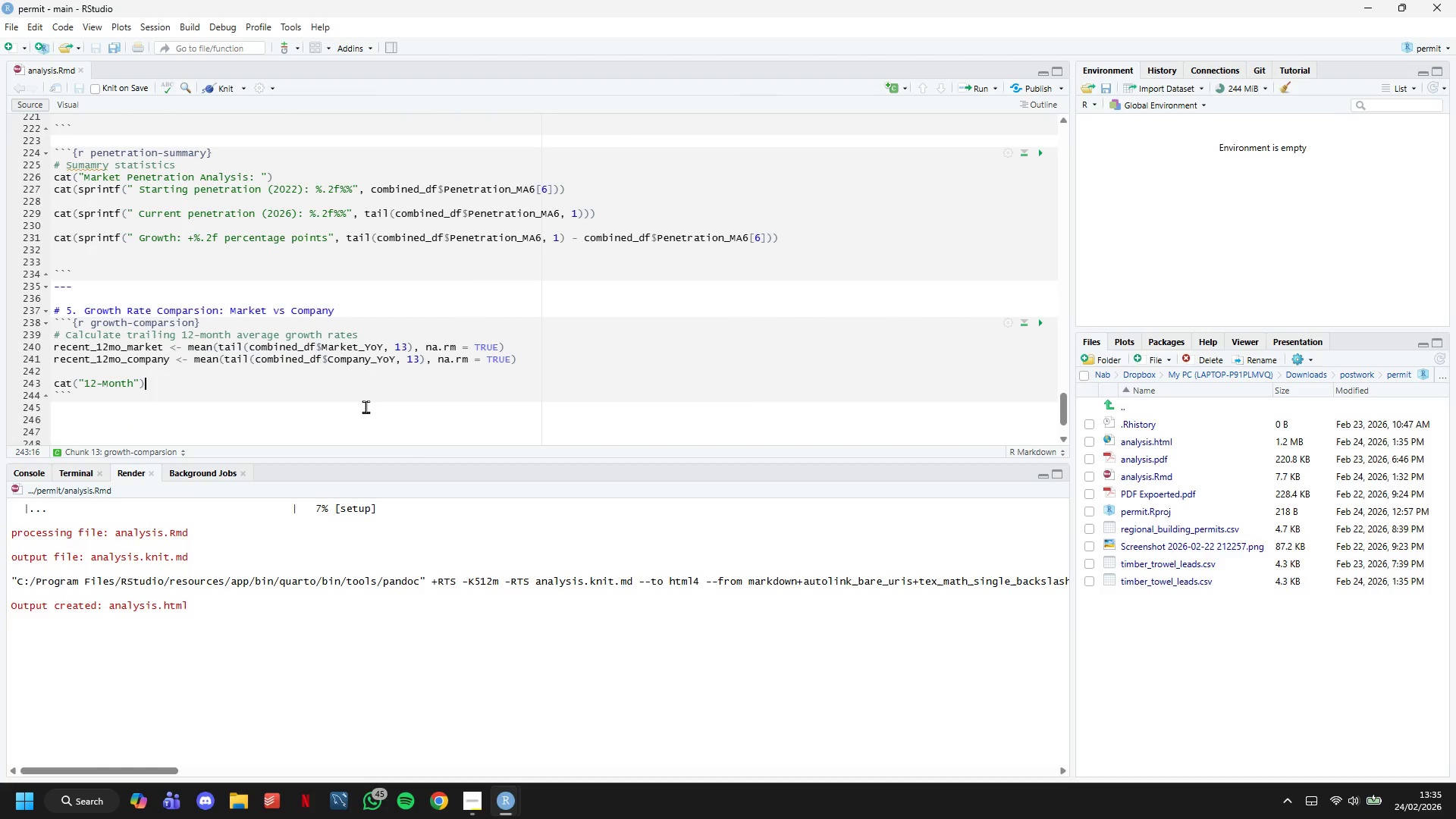 
key(ArrowLeft)
 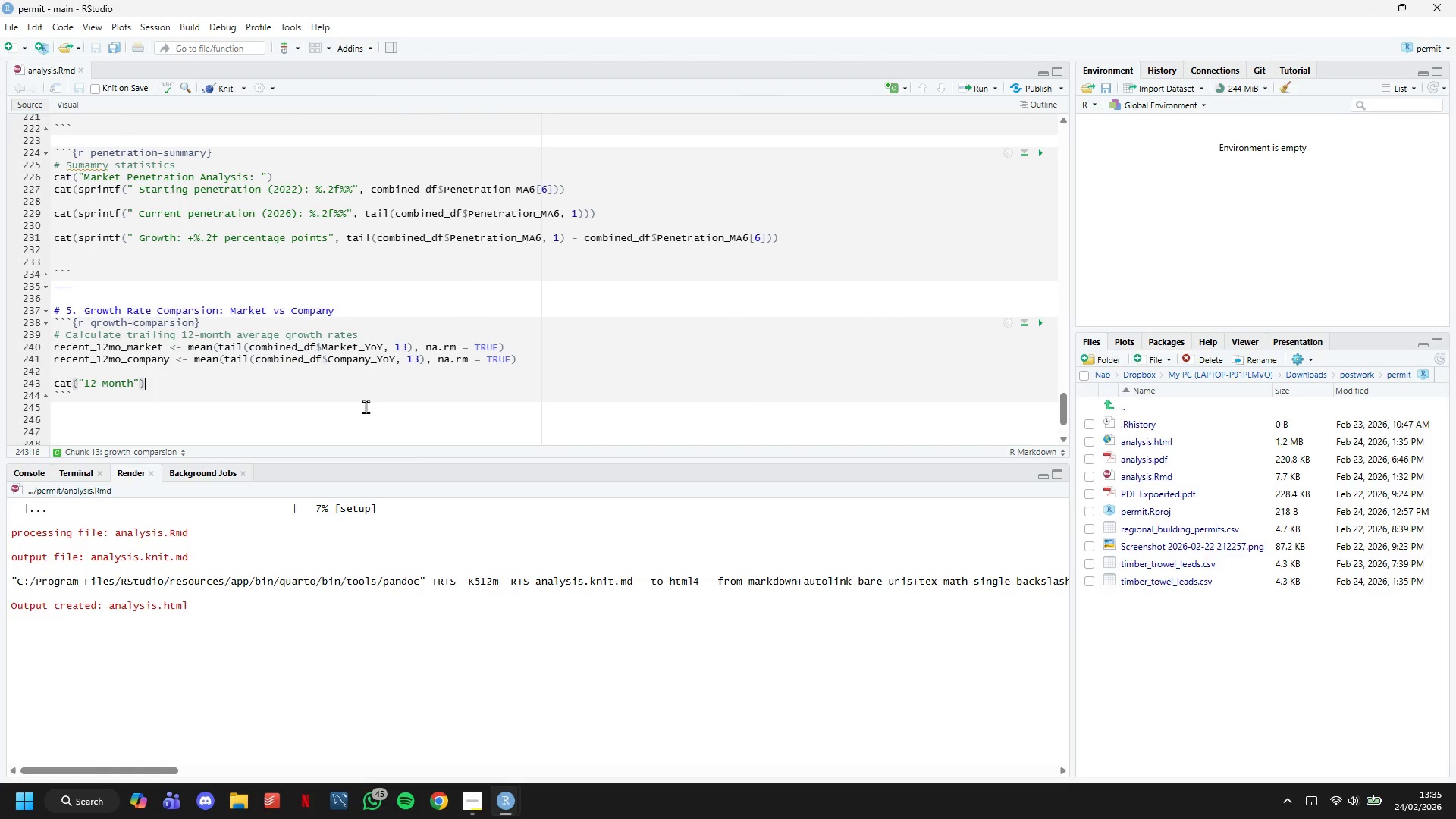 
key(ArrowLeft)
 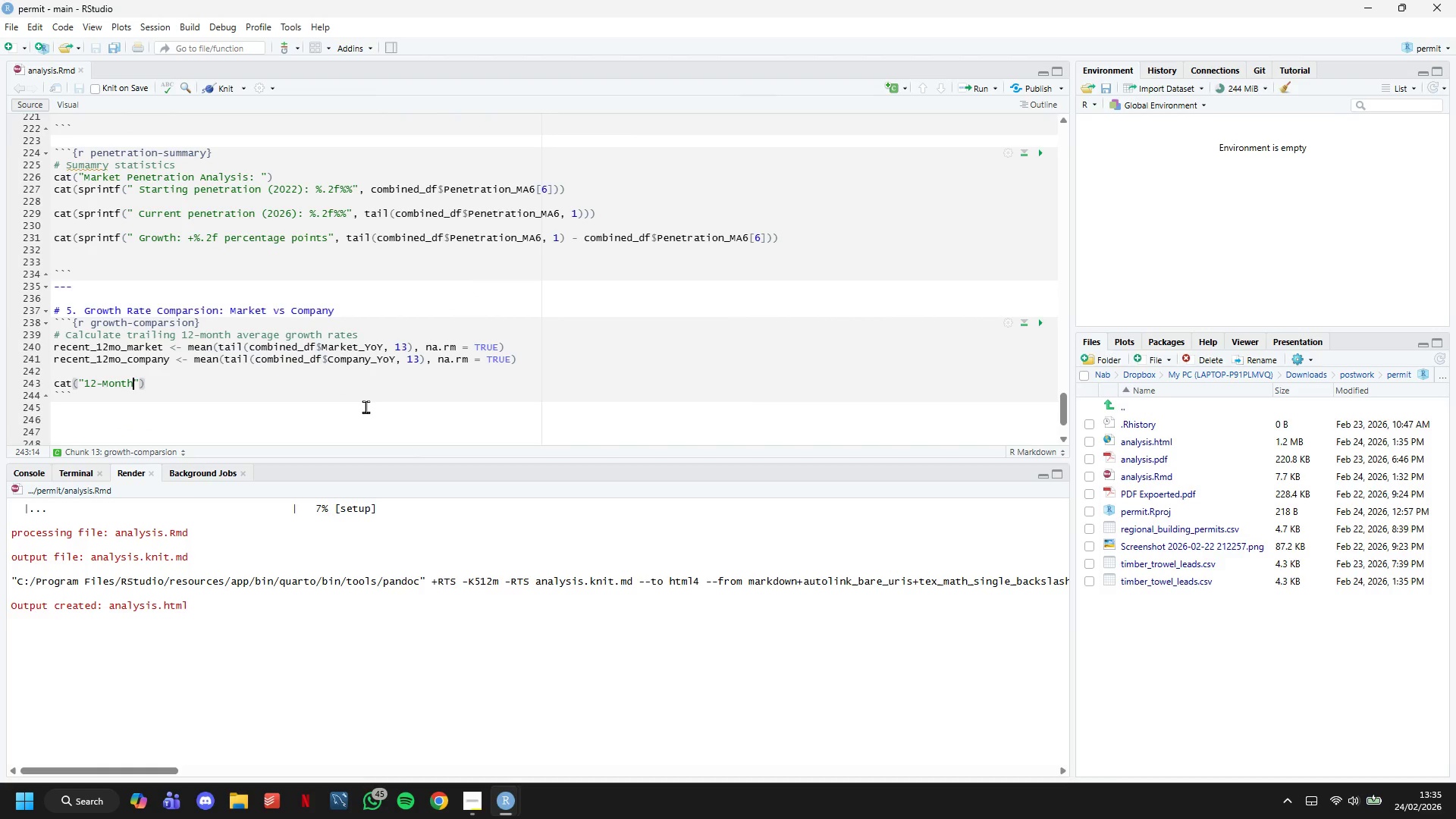 
key(ArrowLeft)
 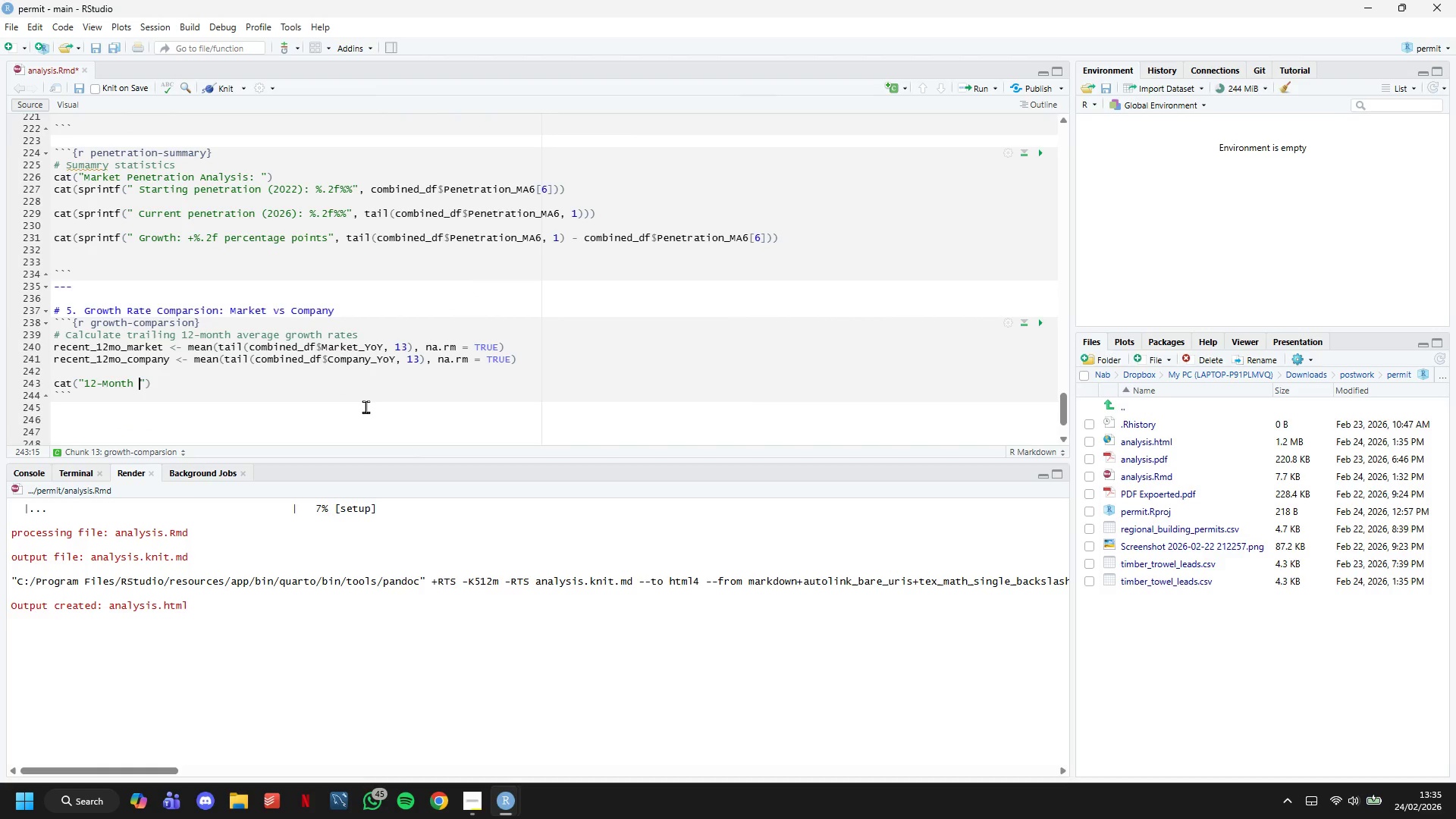 
type( Trailing Growth Rates: )
 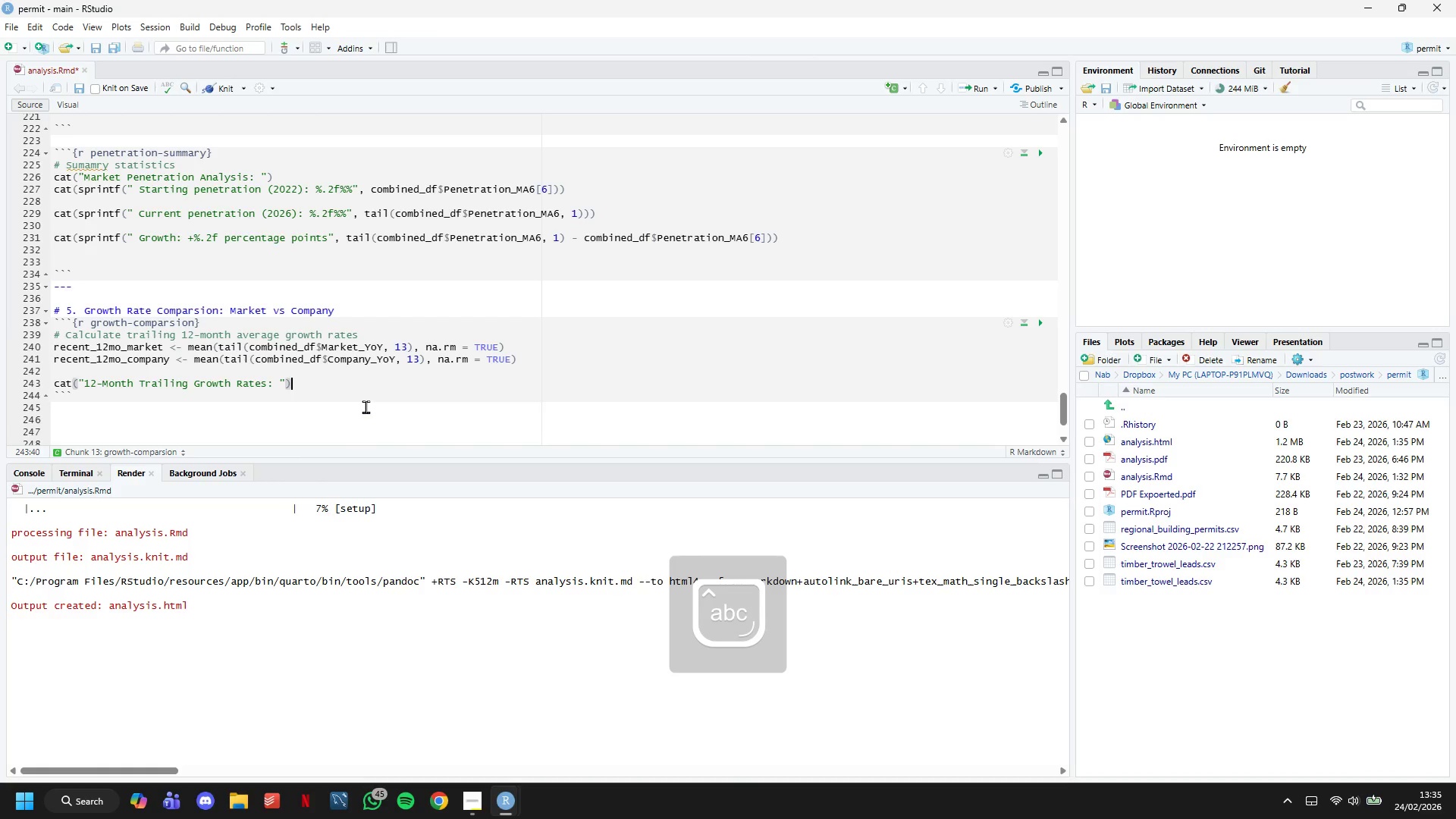 
 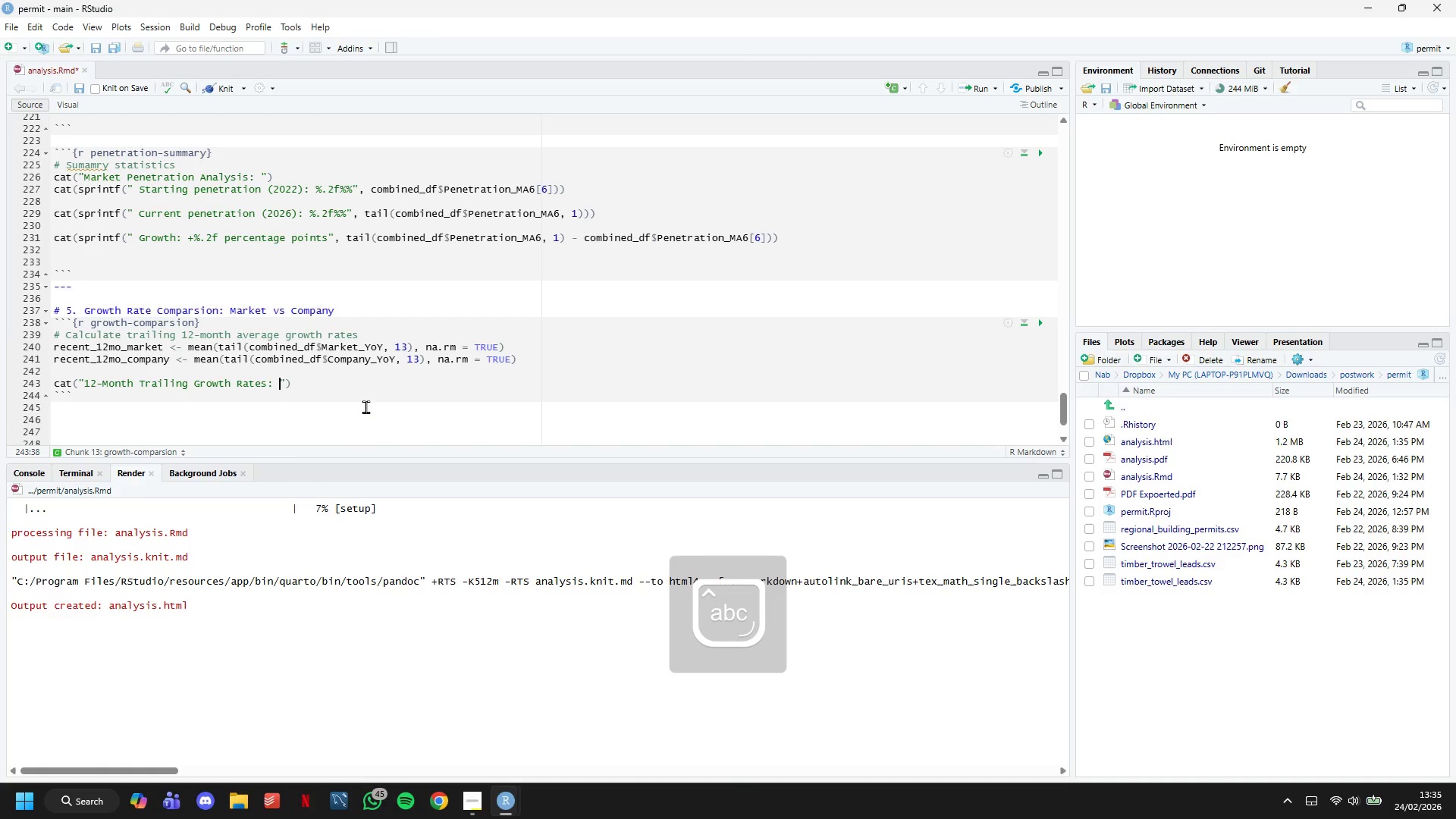 
key(ArrowRight)
 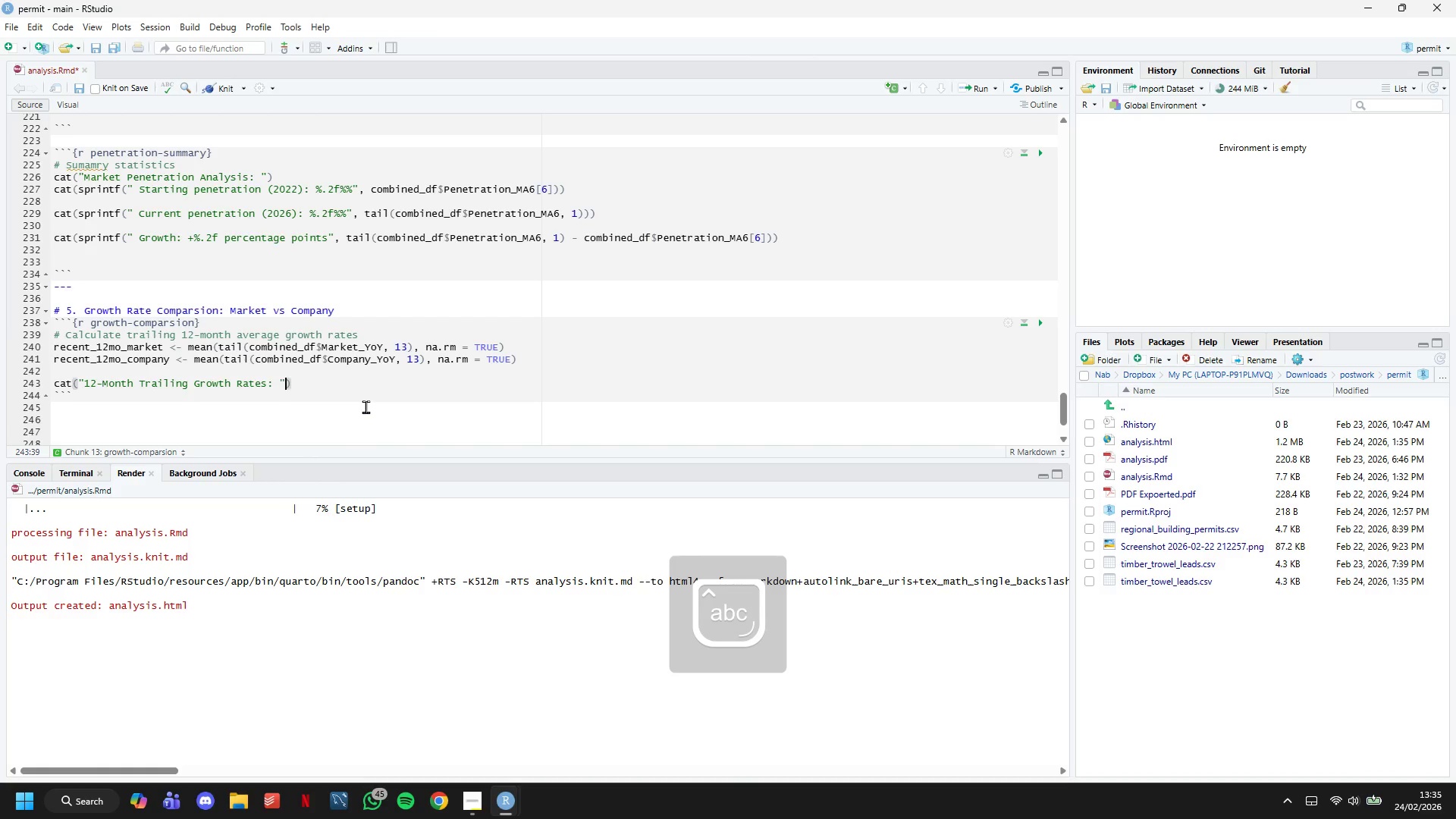 
key(ArrowRight)
 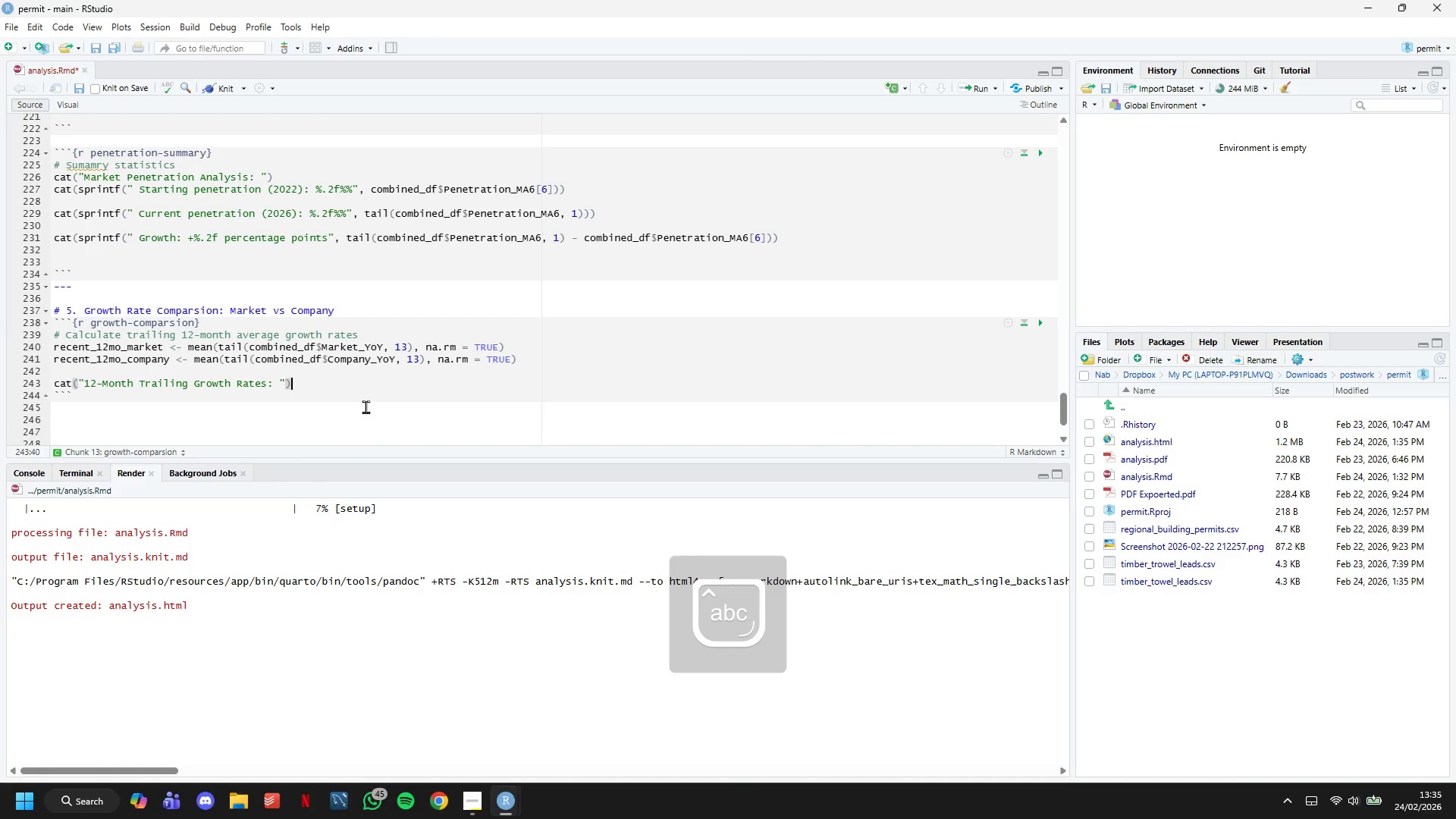 
key(Enter)
 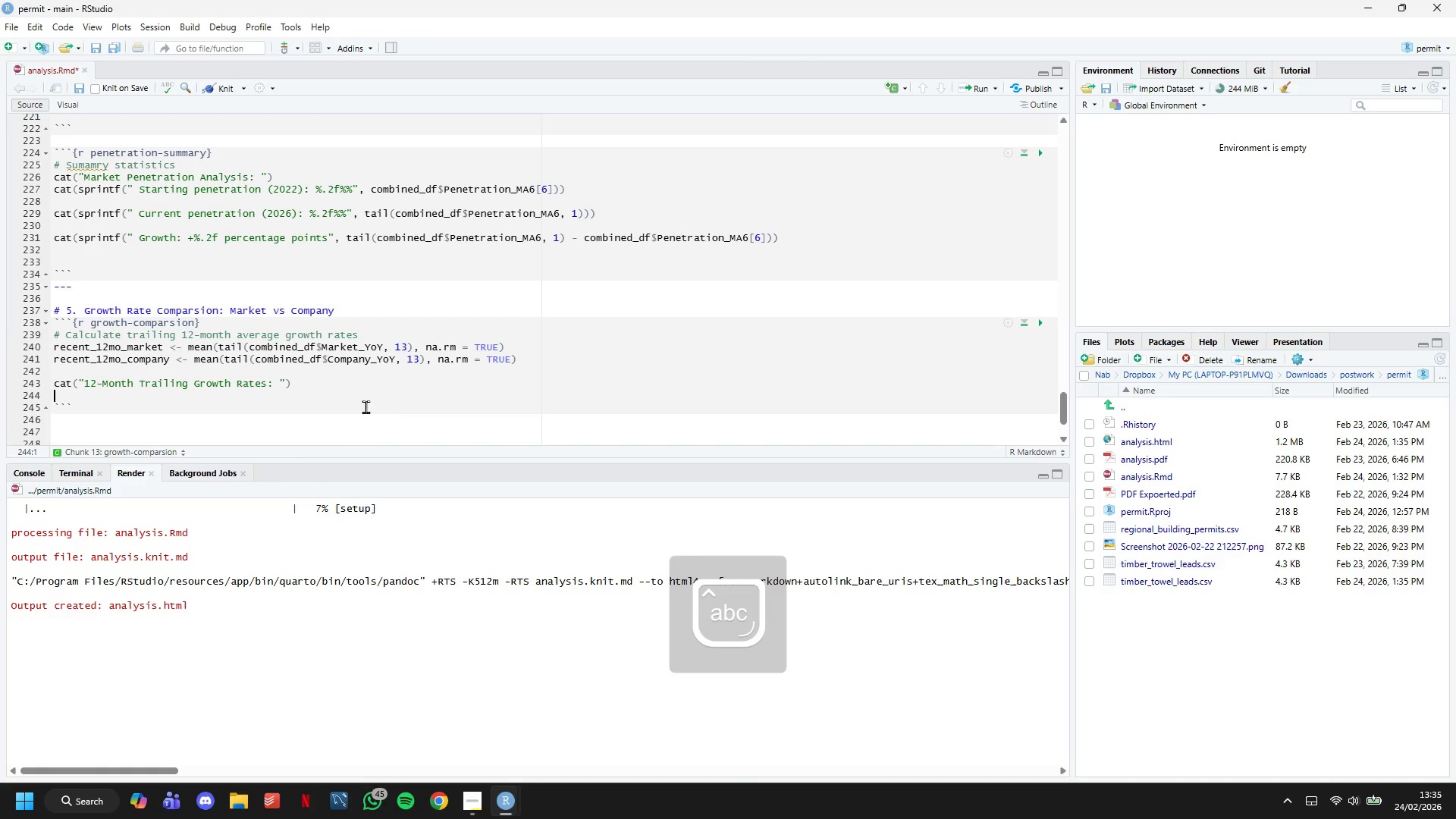 
key(Enter)
 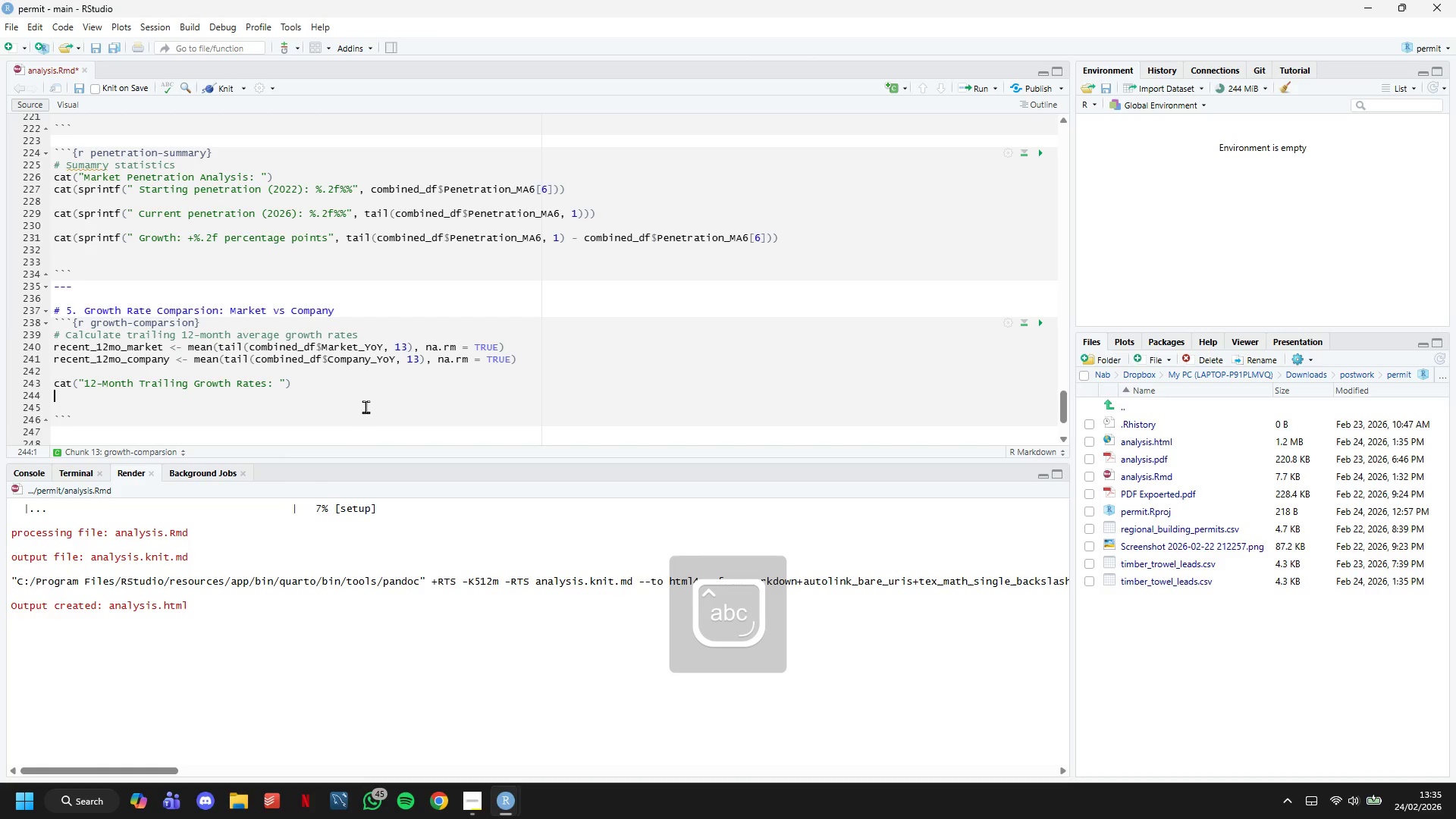 
key(ArrowUp)
 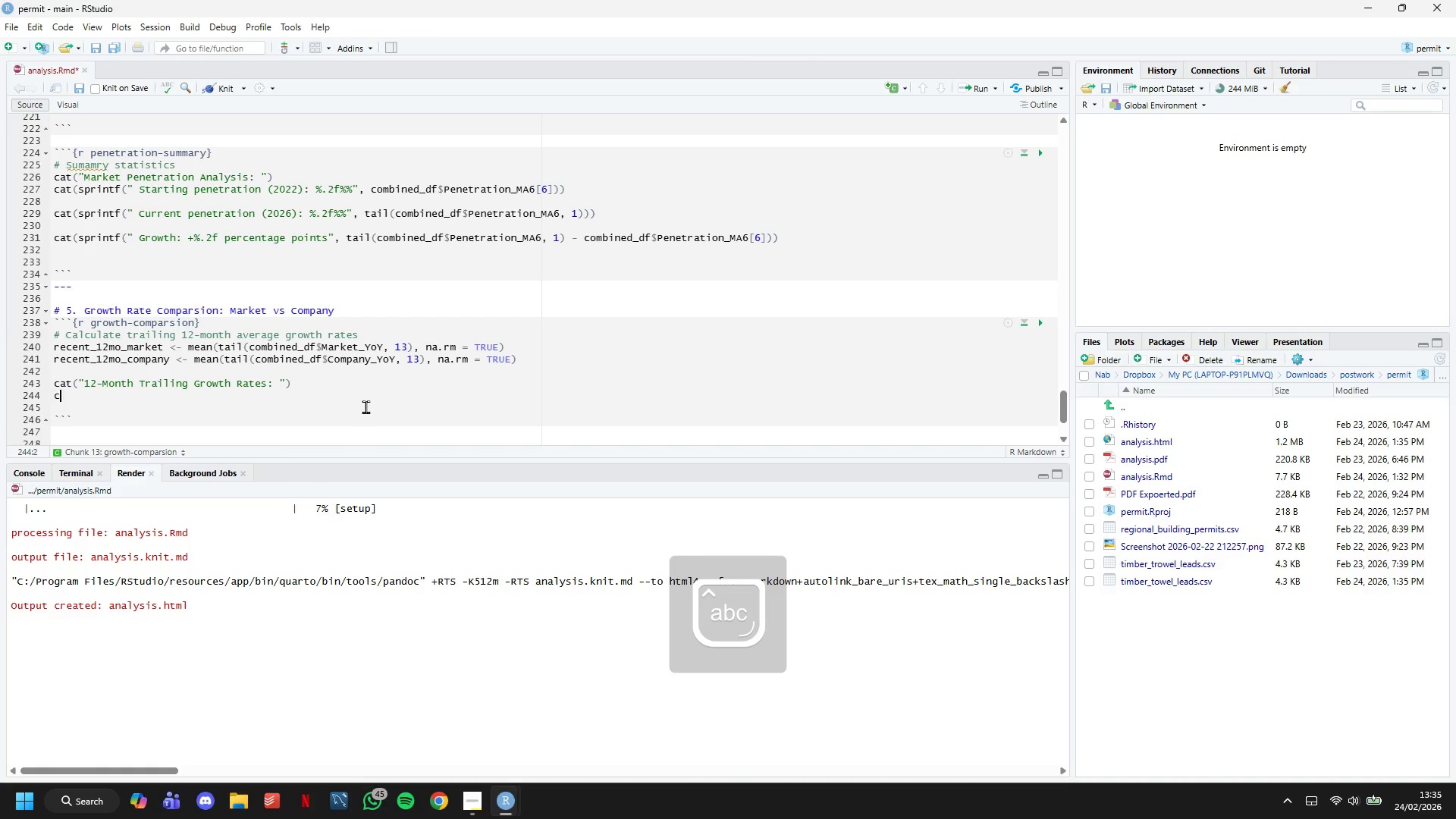 
type(cat(sprintf*)
key(Backspace)
type((")
 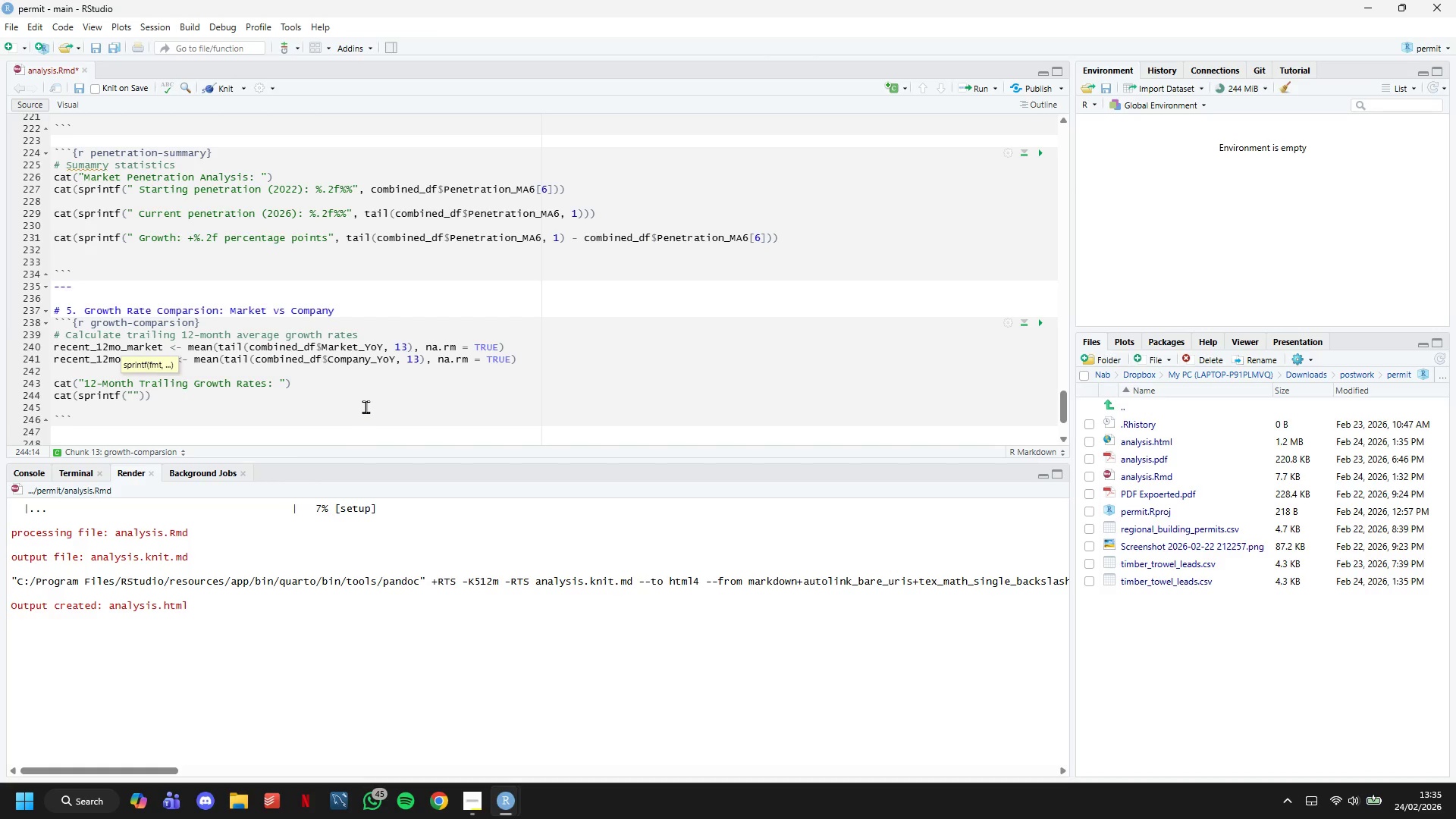 
key(ArrowRight)
 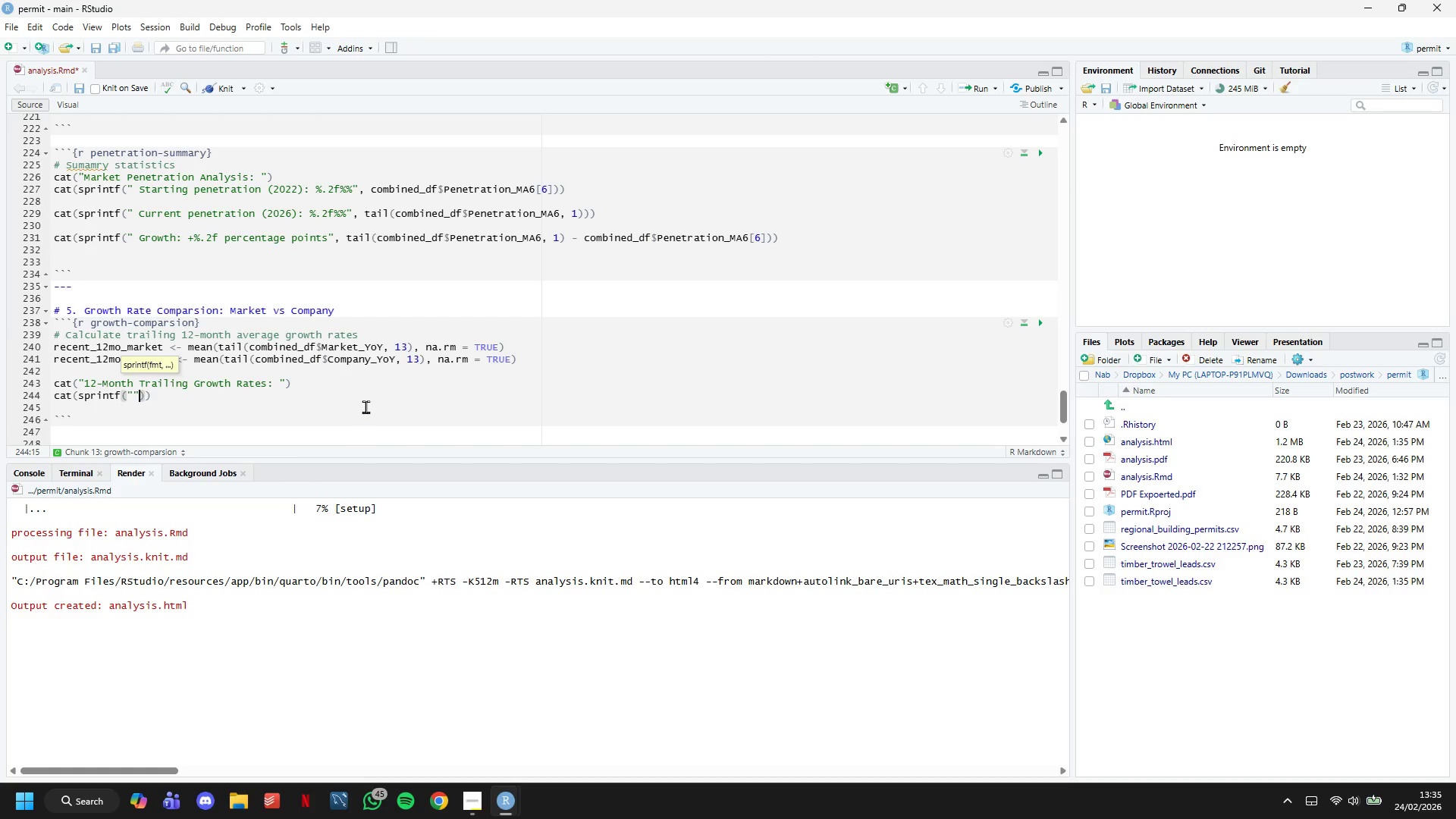 
key(ArrowRight)
 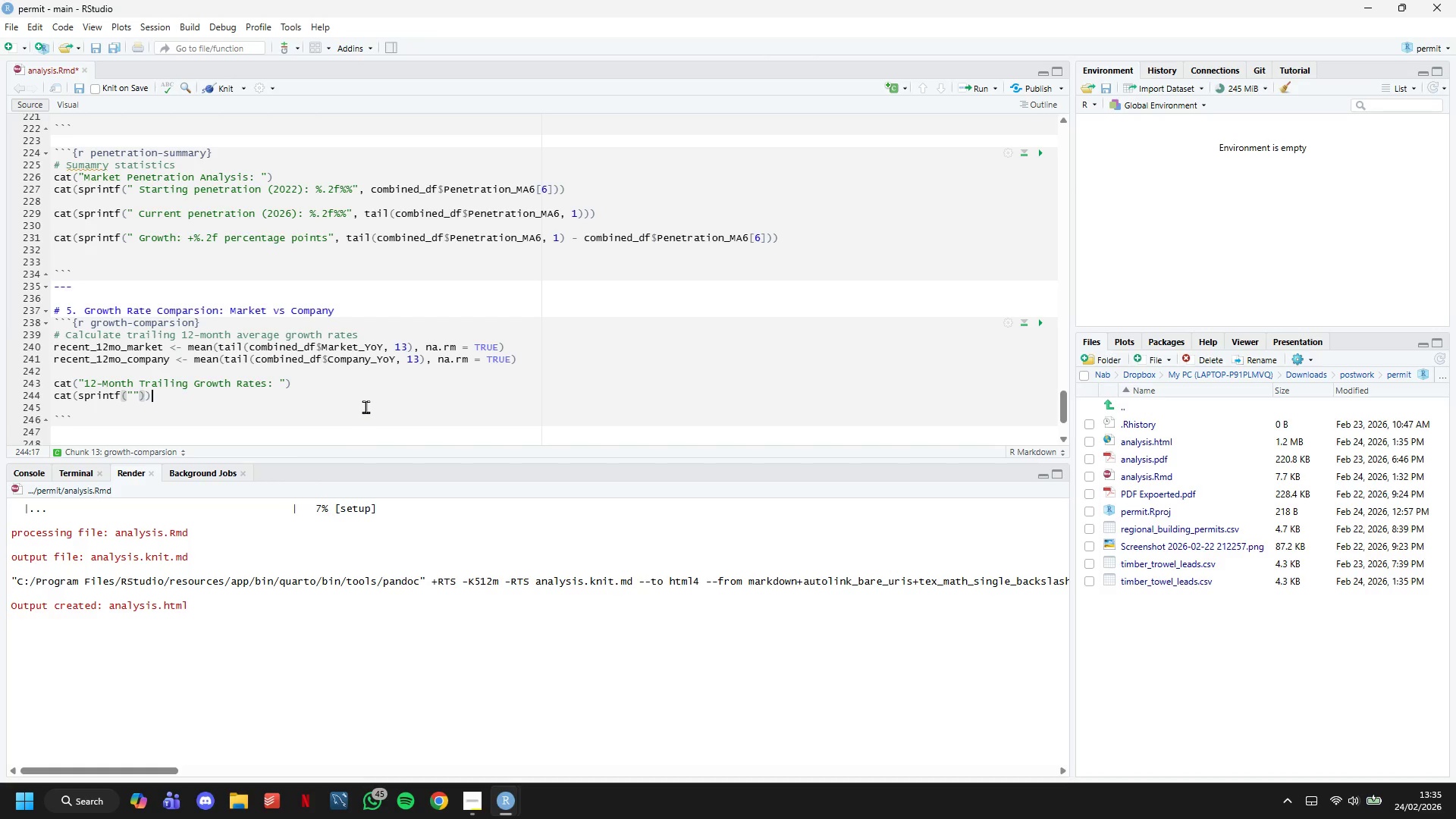 
key(ArrowRight)
 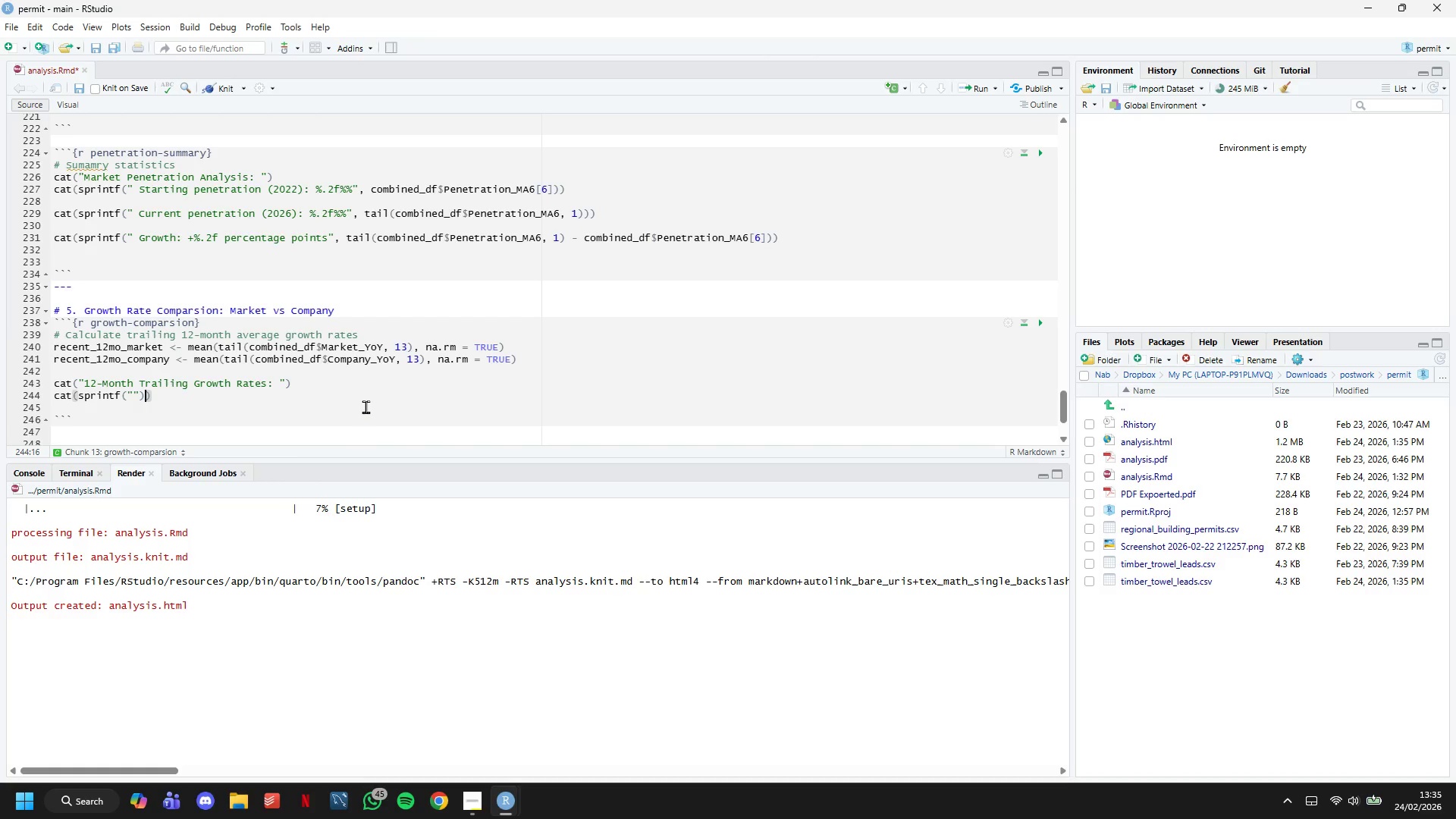 
key(ArrowLeft)
 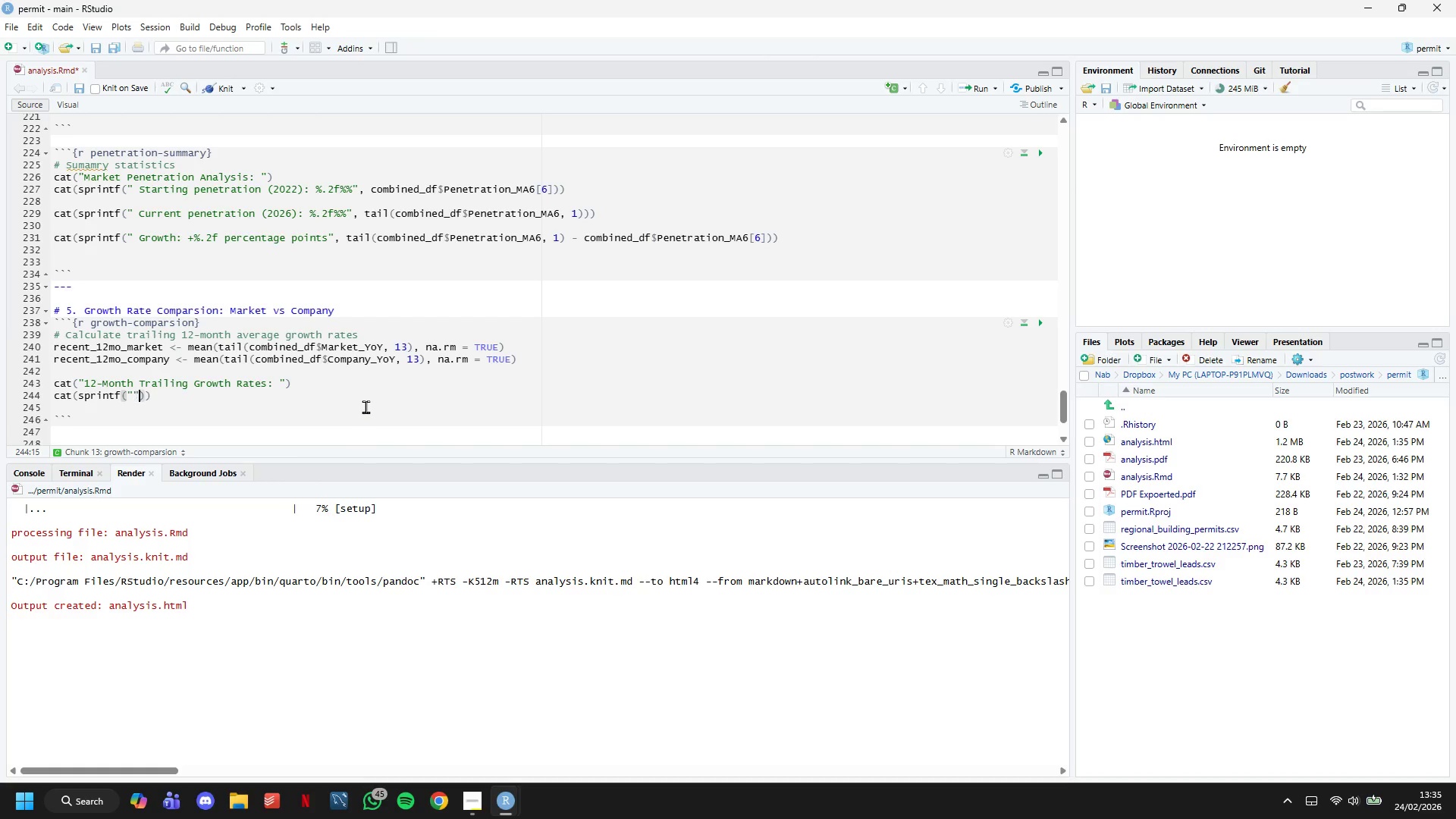 
key(ArrowLeft)
 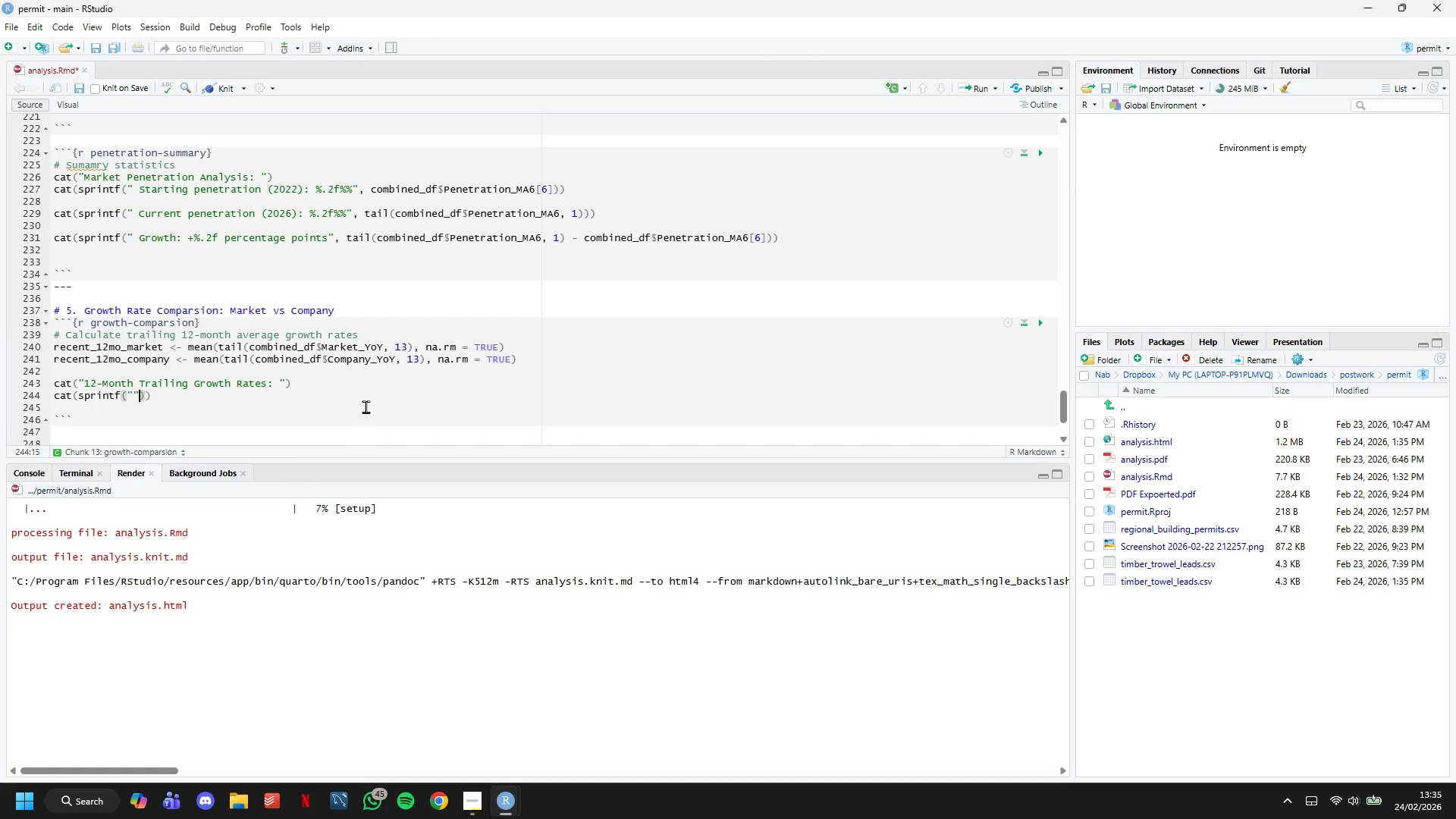 
key(ArrowLeft)
 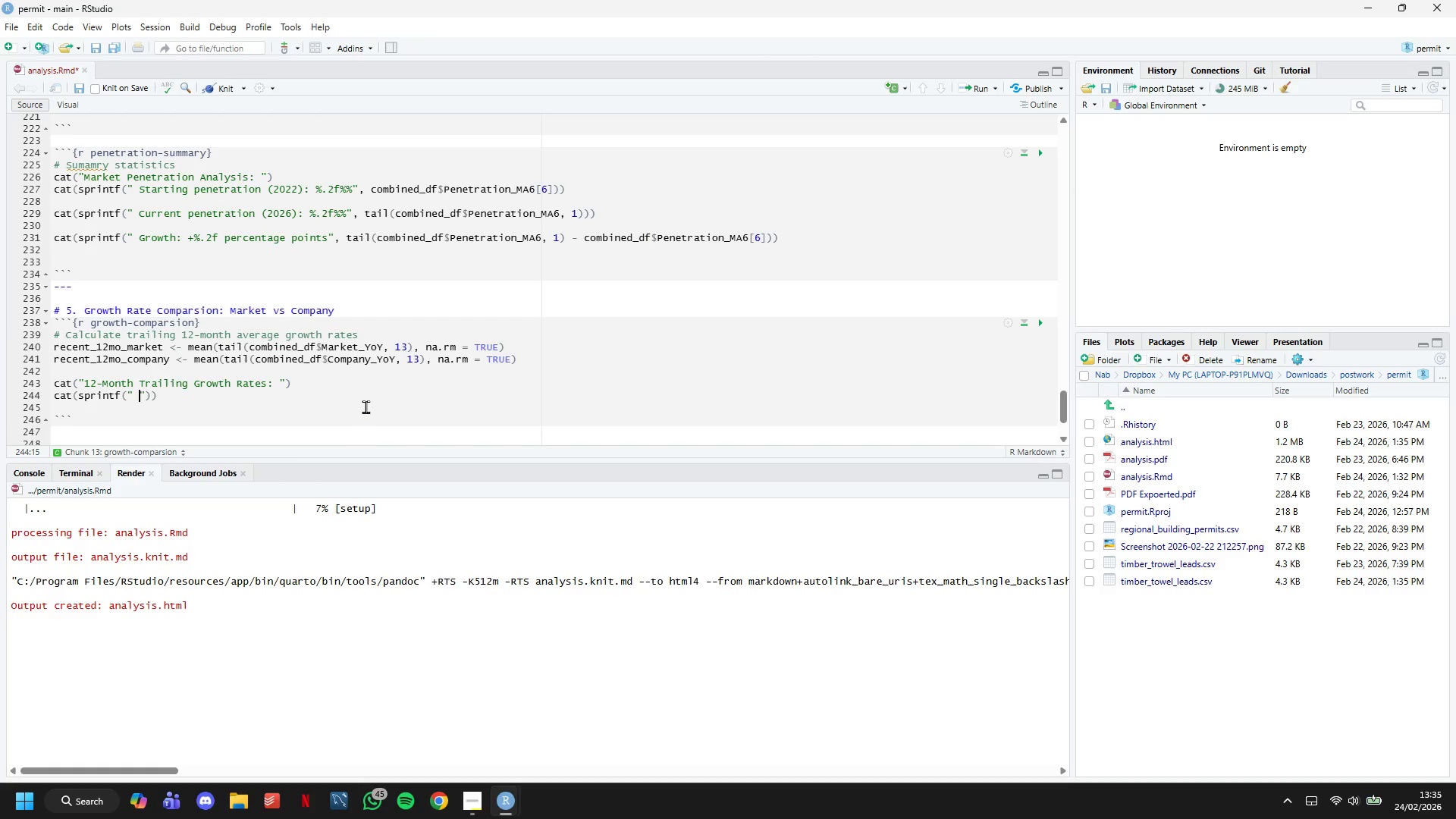 
type( Regional )
 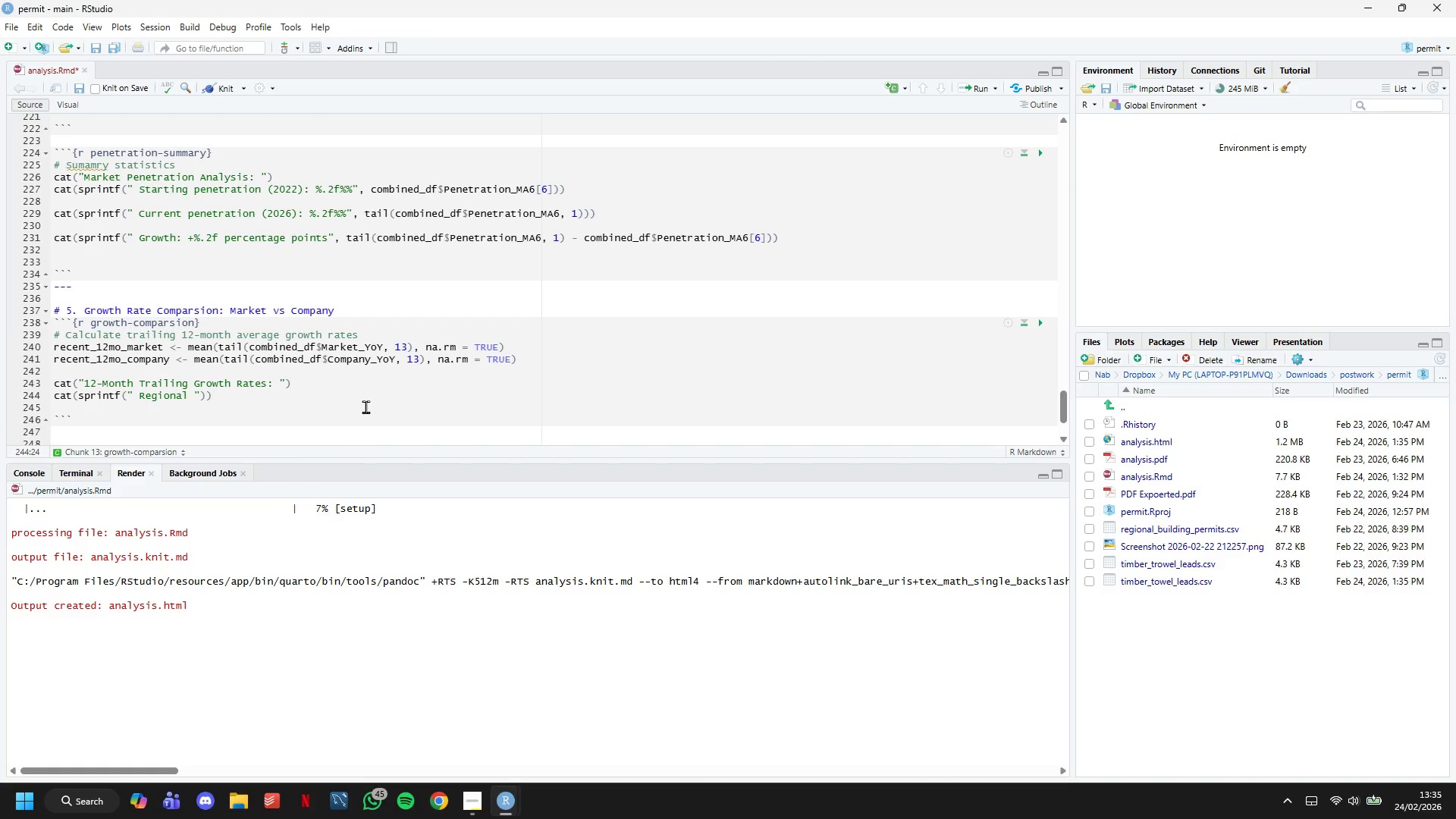 
type(Market: )
 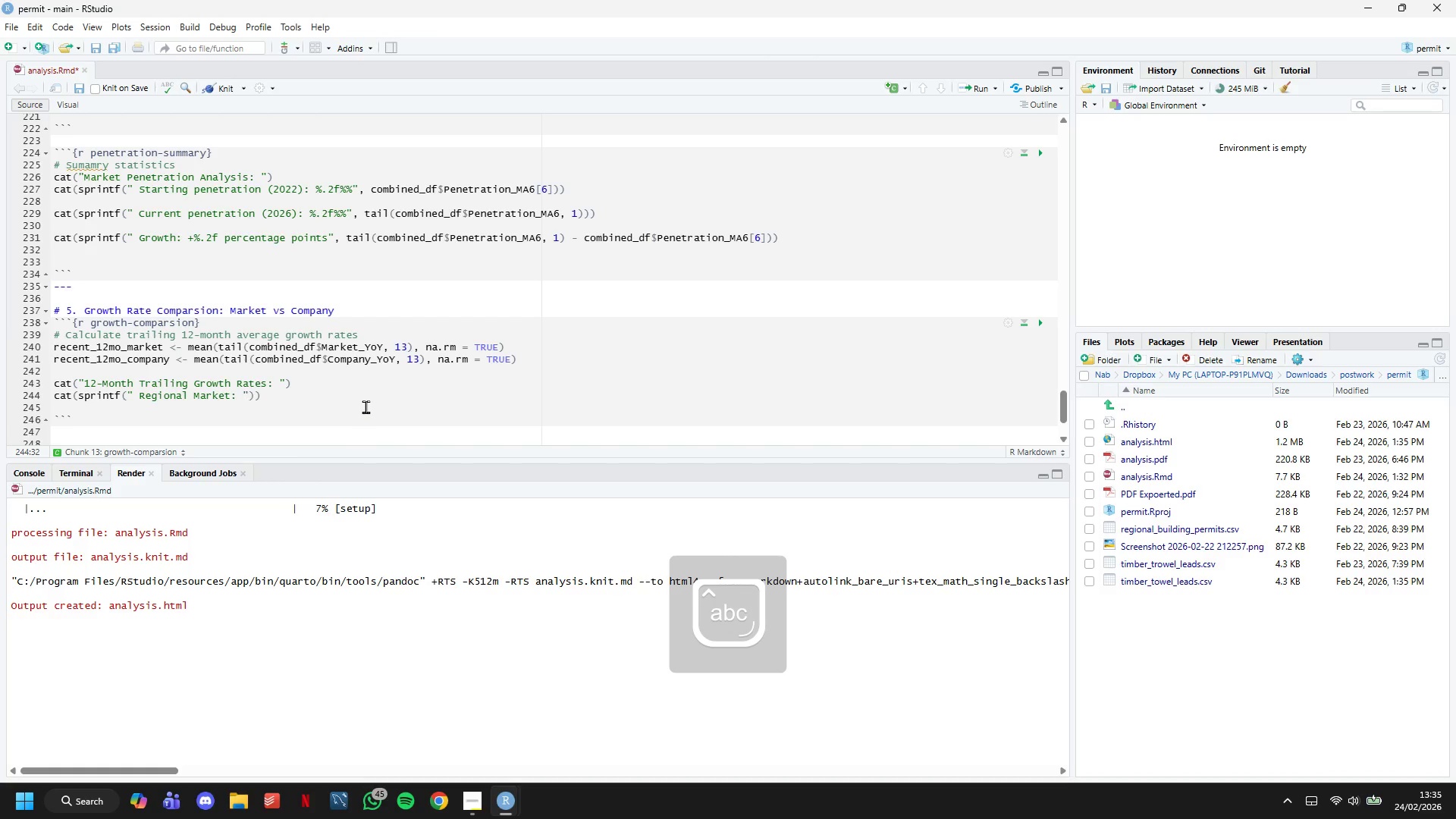 
wait(5.5)
 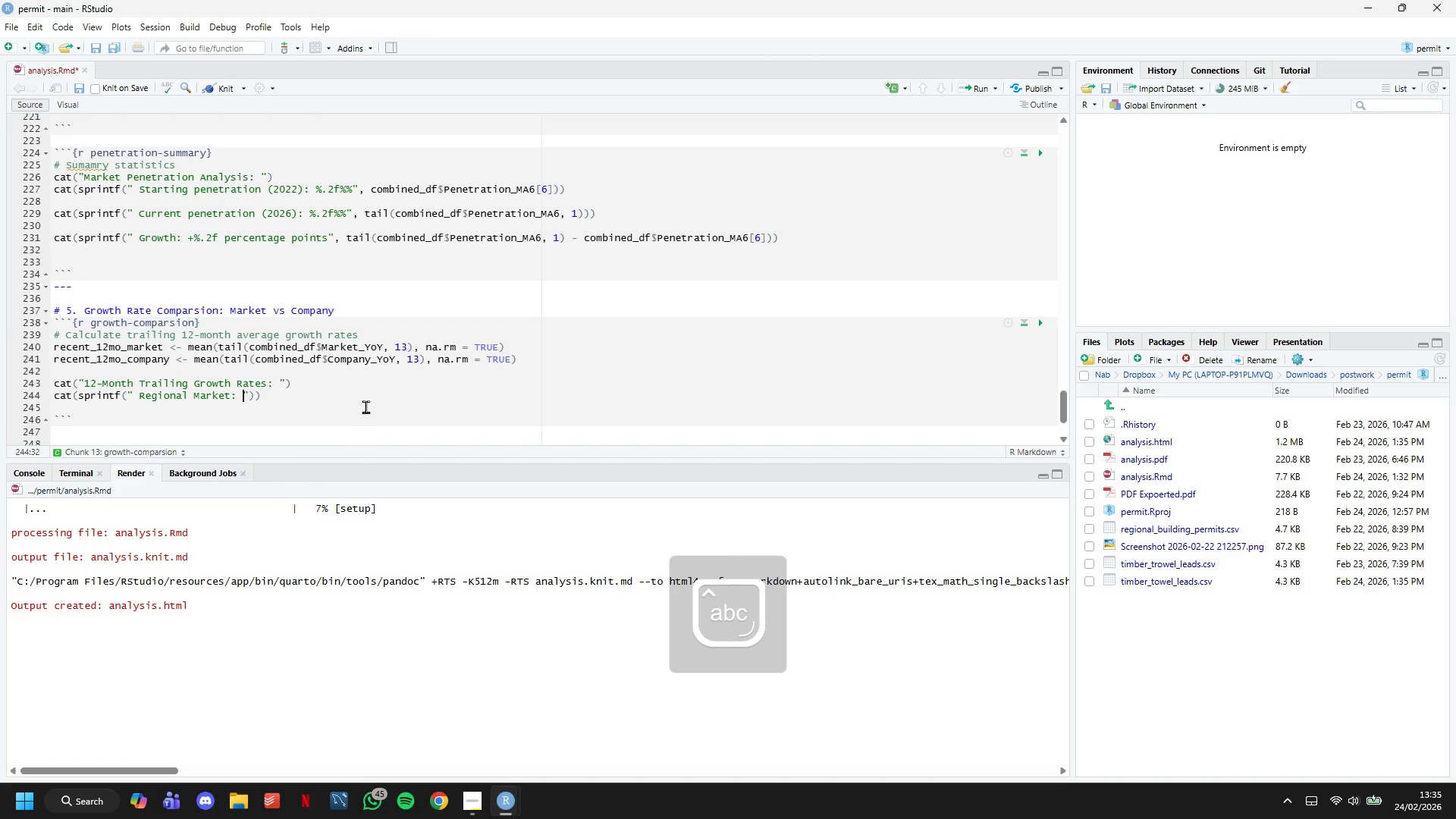 
type(%+.1f%%)
 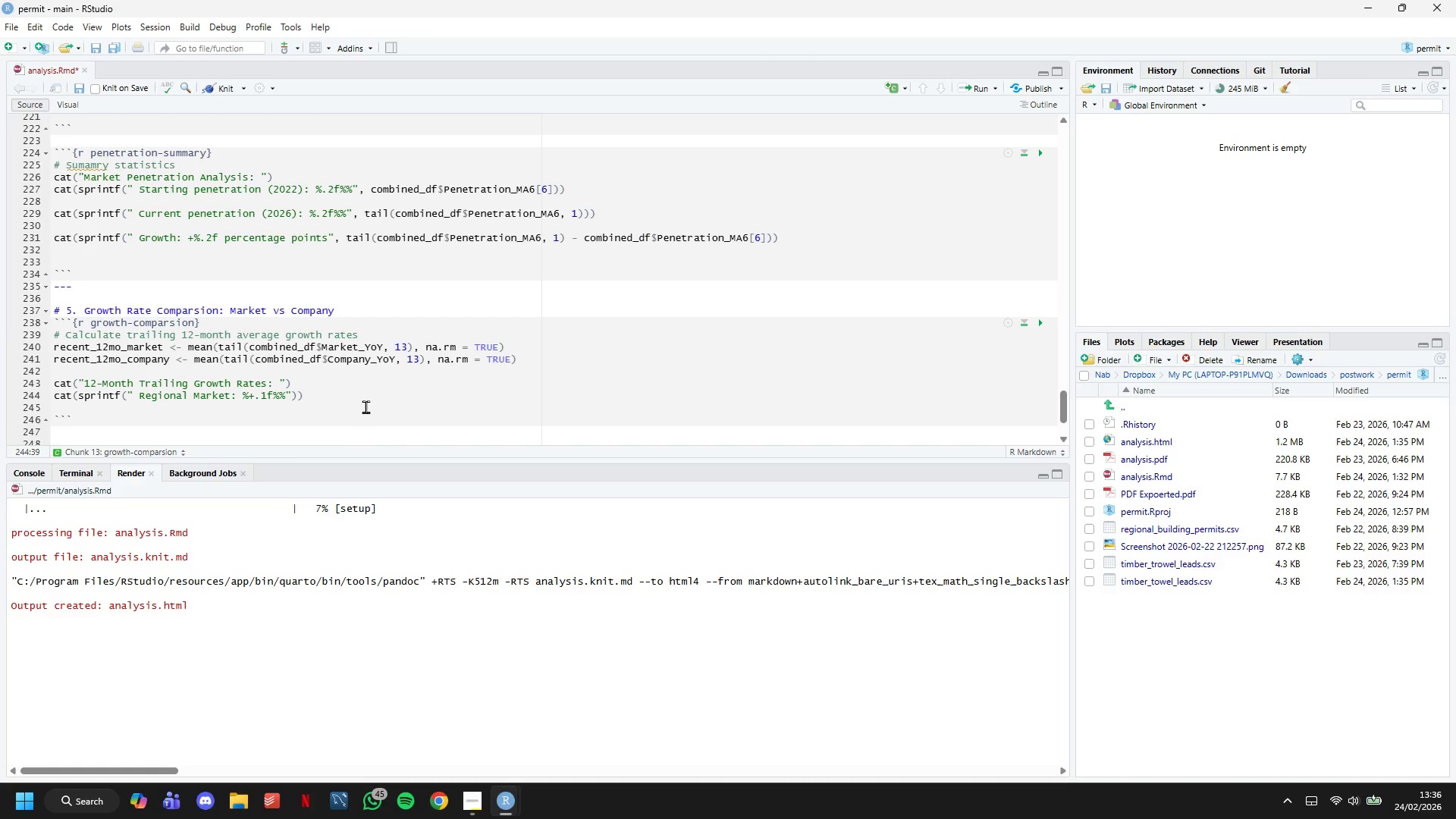 
key(ArrowRight)
 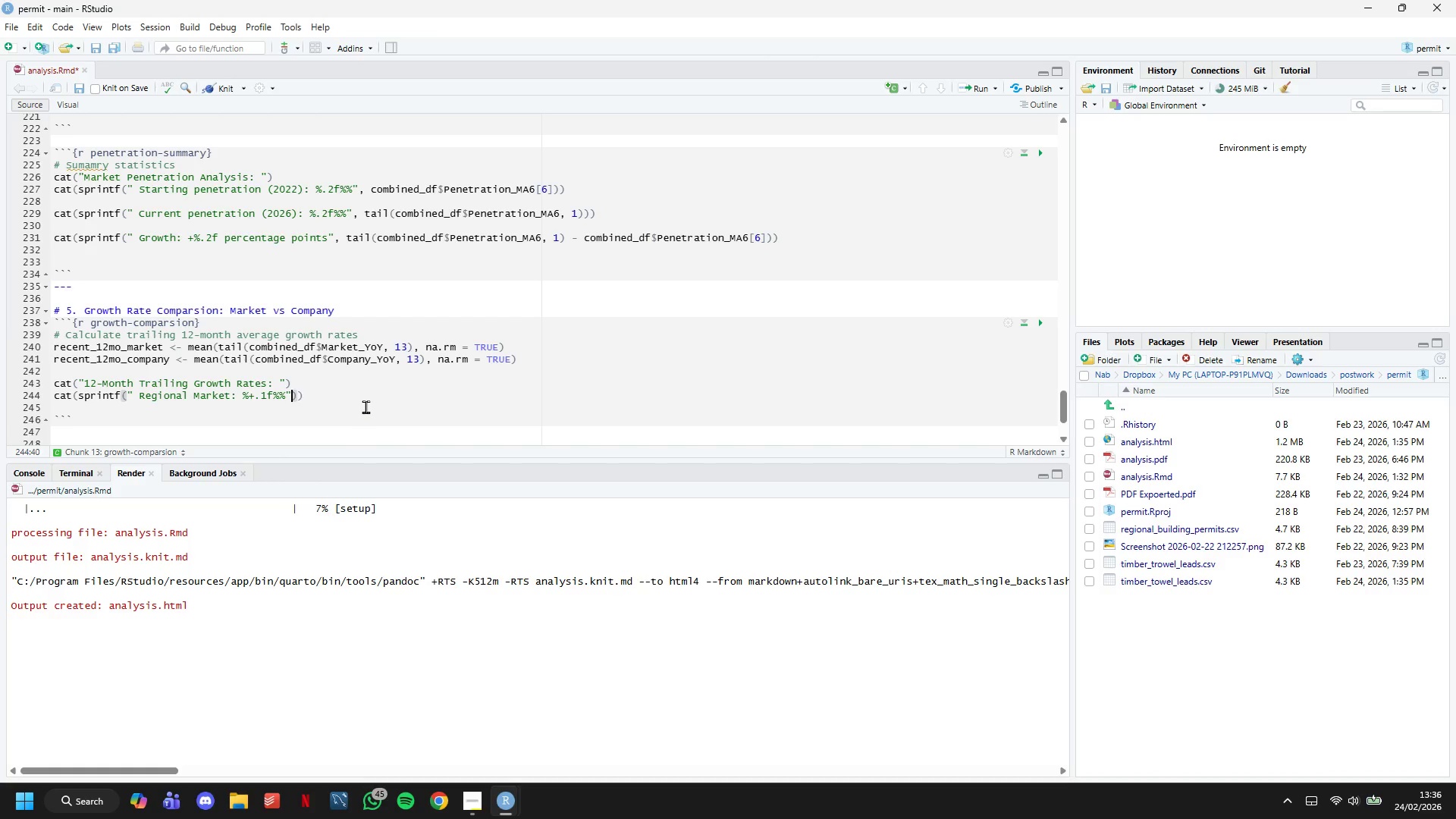 
type(, ree)
key(Backspace)
type(cent_12mo_market)
 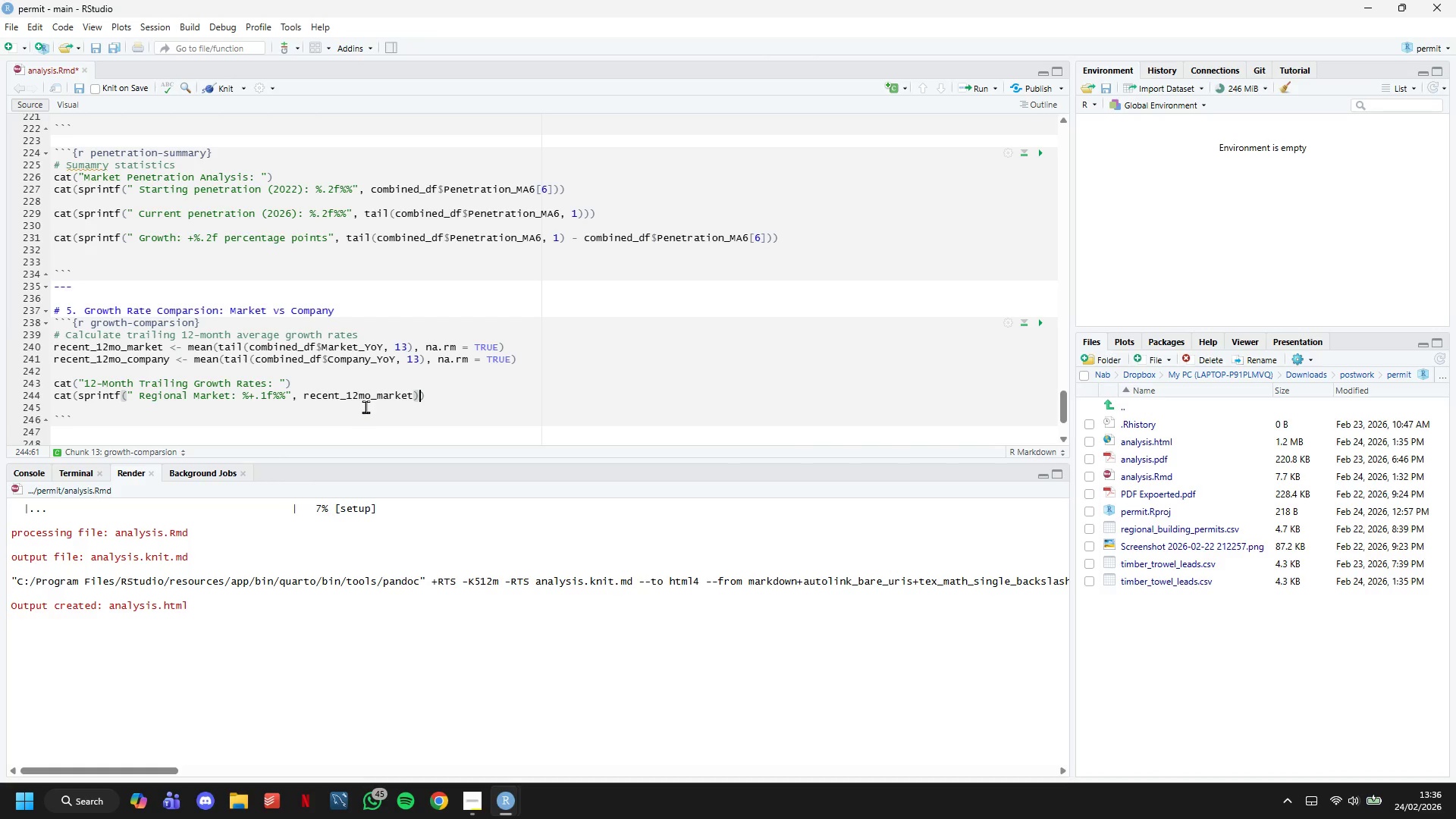 
 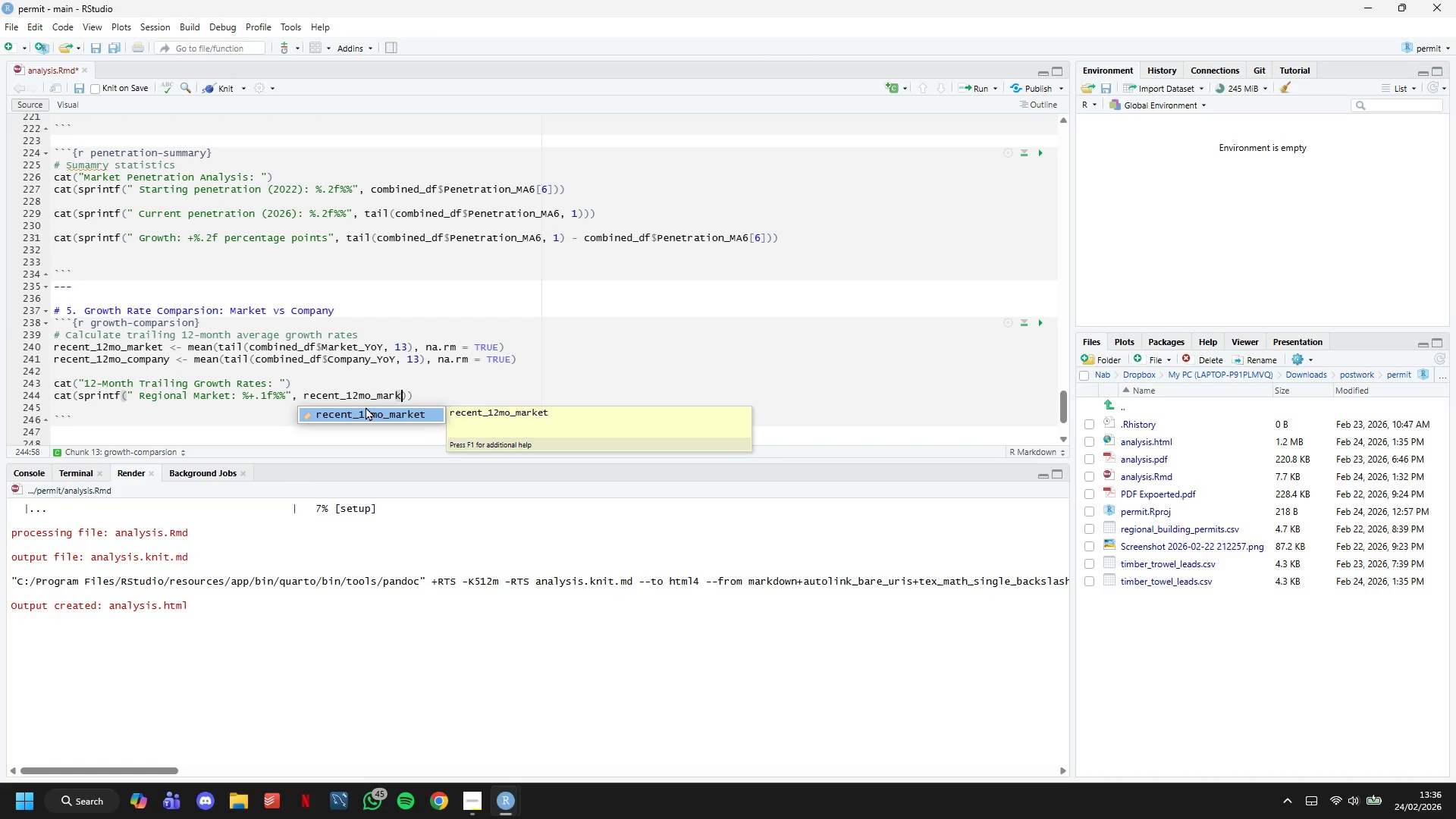 
key(ArrowRight)
 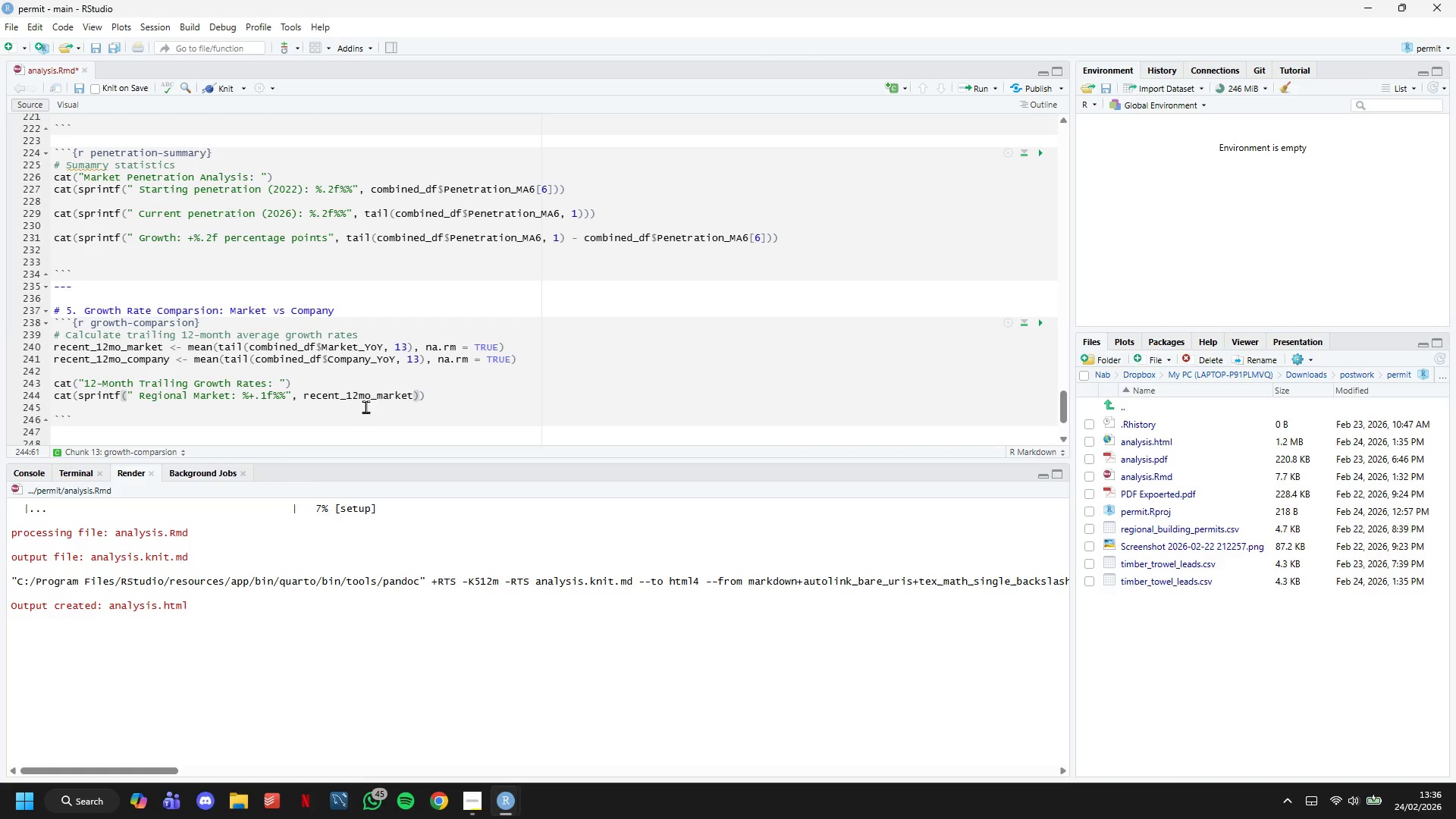 
key(ArrowRight)
 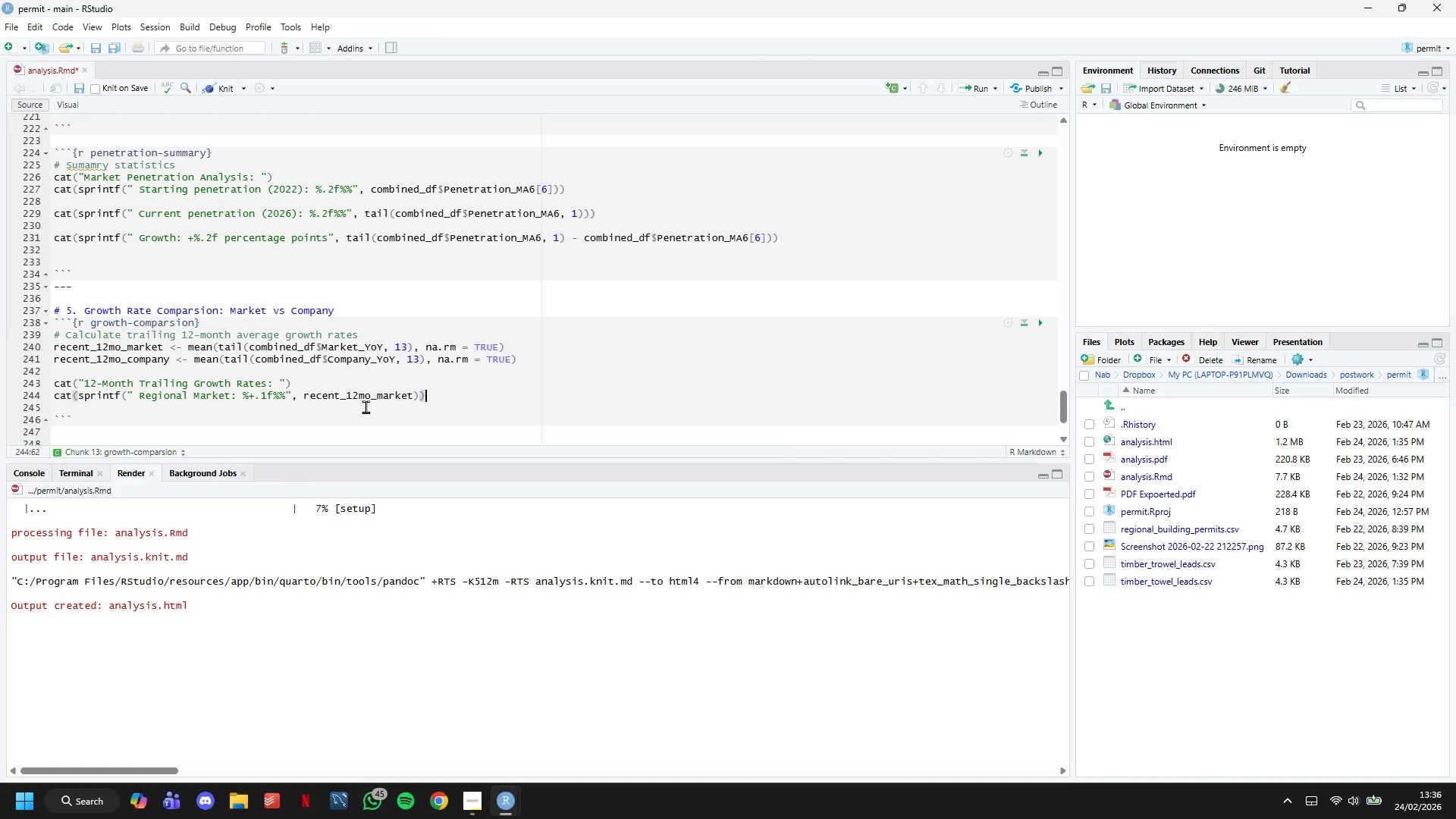 
key(Enter)
 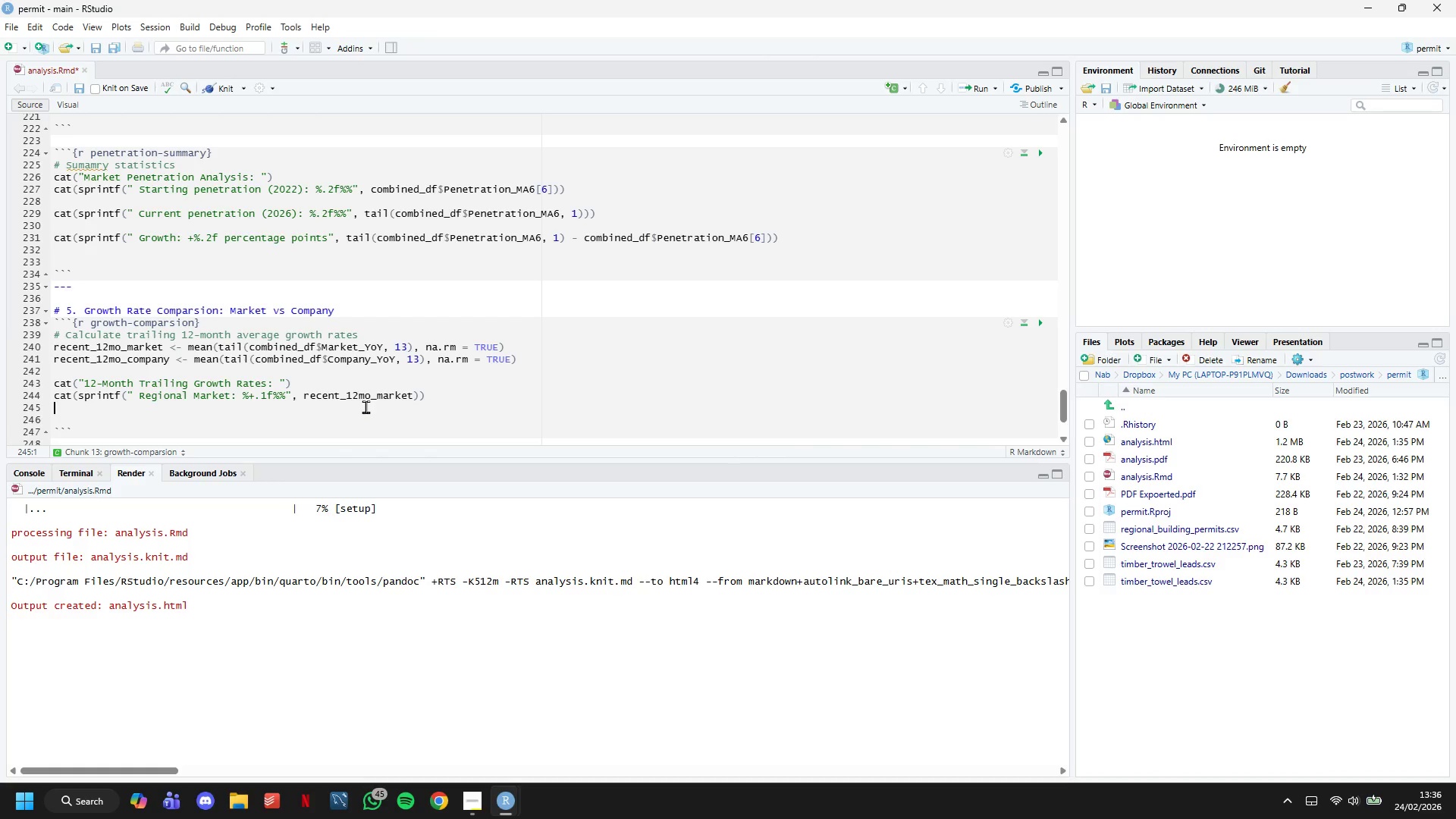 
type(cat(sprintf(" Timber & Trowel: %+.1f%%)
 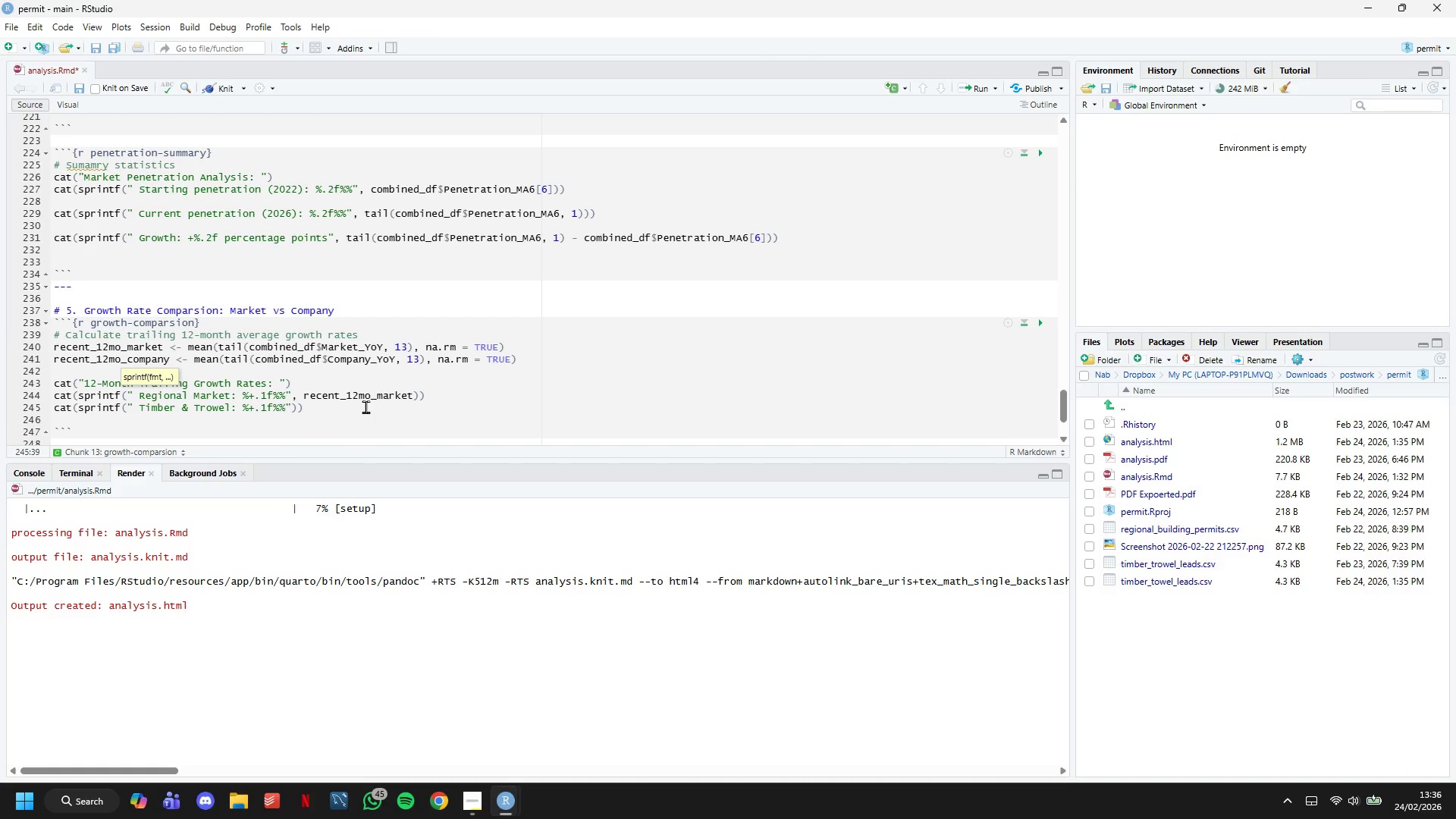 
key(ArrowRight)
 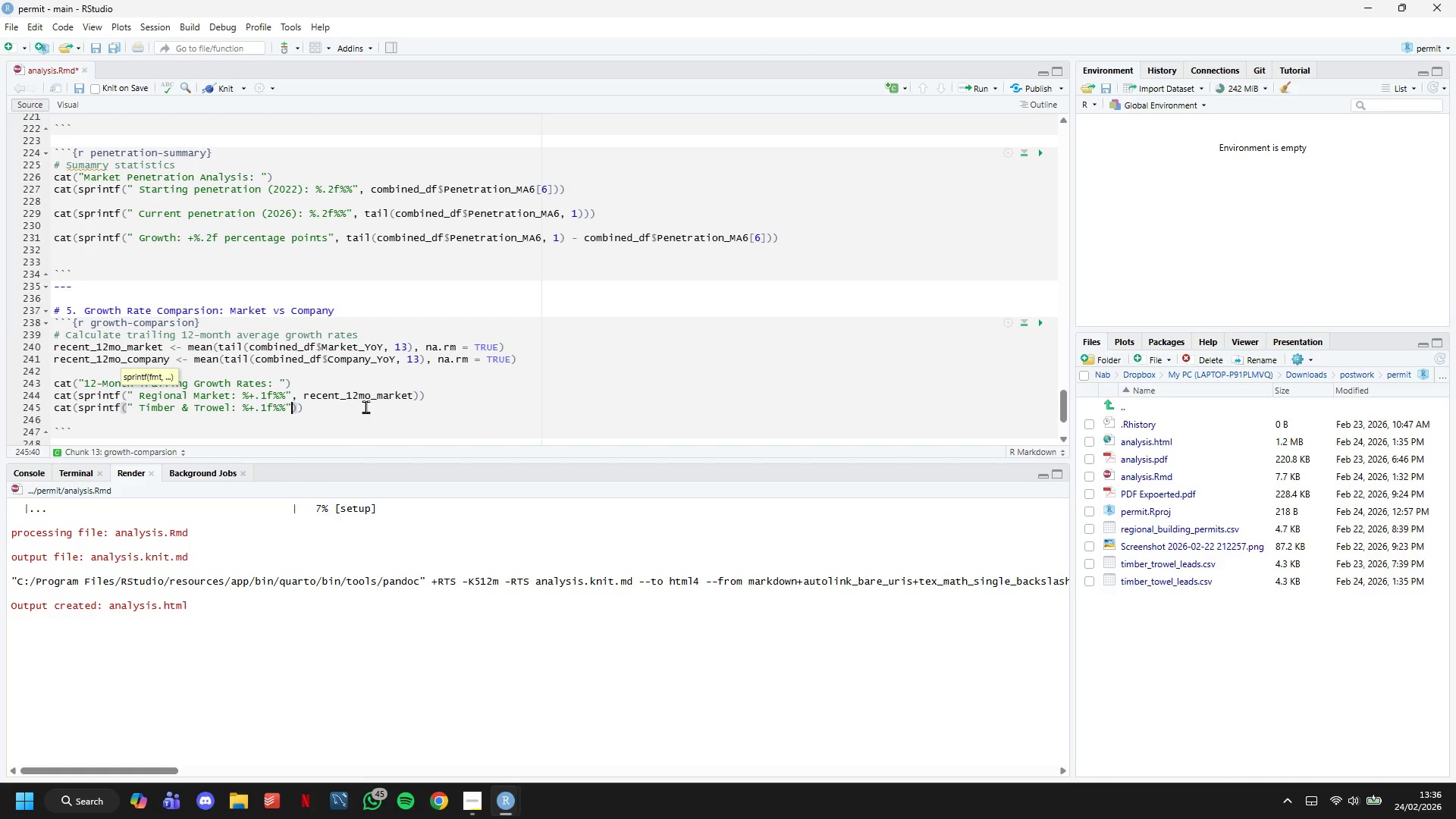 
type(, rev)
key(Backspace)
type(cent_12mo_co)
key(Tab)
 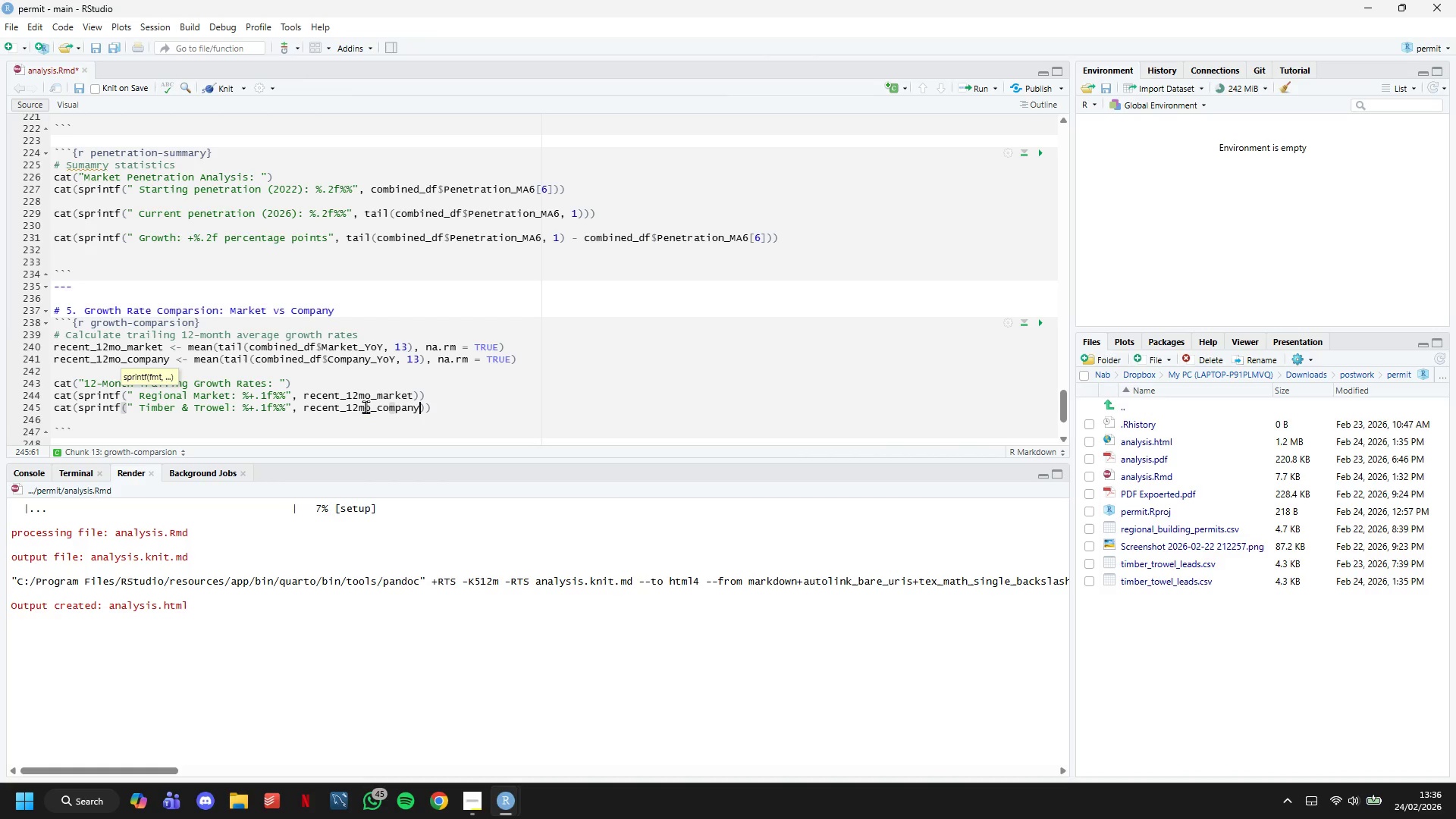 
 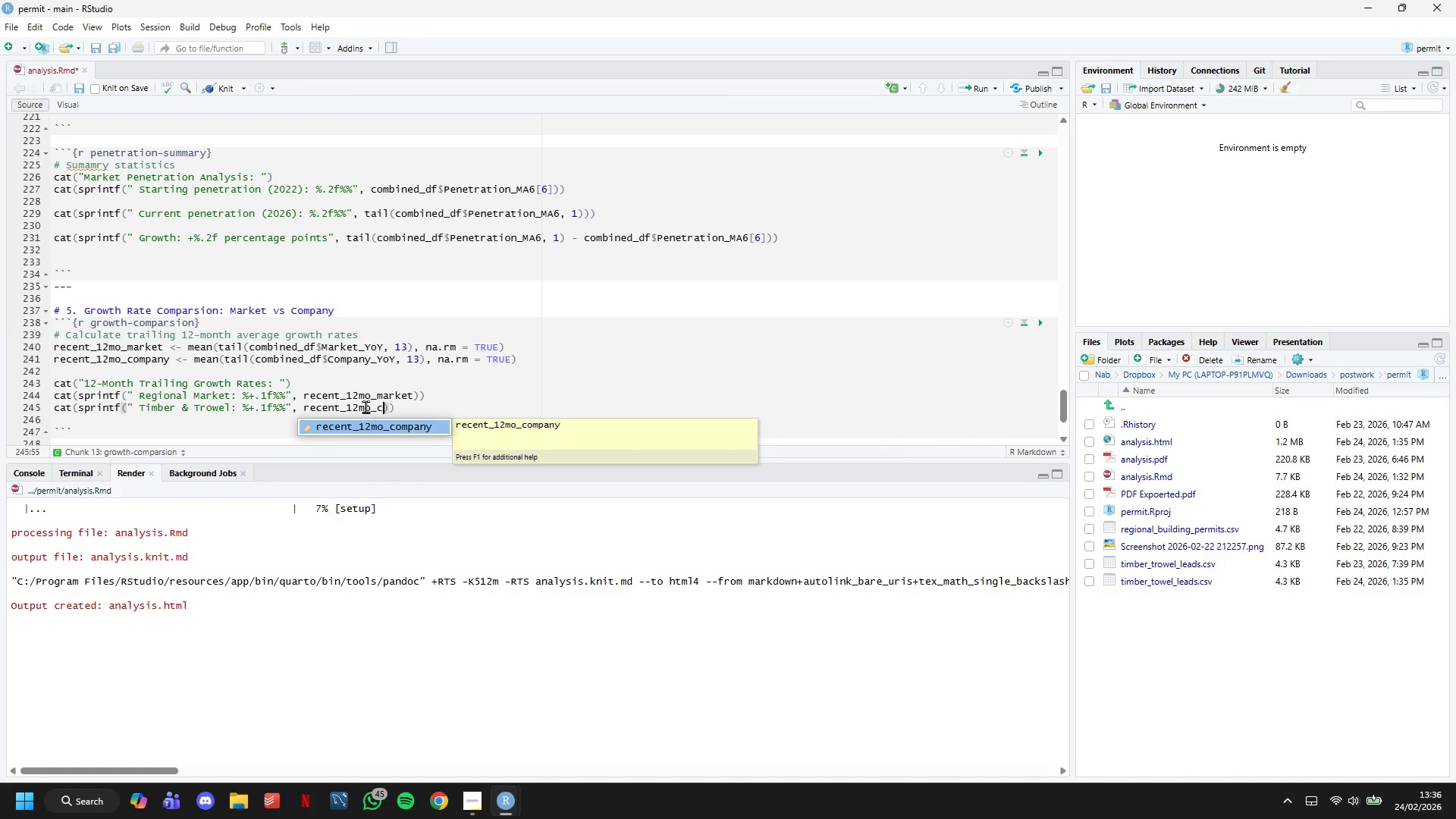 
key(ArrowRight)
 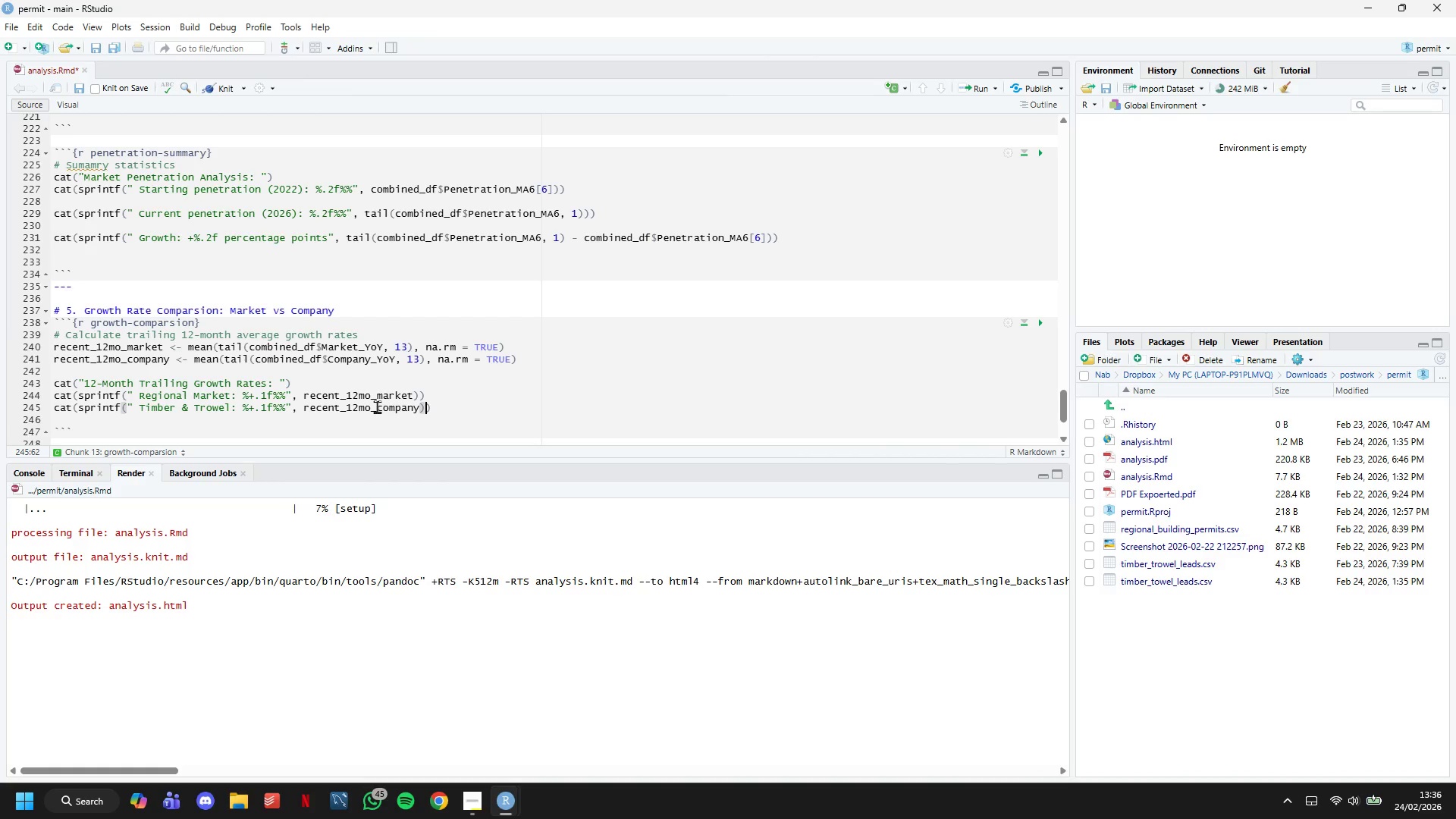 
key(ArrowRight)
 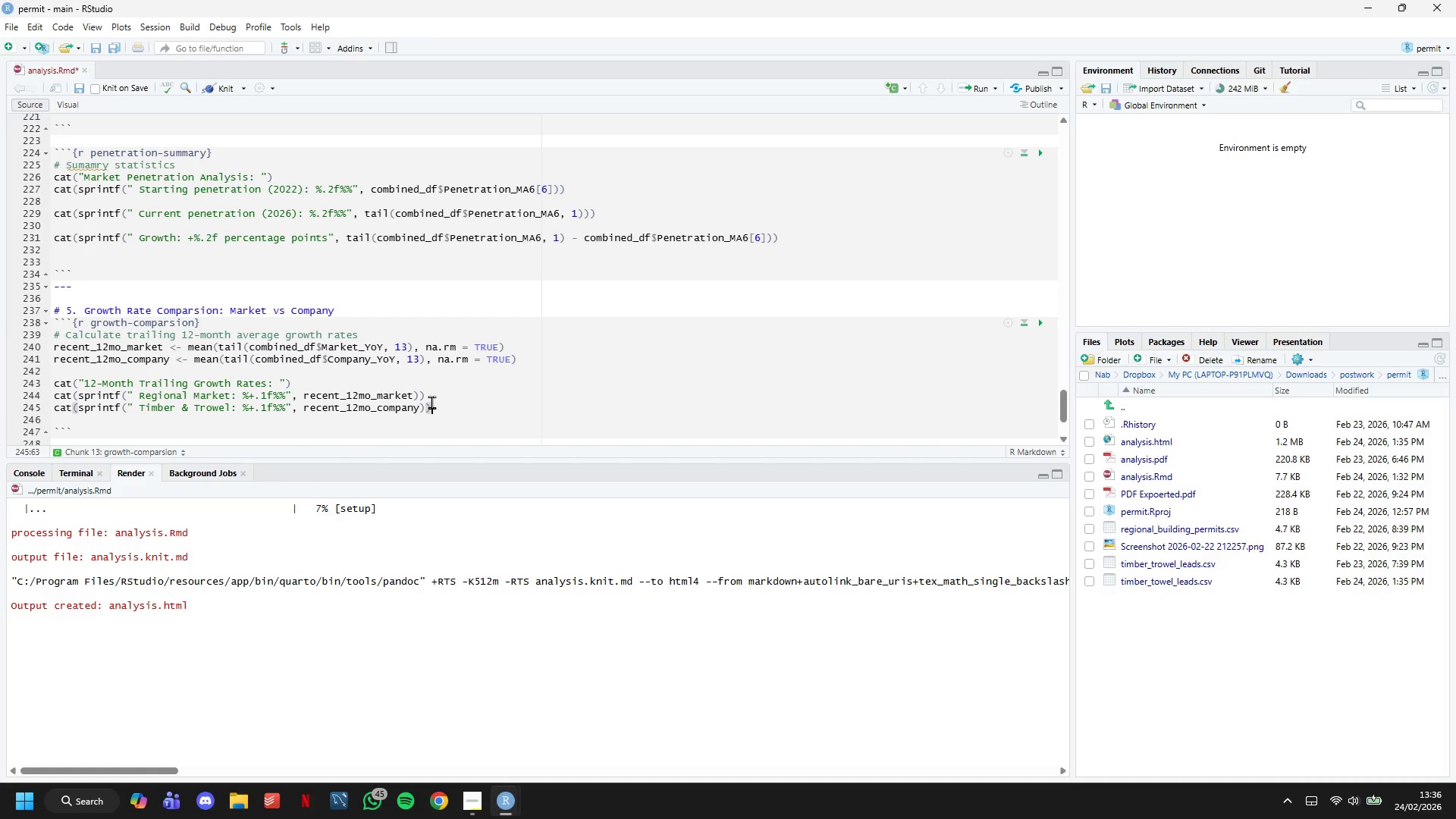 
key(Enter)
 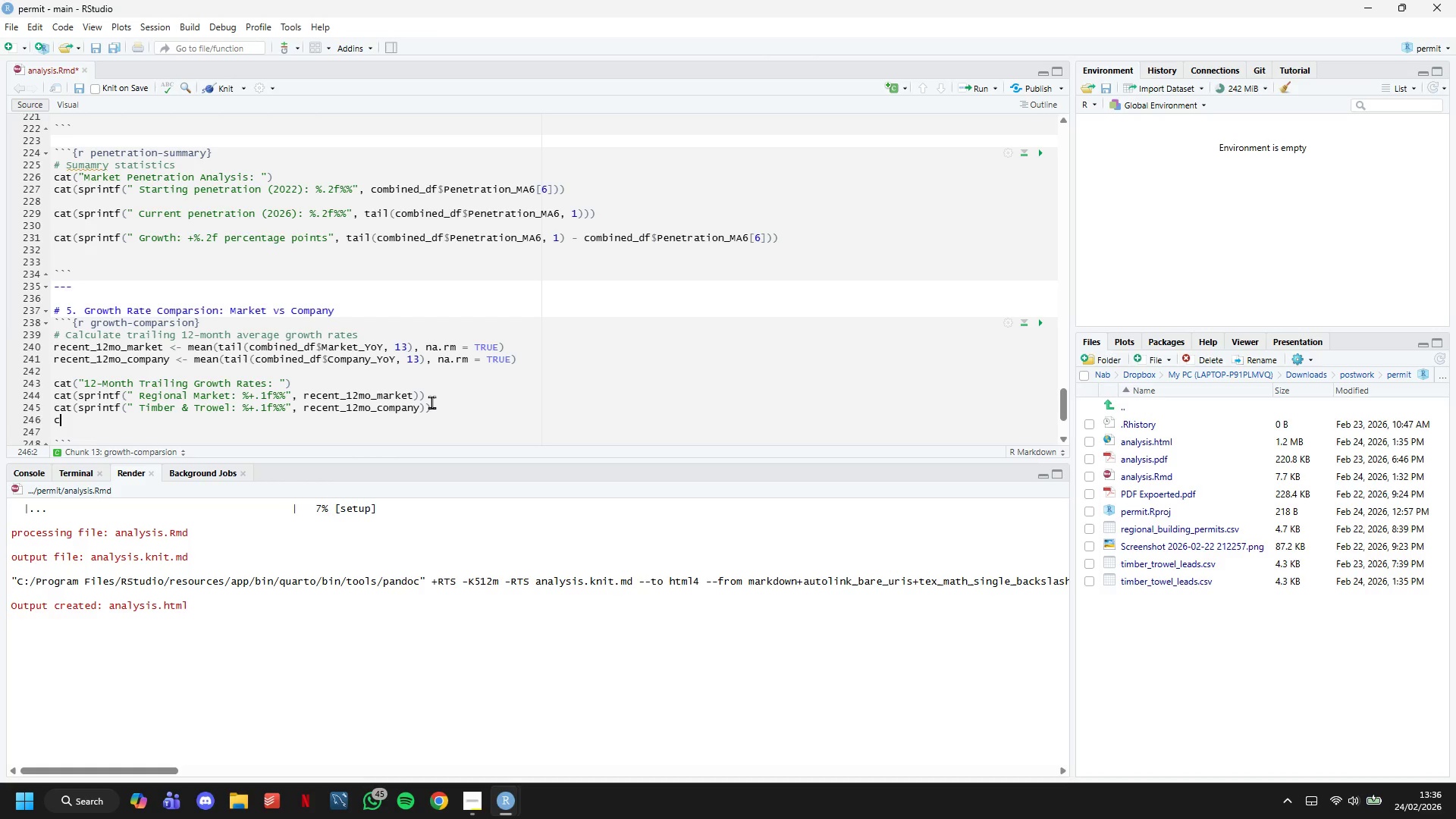 
type(cat(prin)
key(Backspace)
key(Backspace)
key(Backspace)
key(Backspace)
type(sprintf(" FG)
key(Backspace)
key(Backspace)
type(Gwo)
key(Backspace)
key(Backspace)
type(ri)
key(Backspace)
type(owth Differential: )
 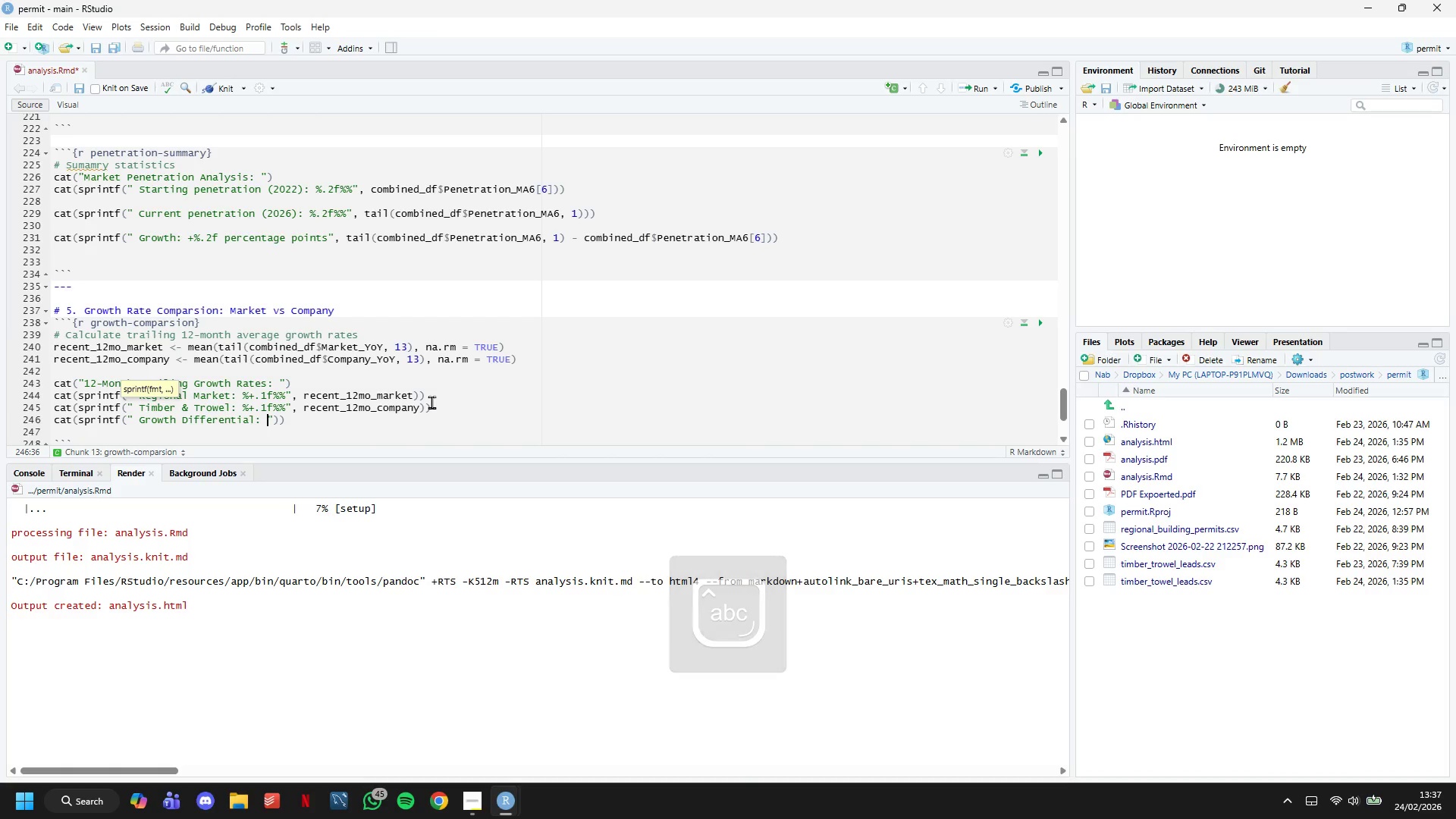 
hold_key(key=ShiftLeft, duration=1.52)
 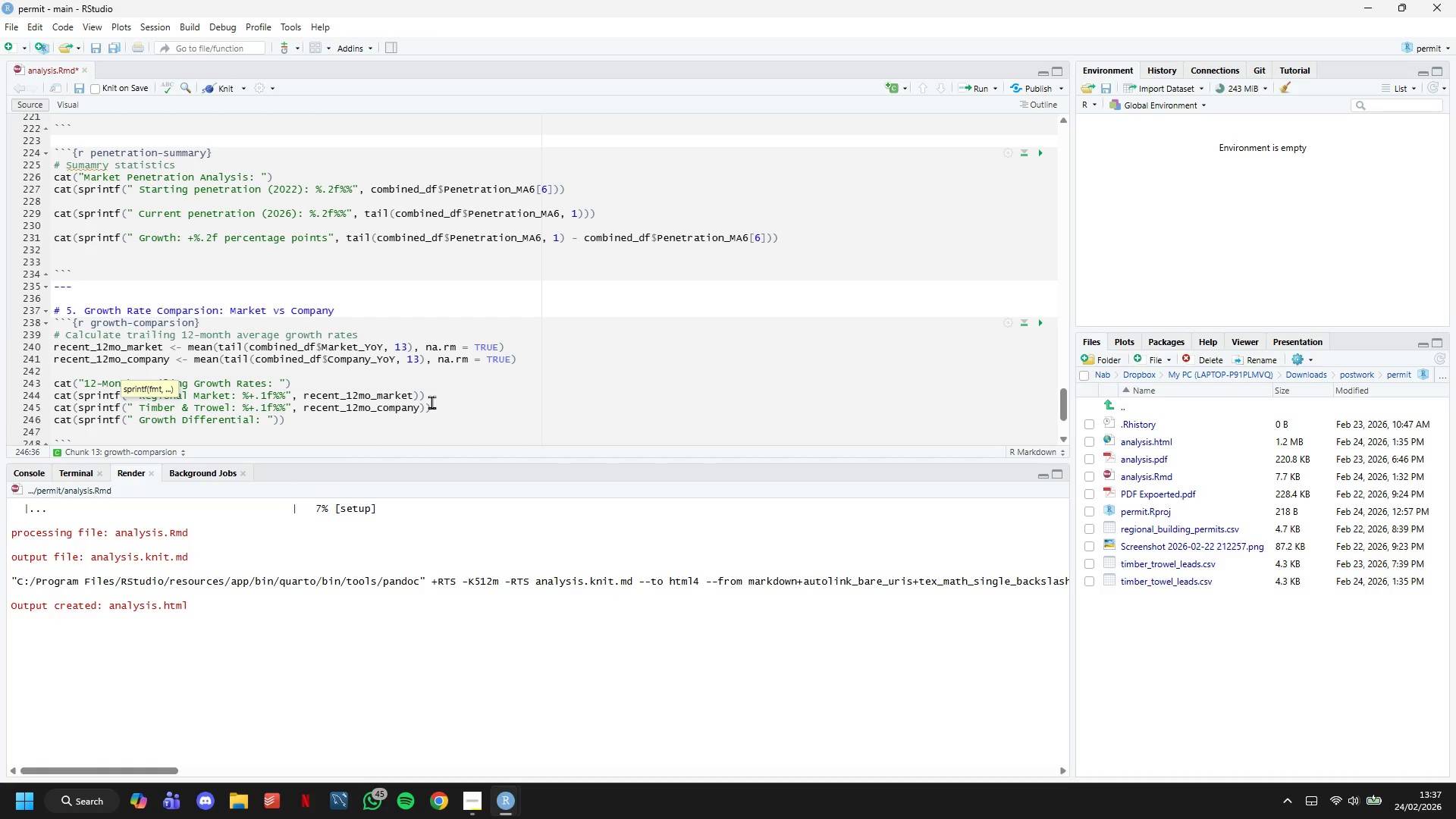 
type(%+.1f percentage points)
 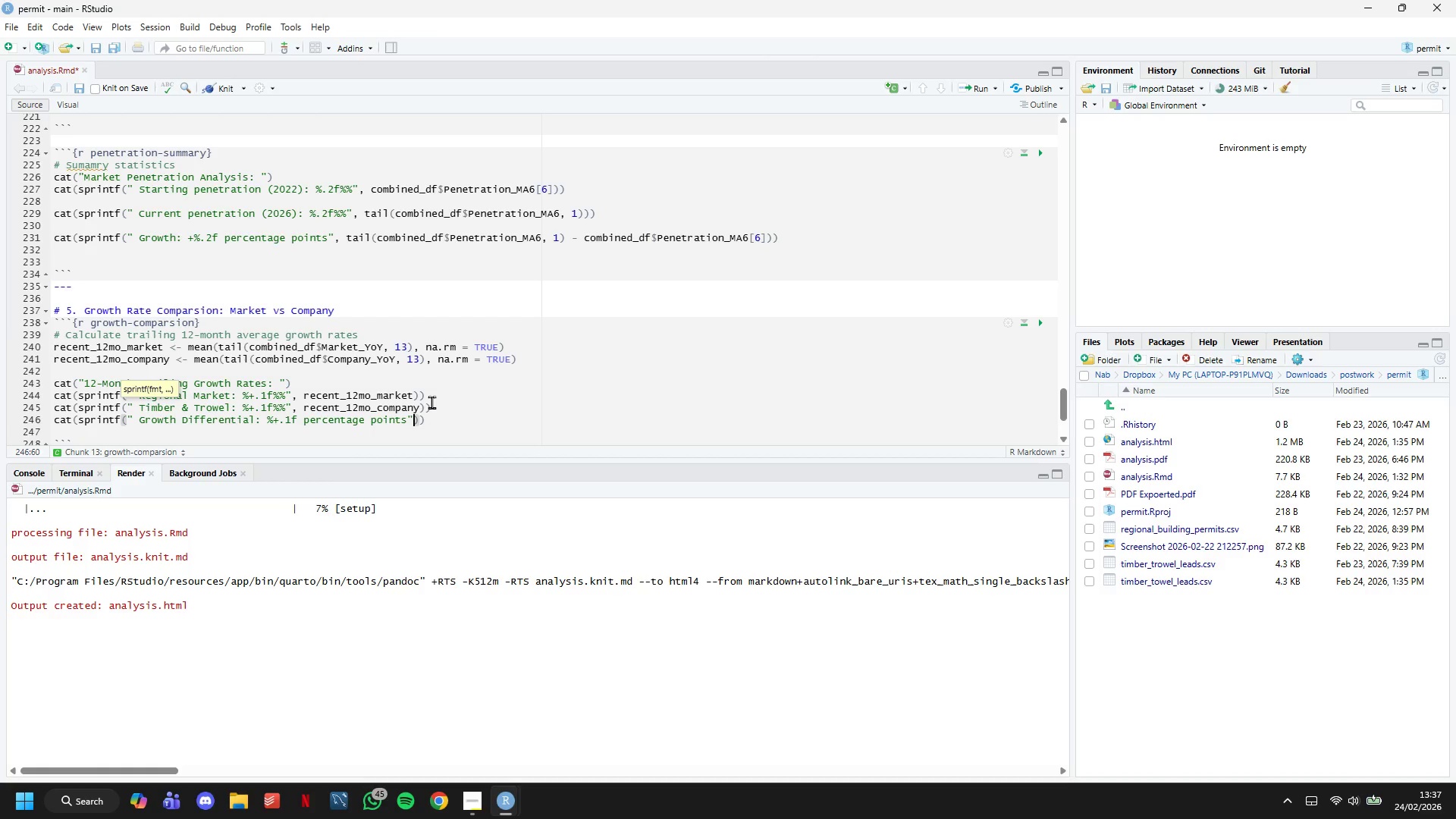 
 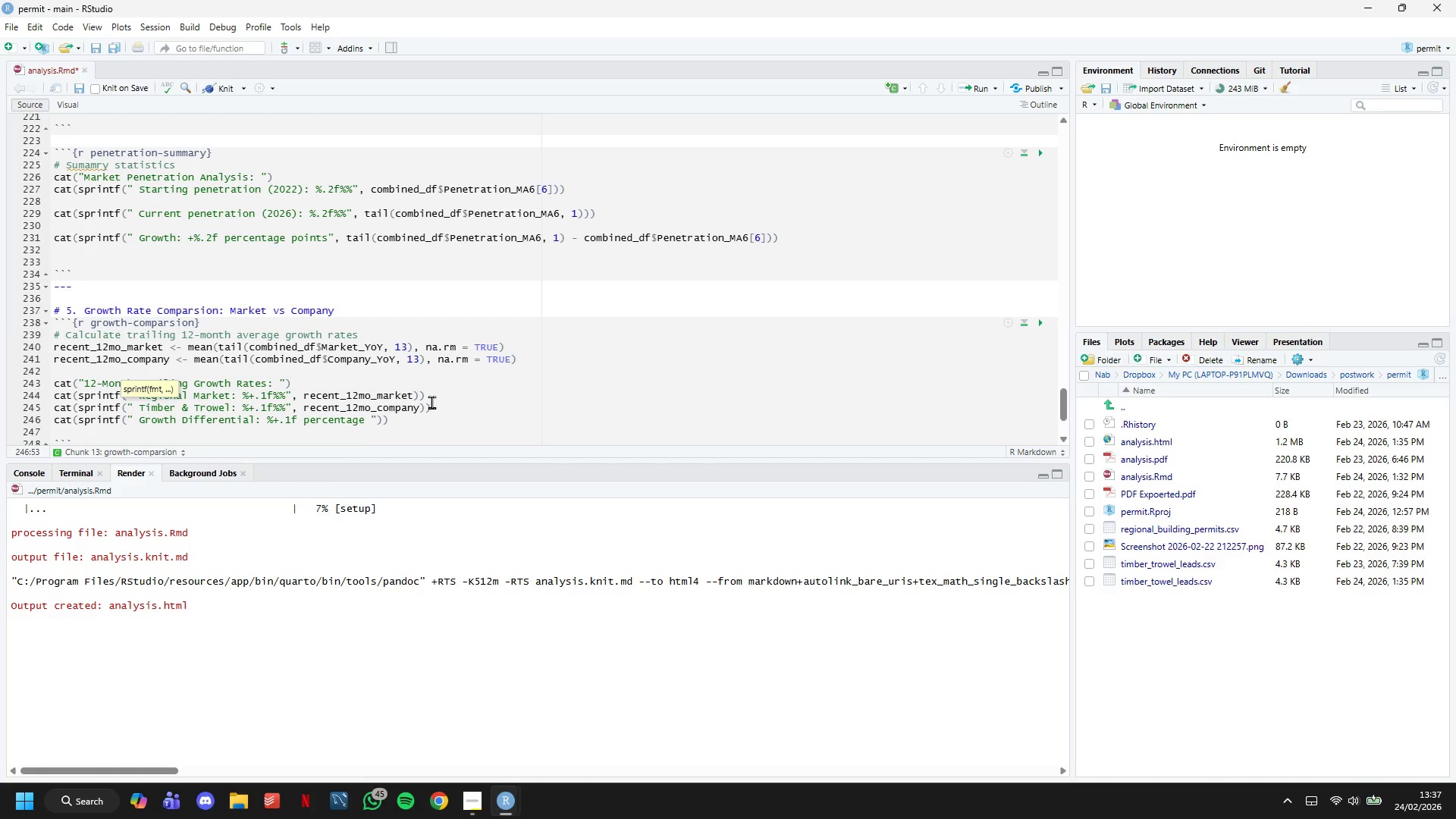 
key(ArrowRight)
 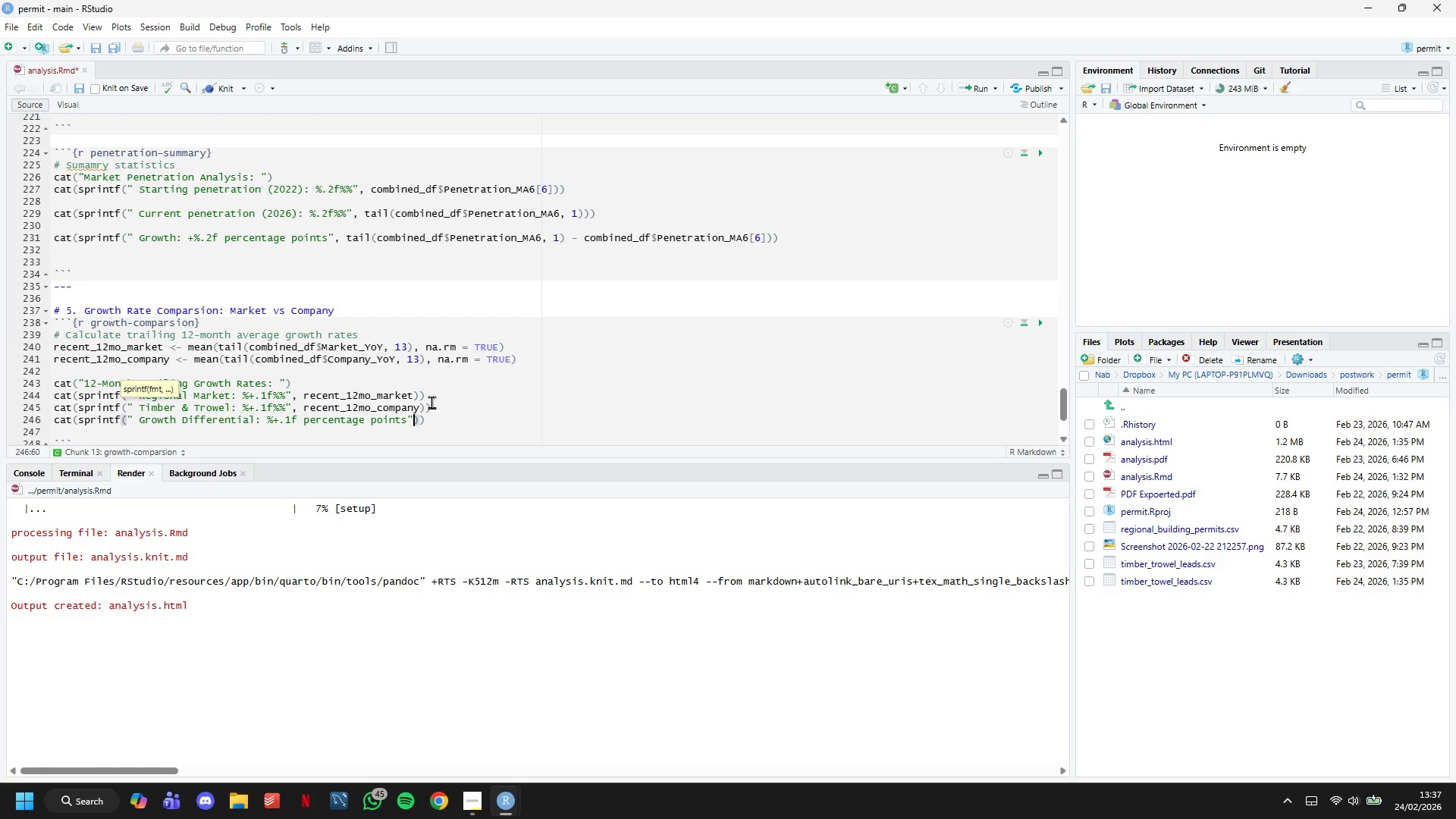 
type(, recent_12mo_company - recent_1m)
key(Tab)
key(Backspace)
key(Backspace)
key(Backspace)
key(Backspace)
key(Backspace)
key(Backspace)
key(Backspace)
type(market)
 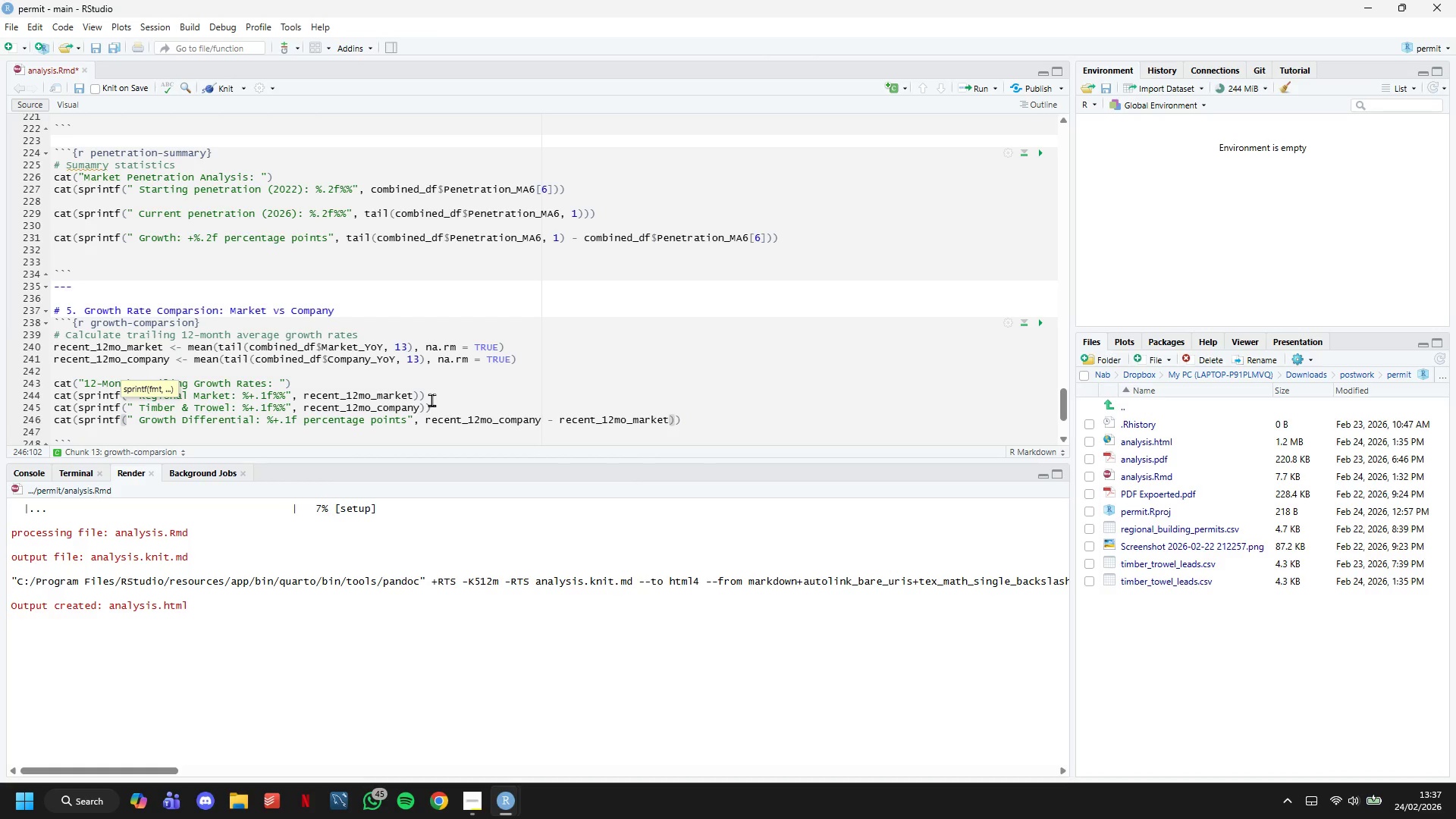 
left_click([226, 87])
 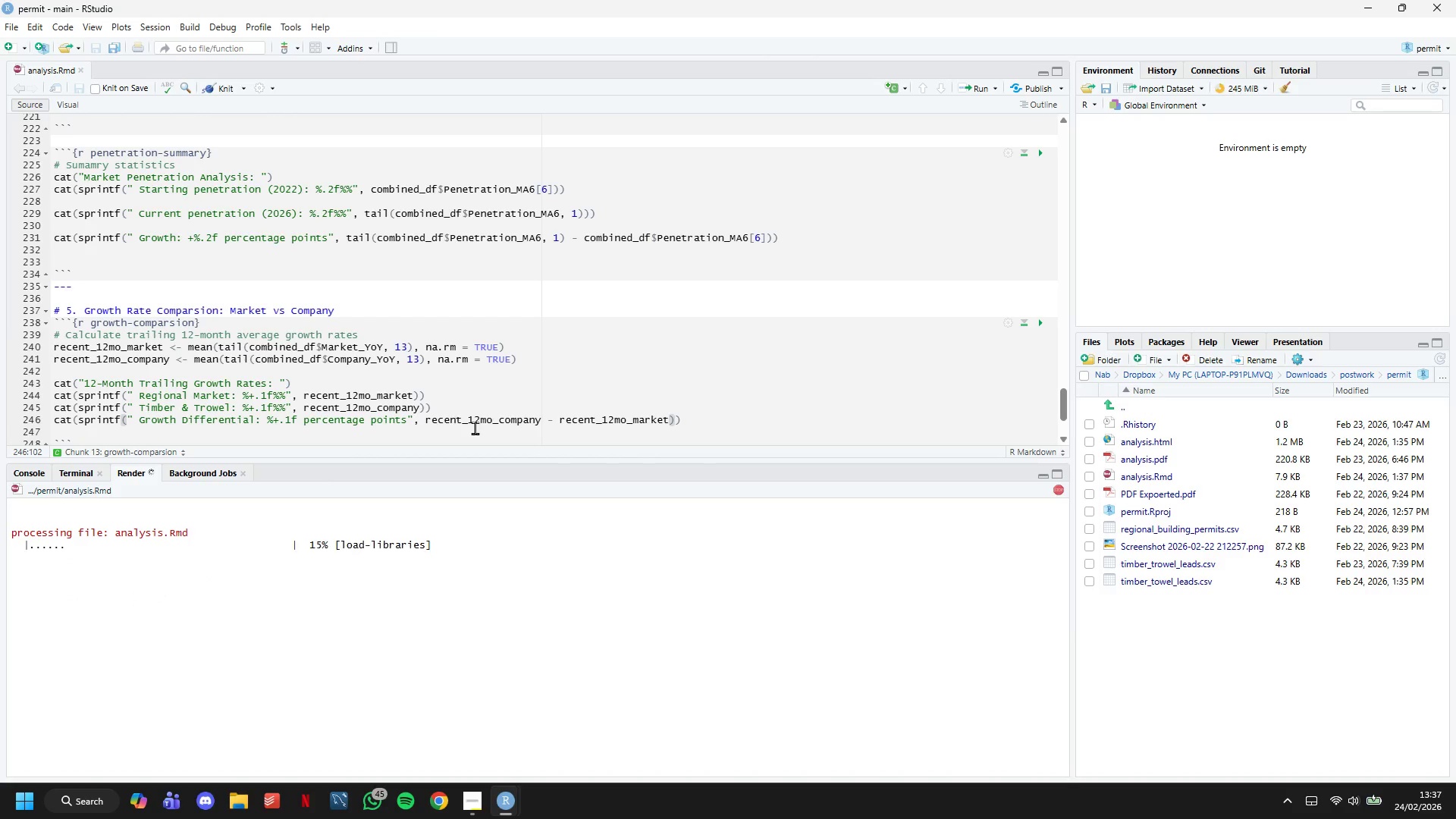 
scroll: coordinate [535, 346], scroll_direction: down, amount: 4.0
 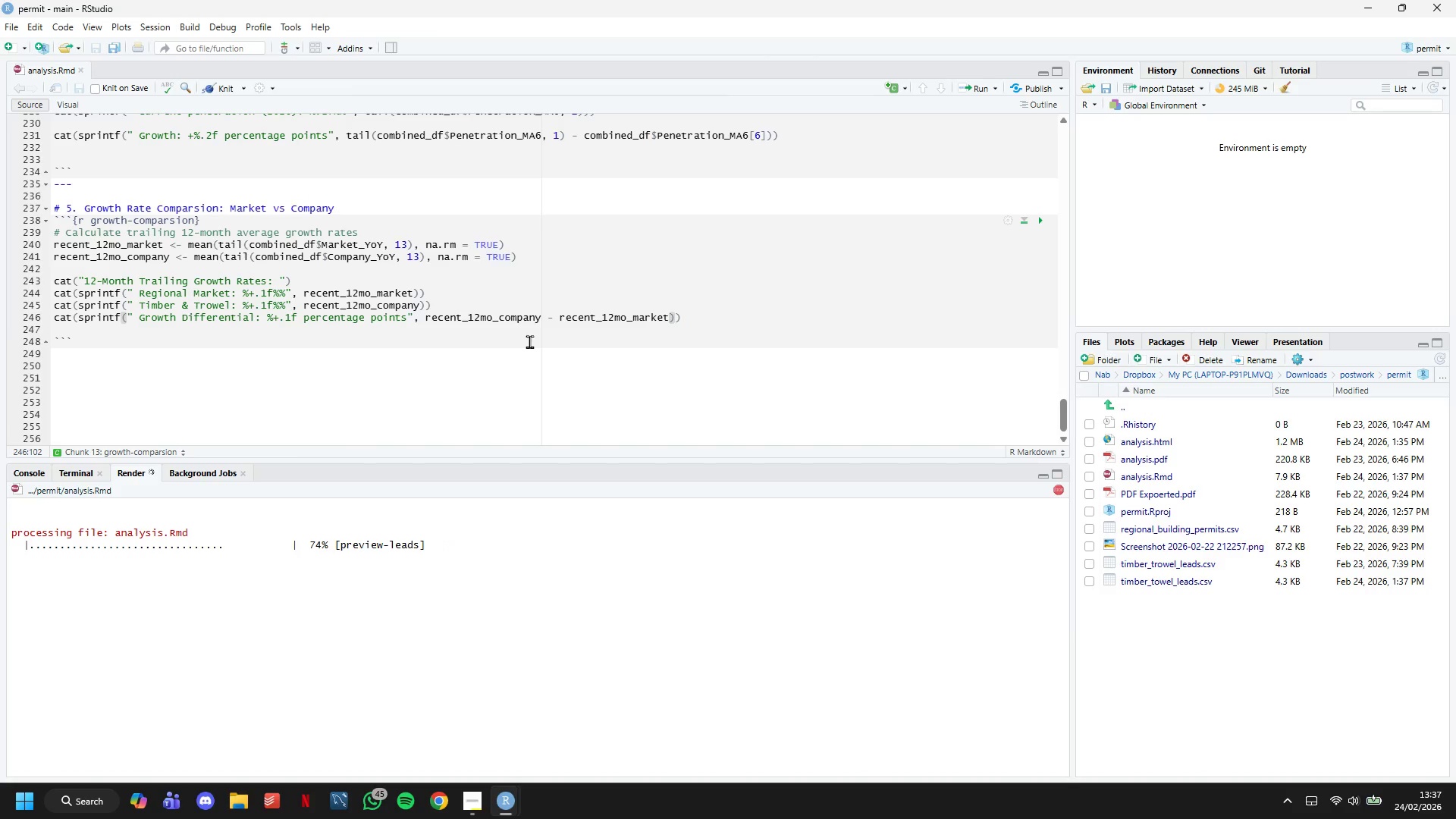 
wait(12.26)
 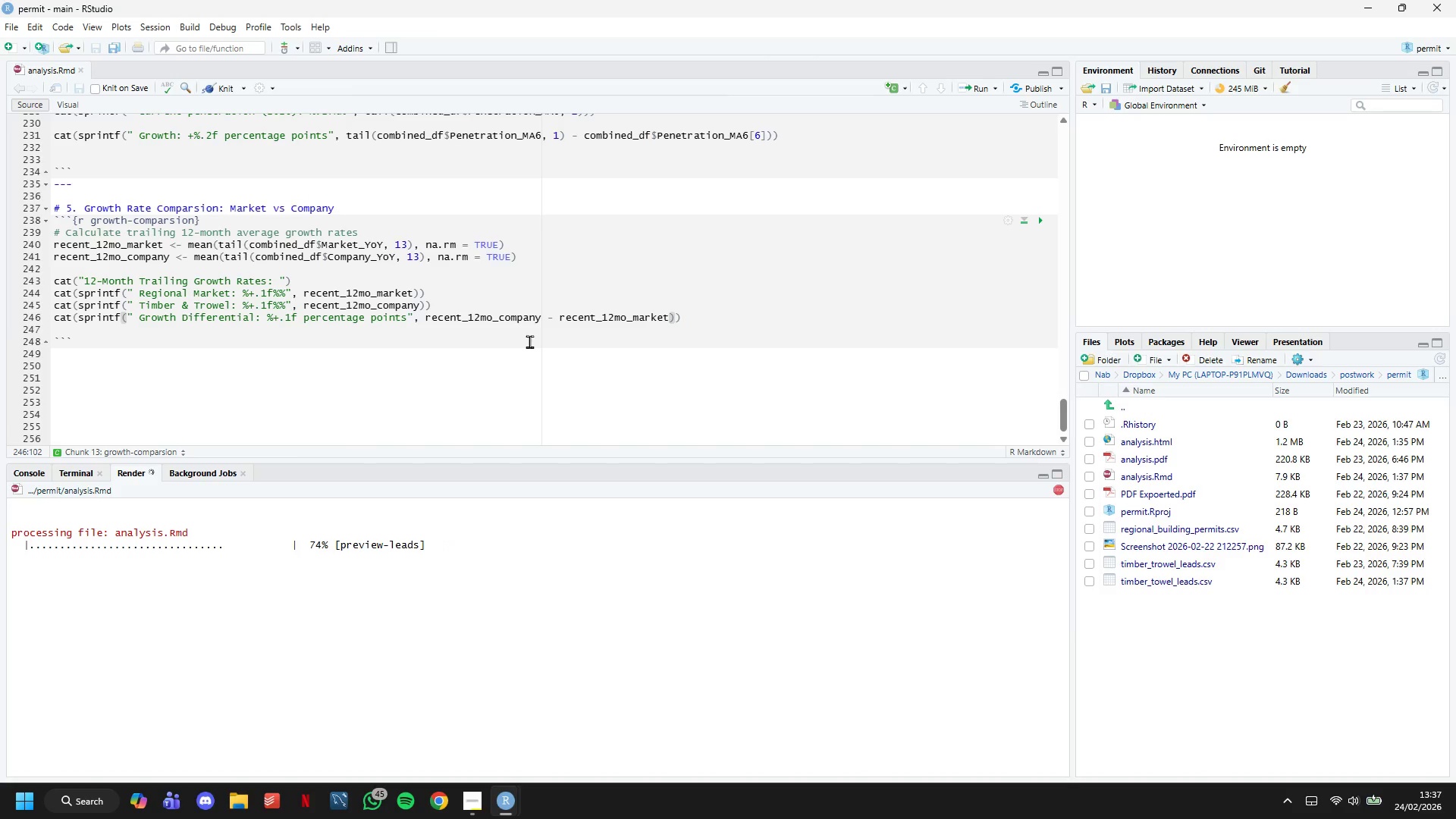 
left_click([385, 235])
 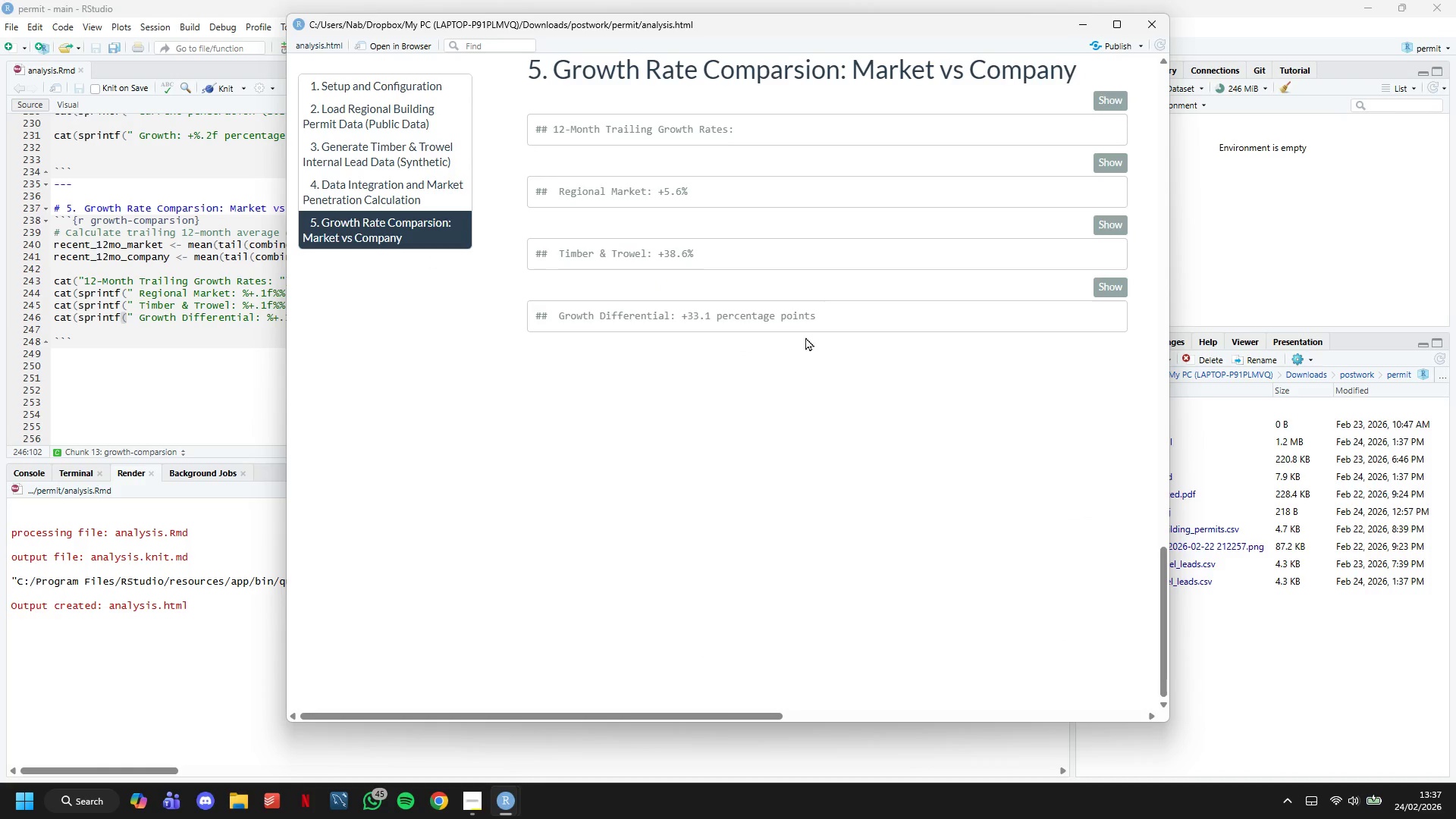 
left_click_drag(start_coordinate=[817, 321], to_coordinate=[542, 287])
 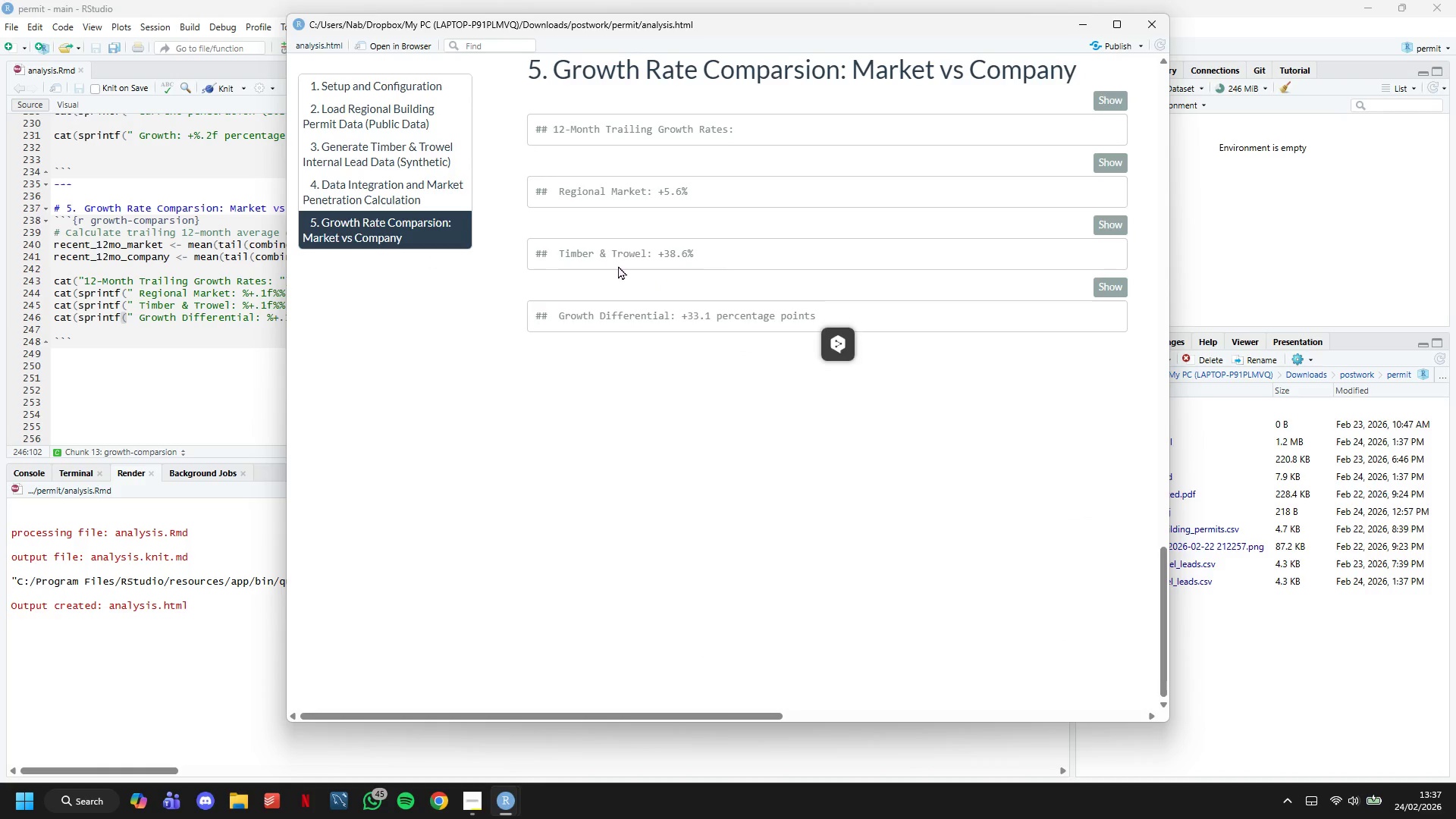 
double_click([618, 265])
 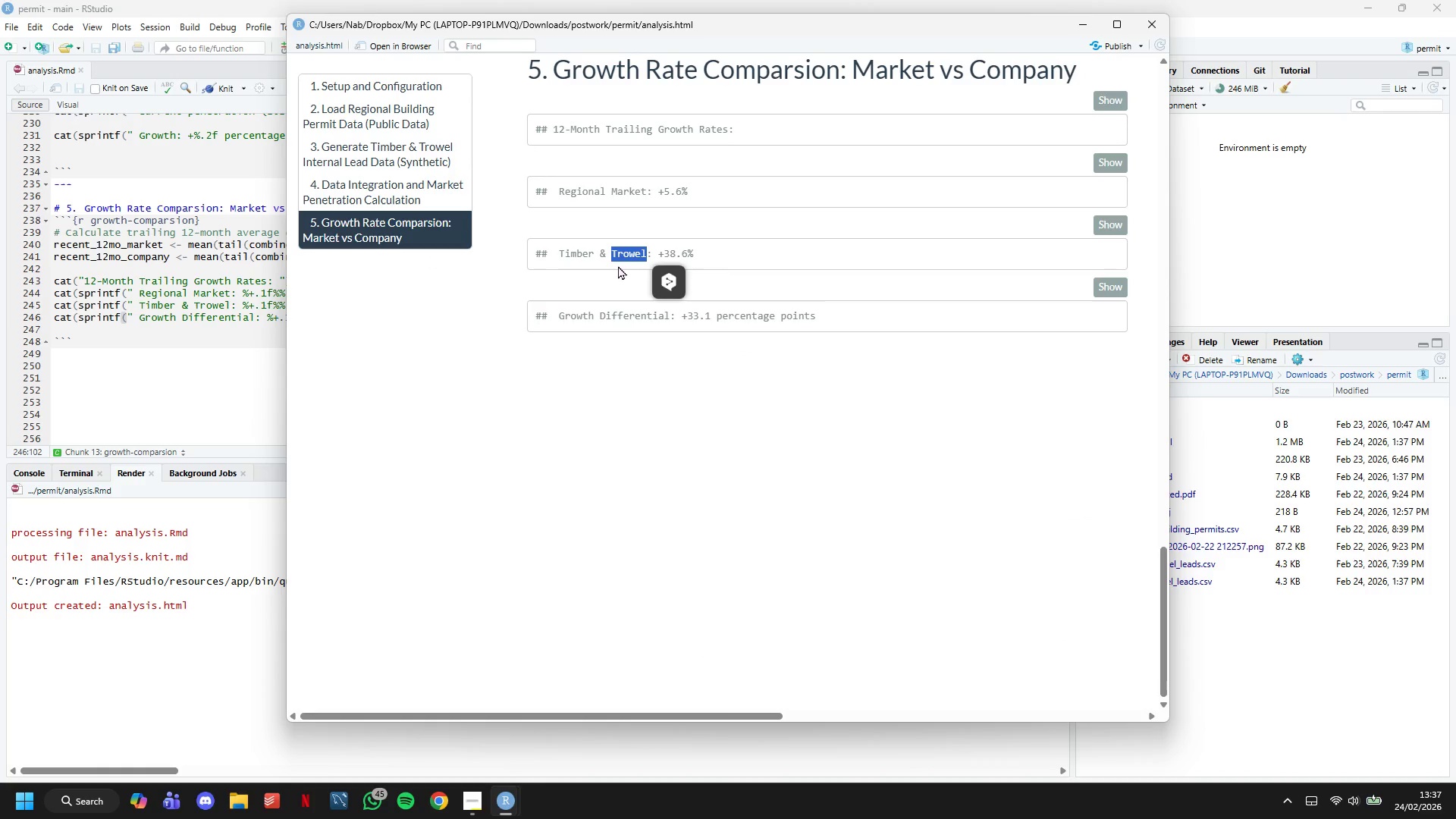 
left_click([618, 265])
 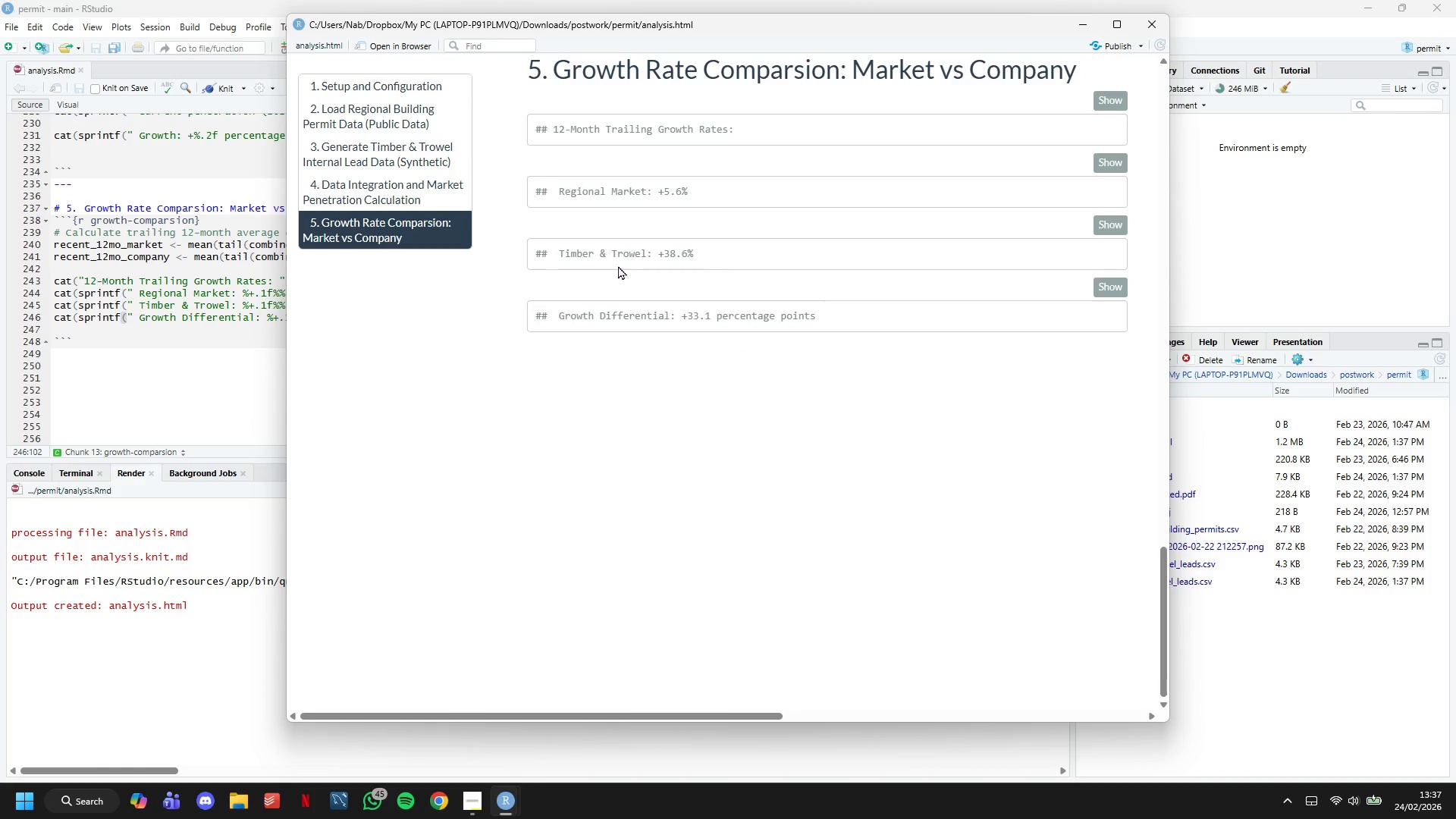 
double_click([618, 265])
 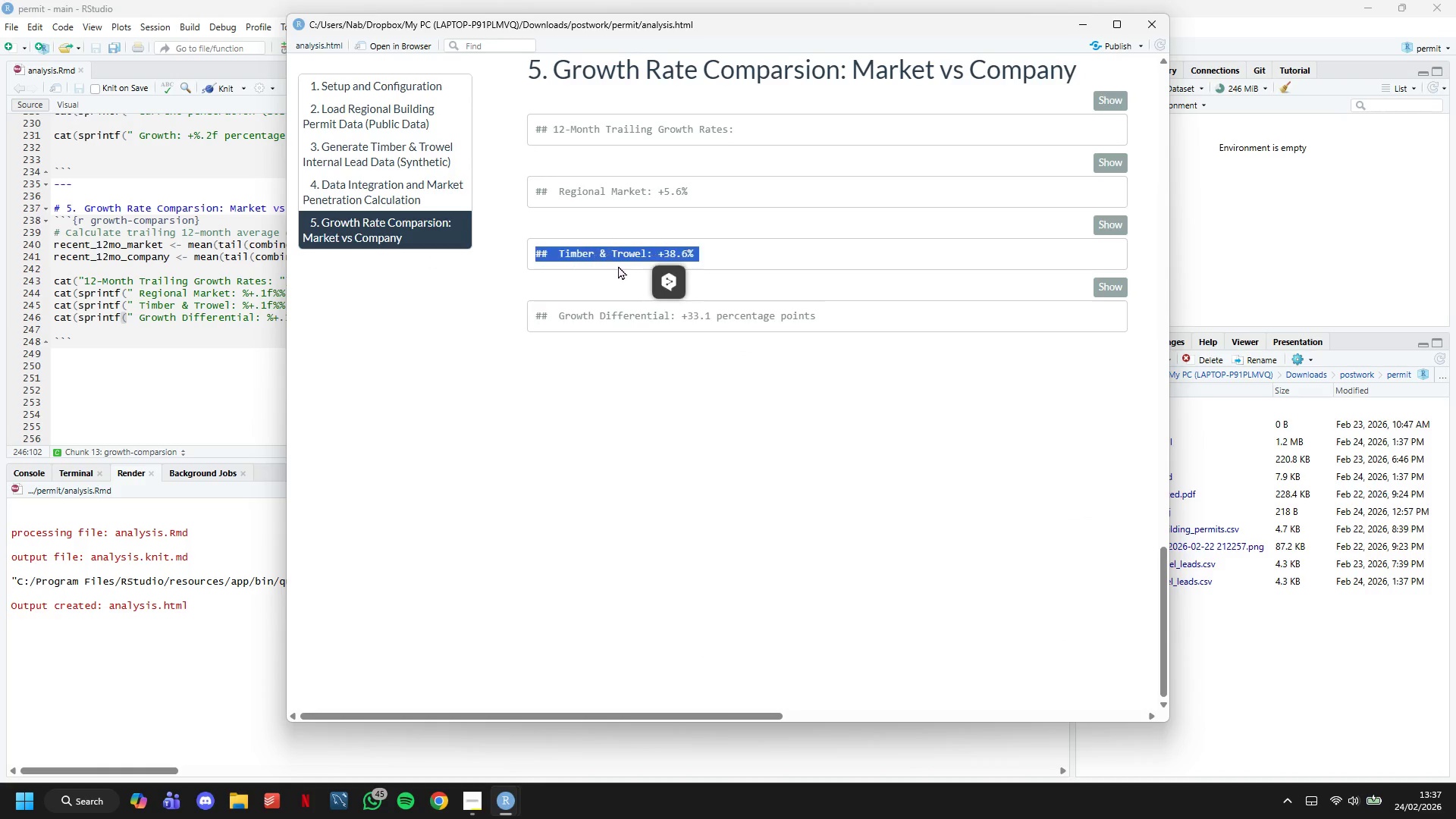 
triple_click([618, 265])
 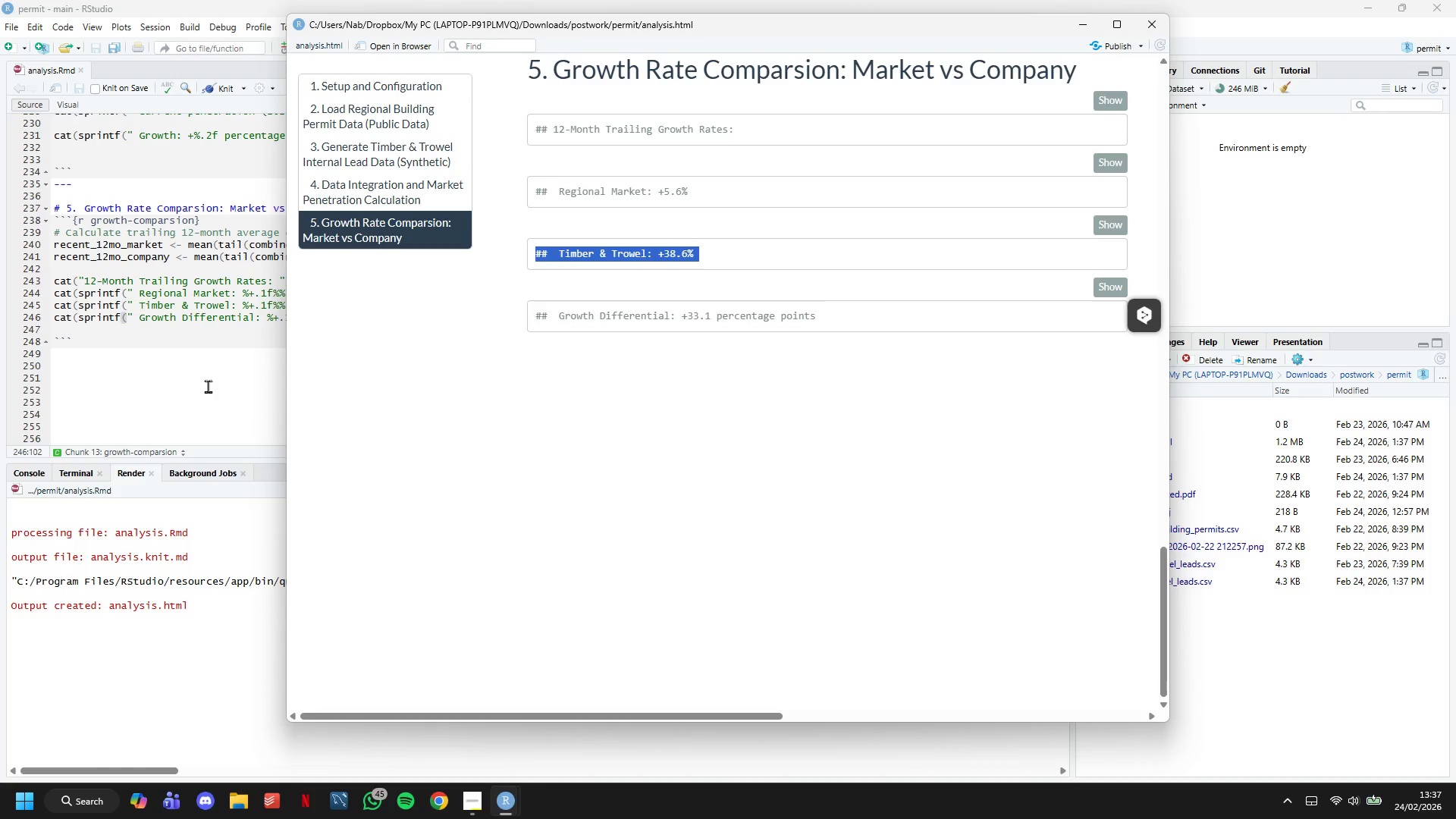 
left_click([204, 386])
 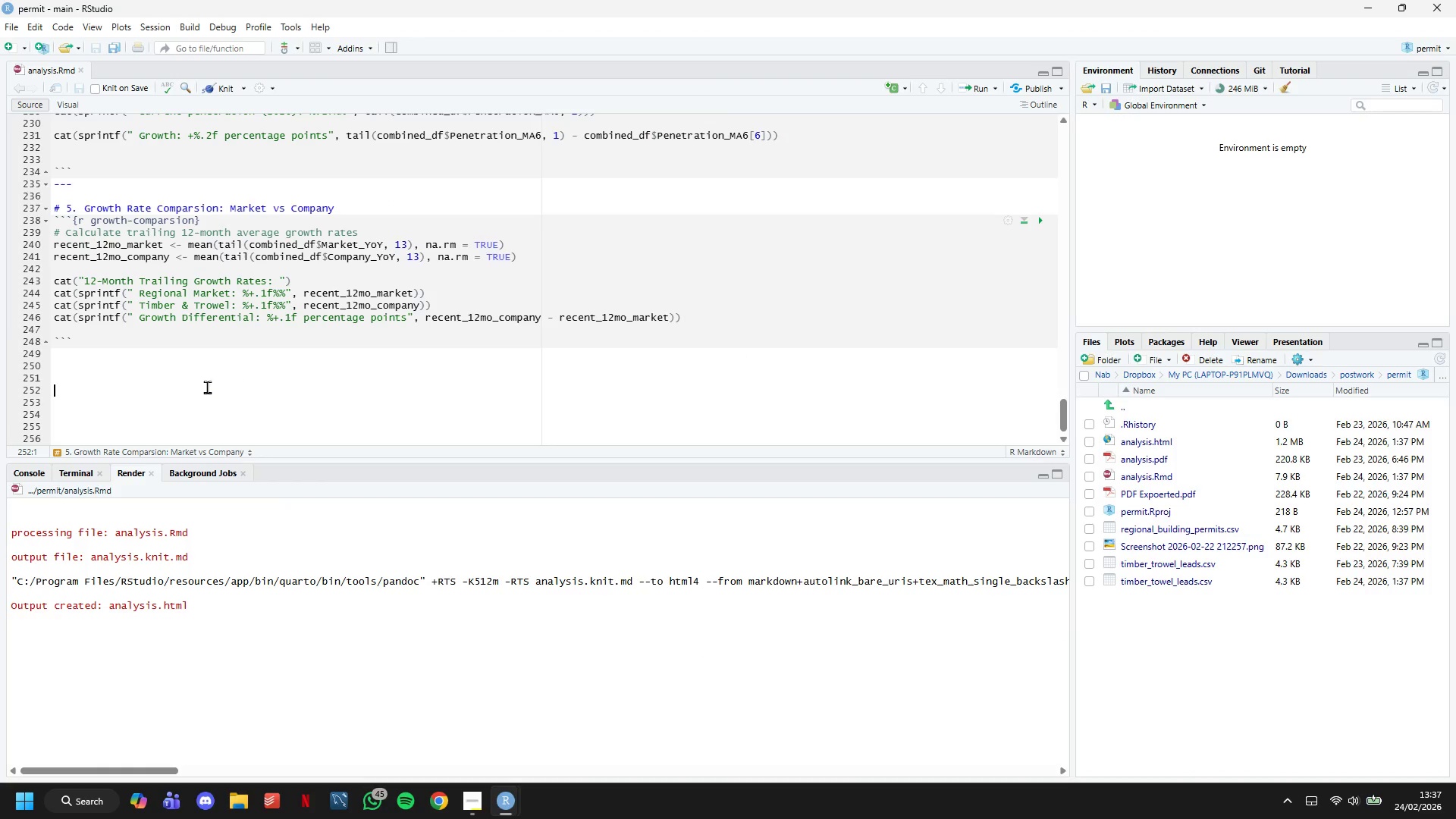 
wait(5.62)
 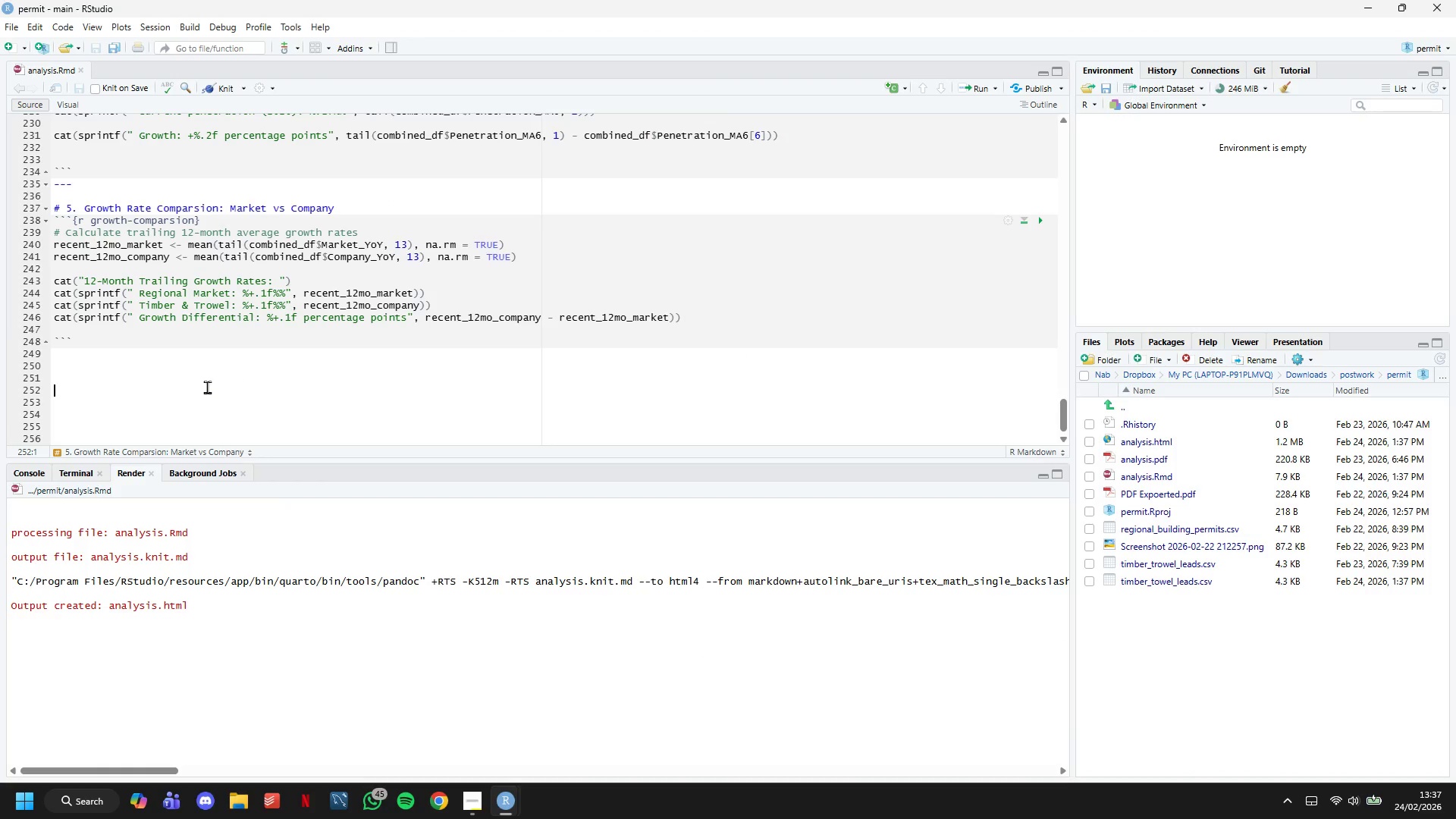 
key(Backquote)
 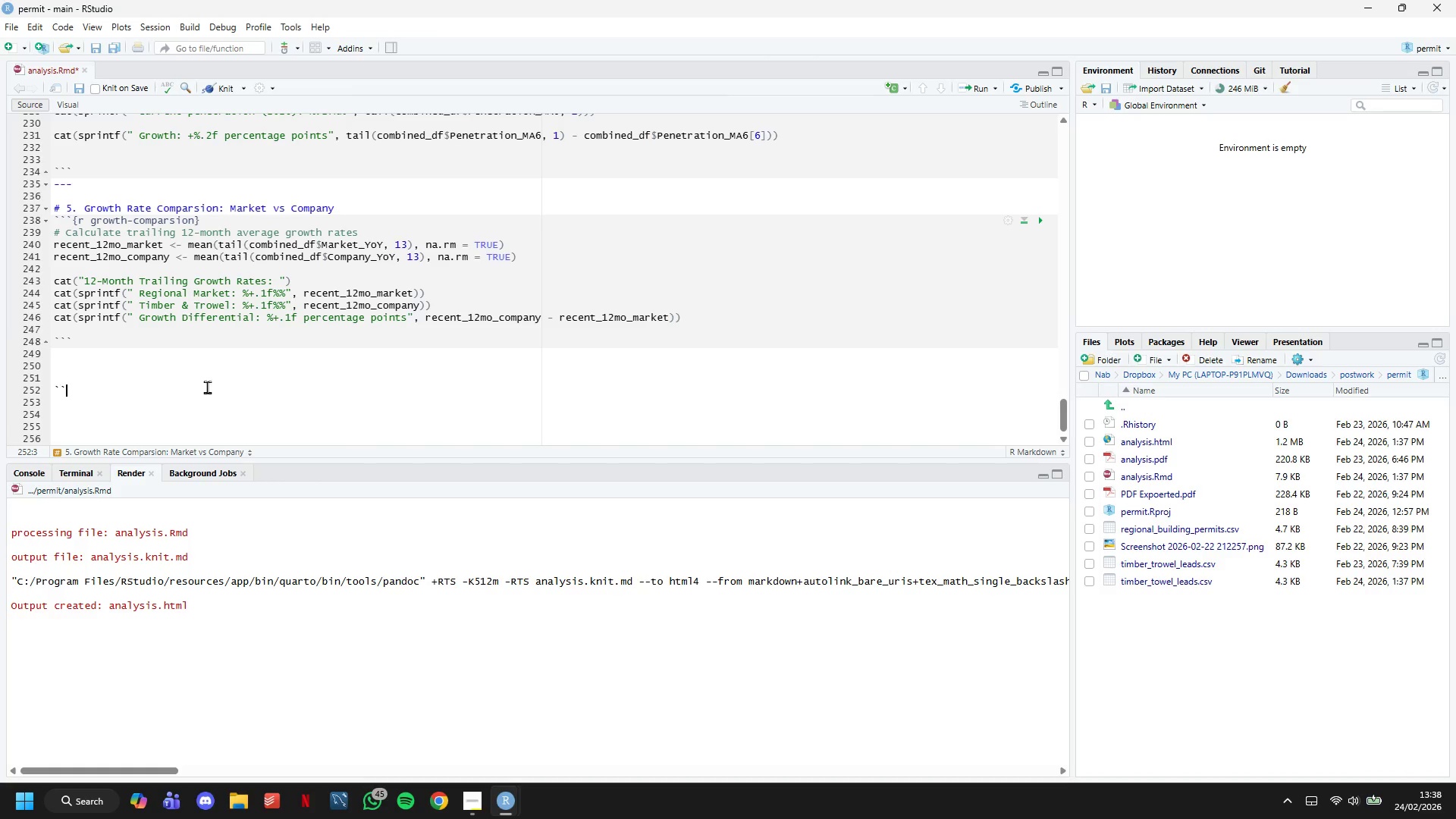 
key(Backquote)
 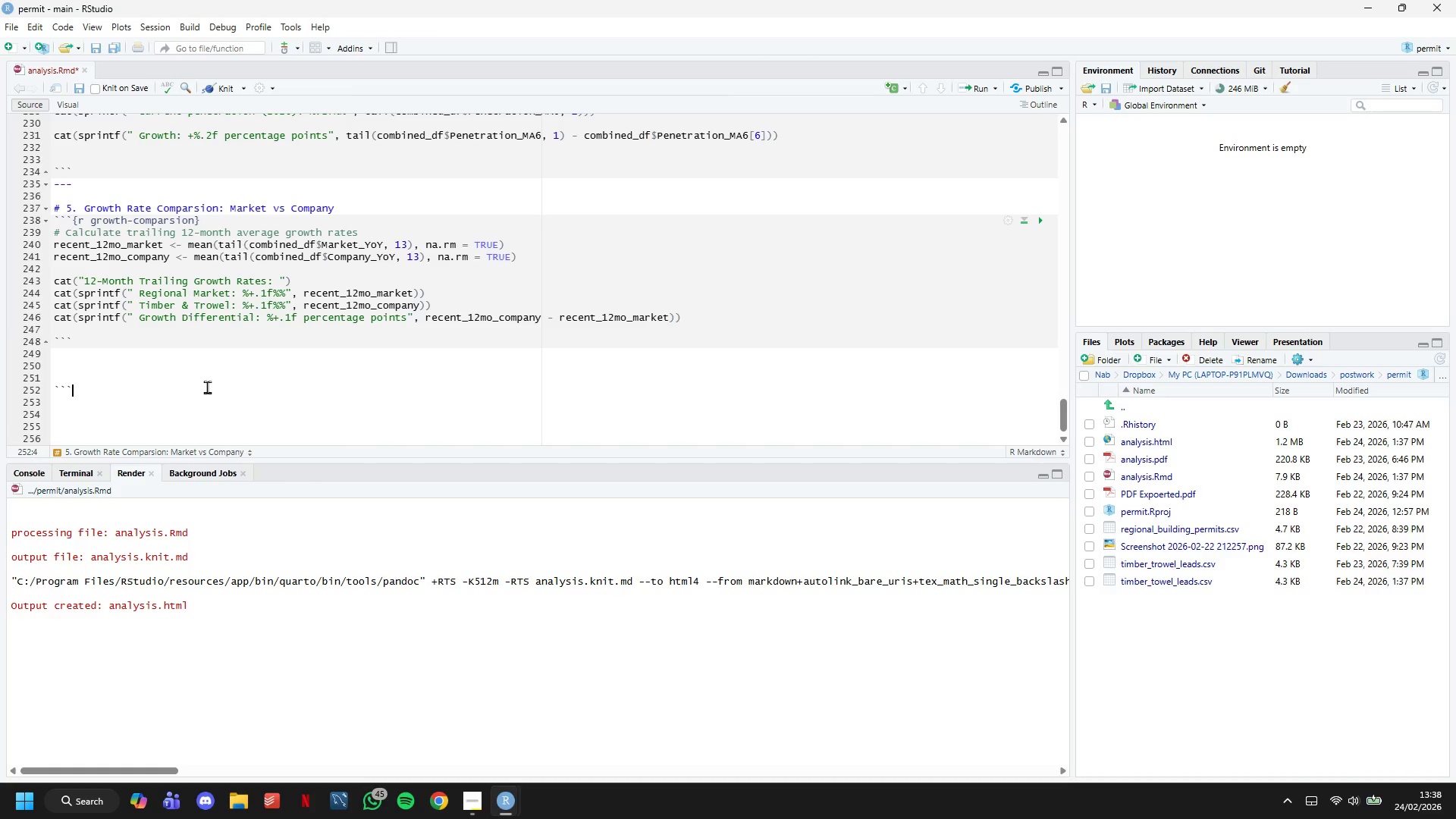 
key(Backquote)
 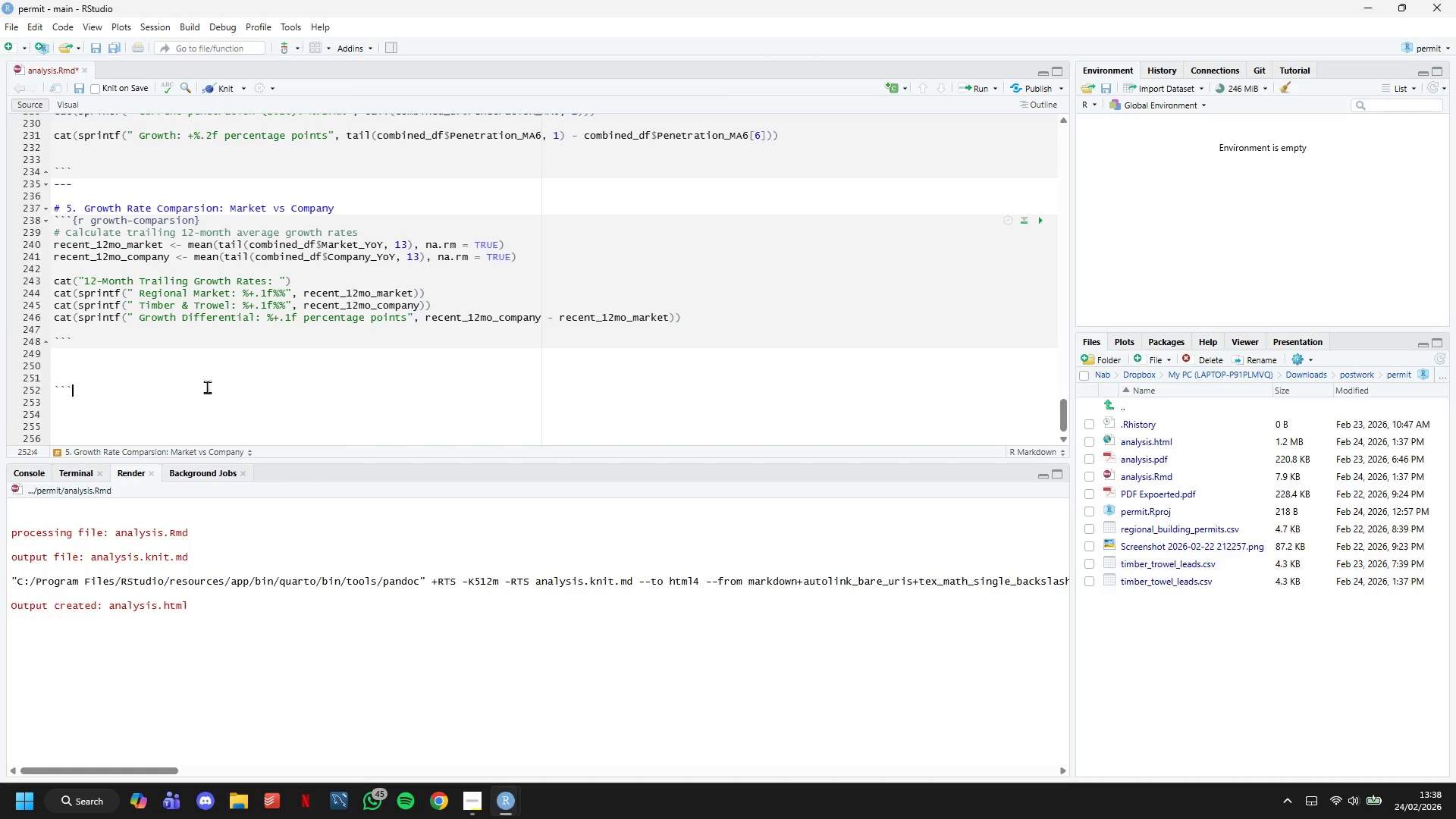 
key(Enter)
 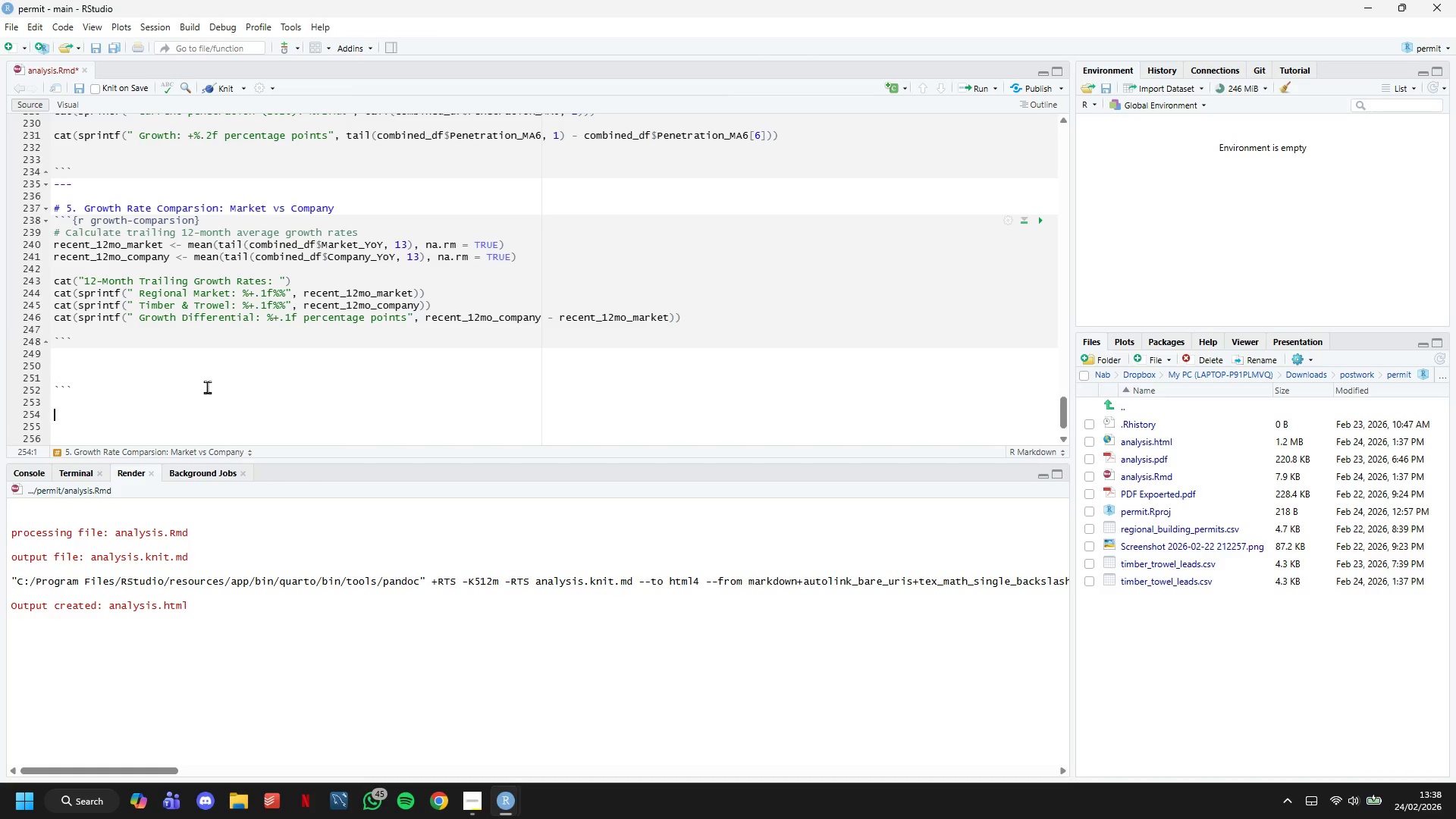 
key(Enter)
 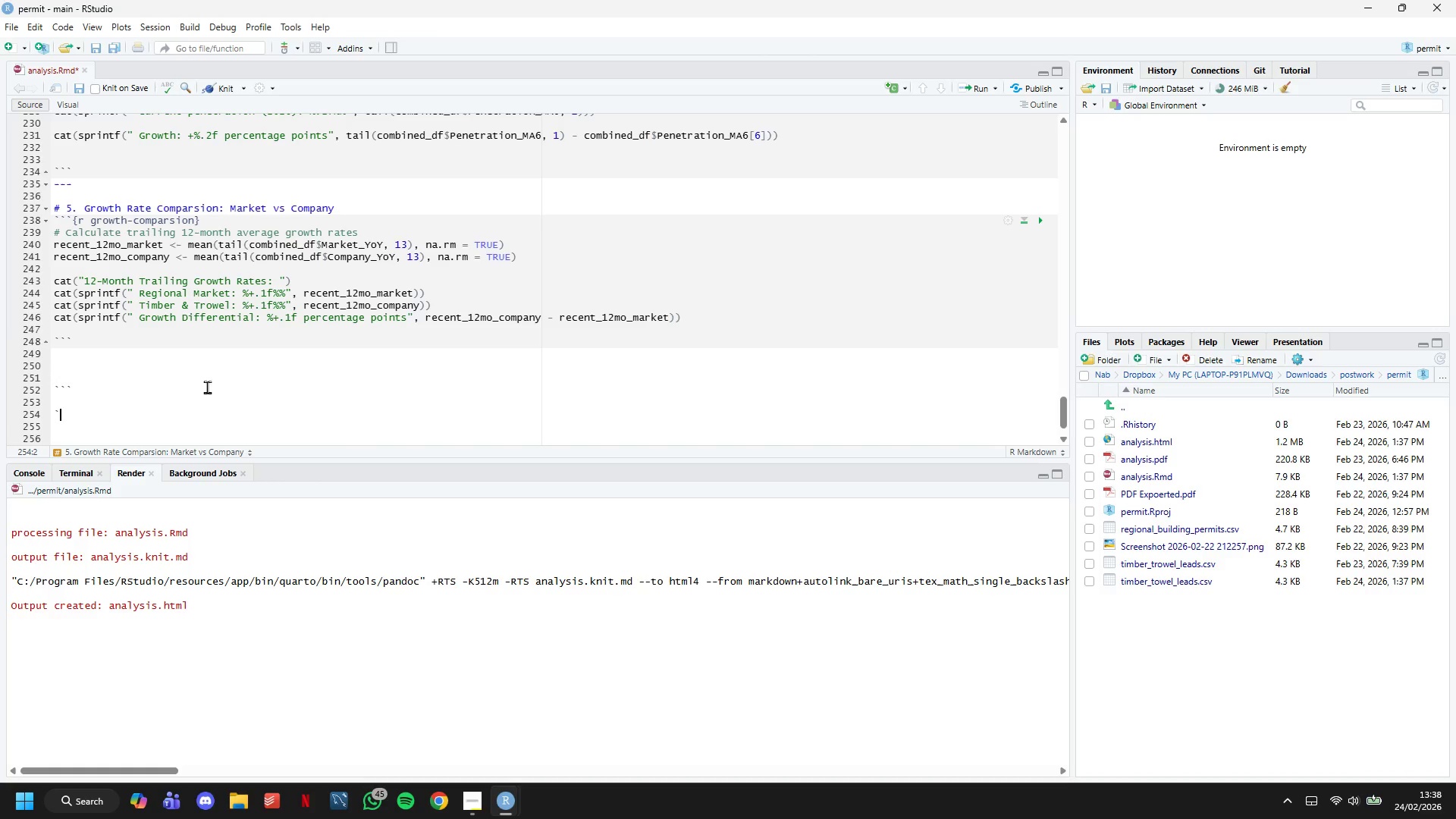 
key(Backquote)
 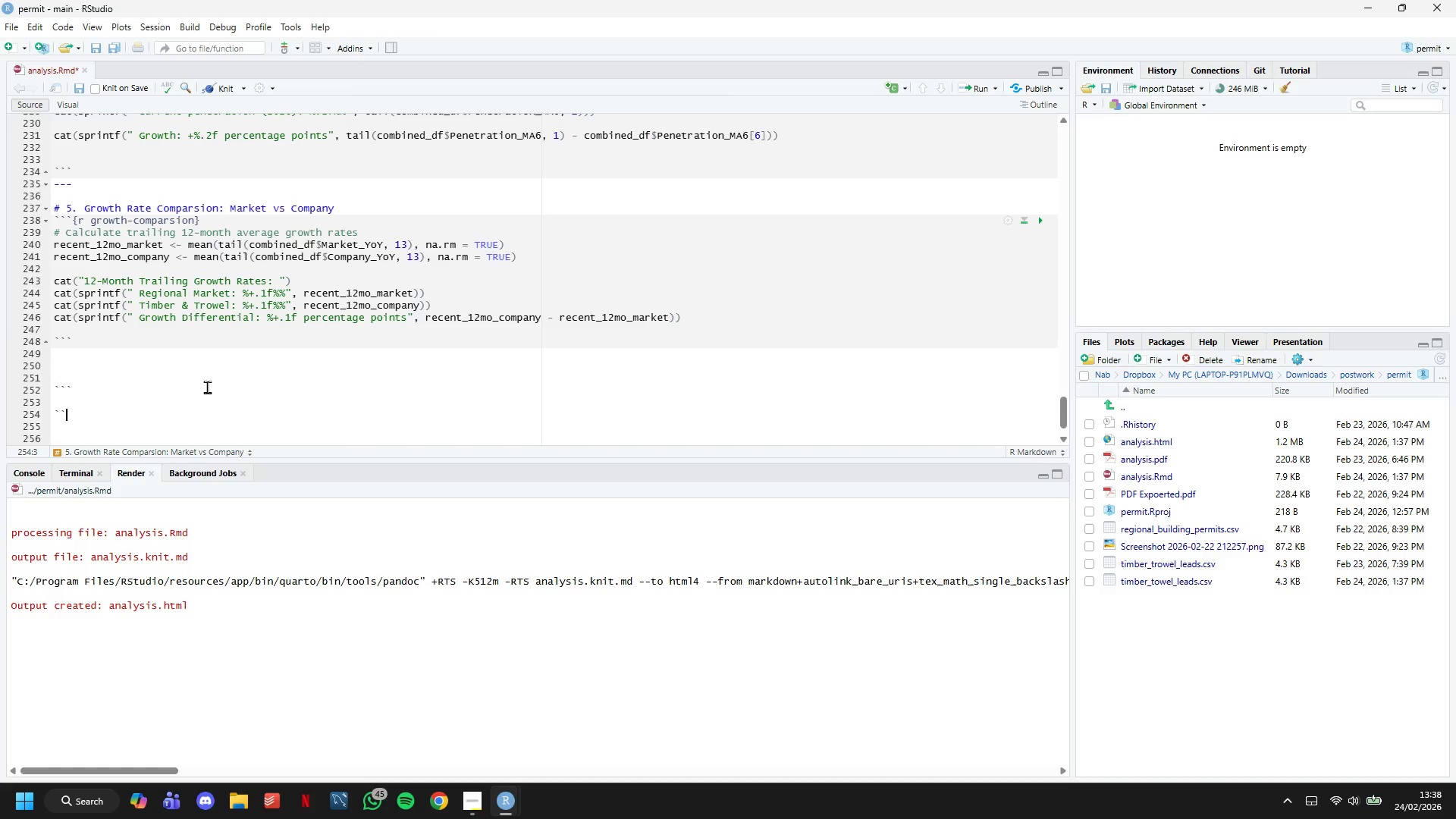 
key(Backquote)
 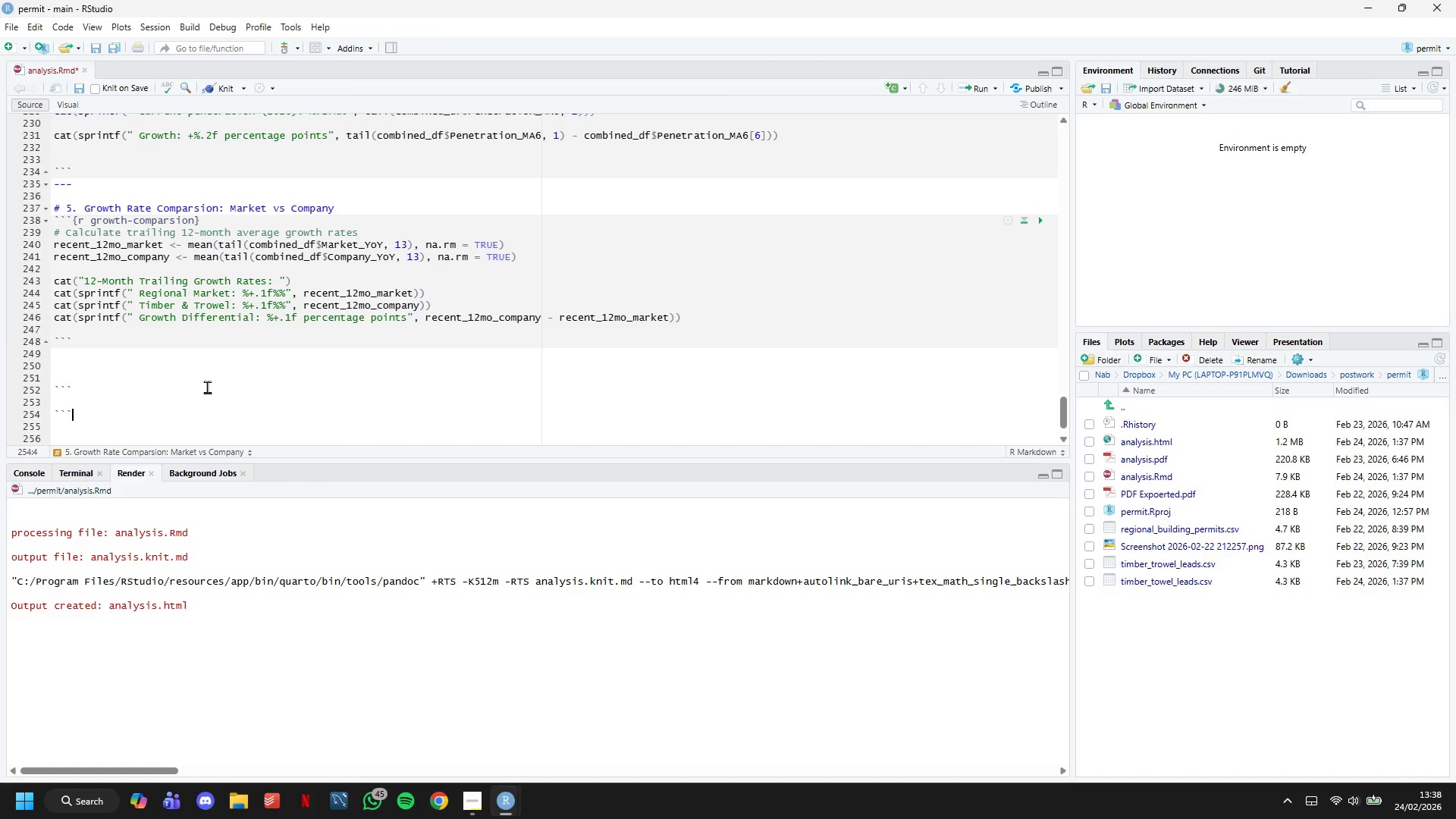 
key(Backquote)
 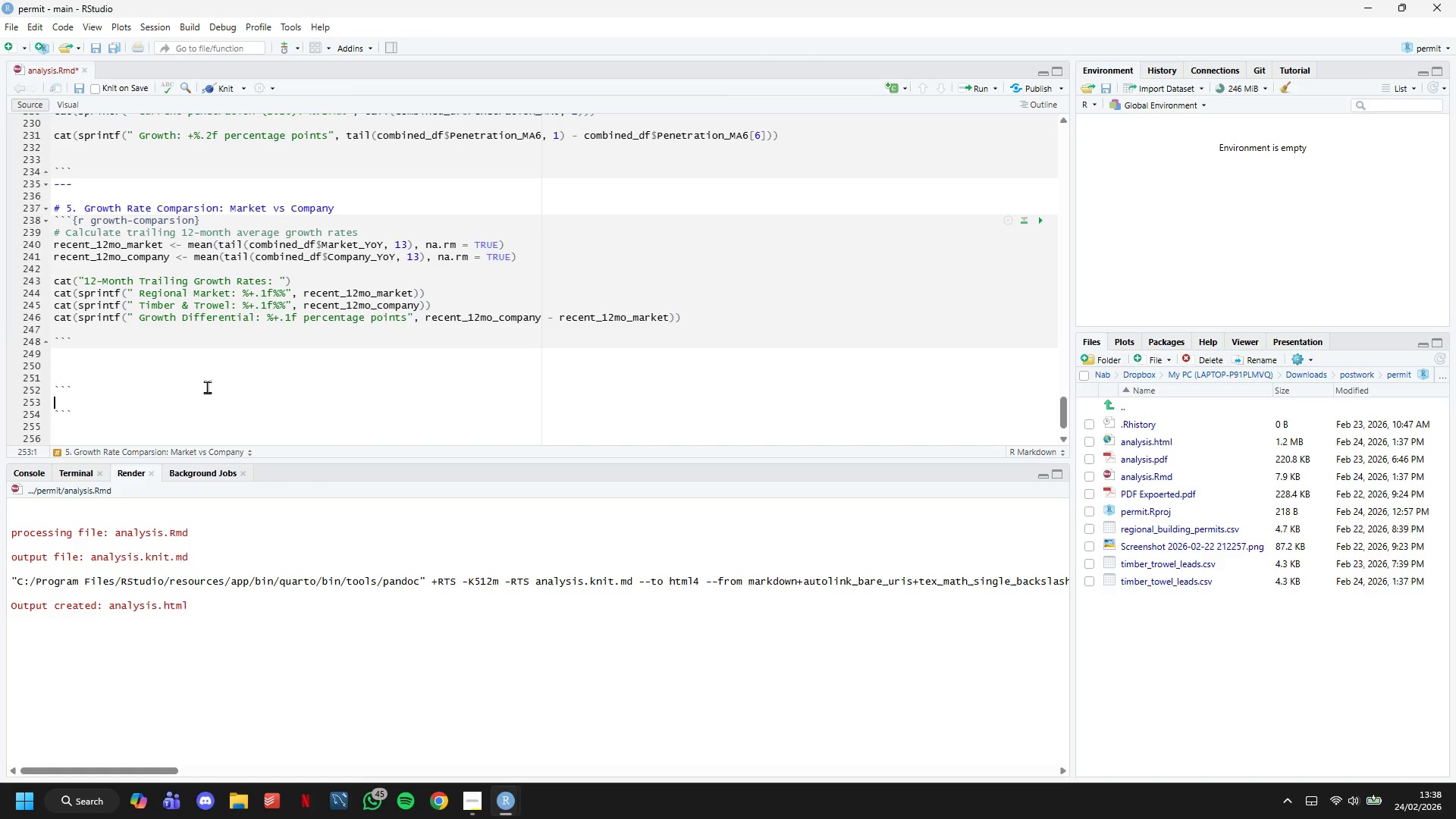 
key(ArrowUp)
 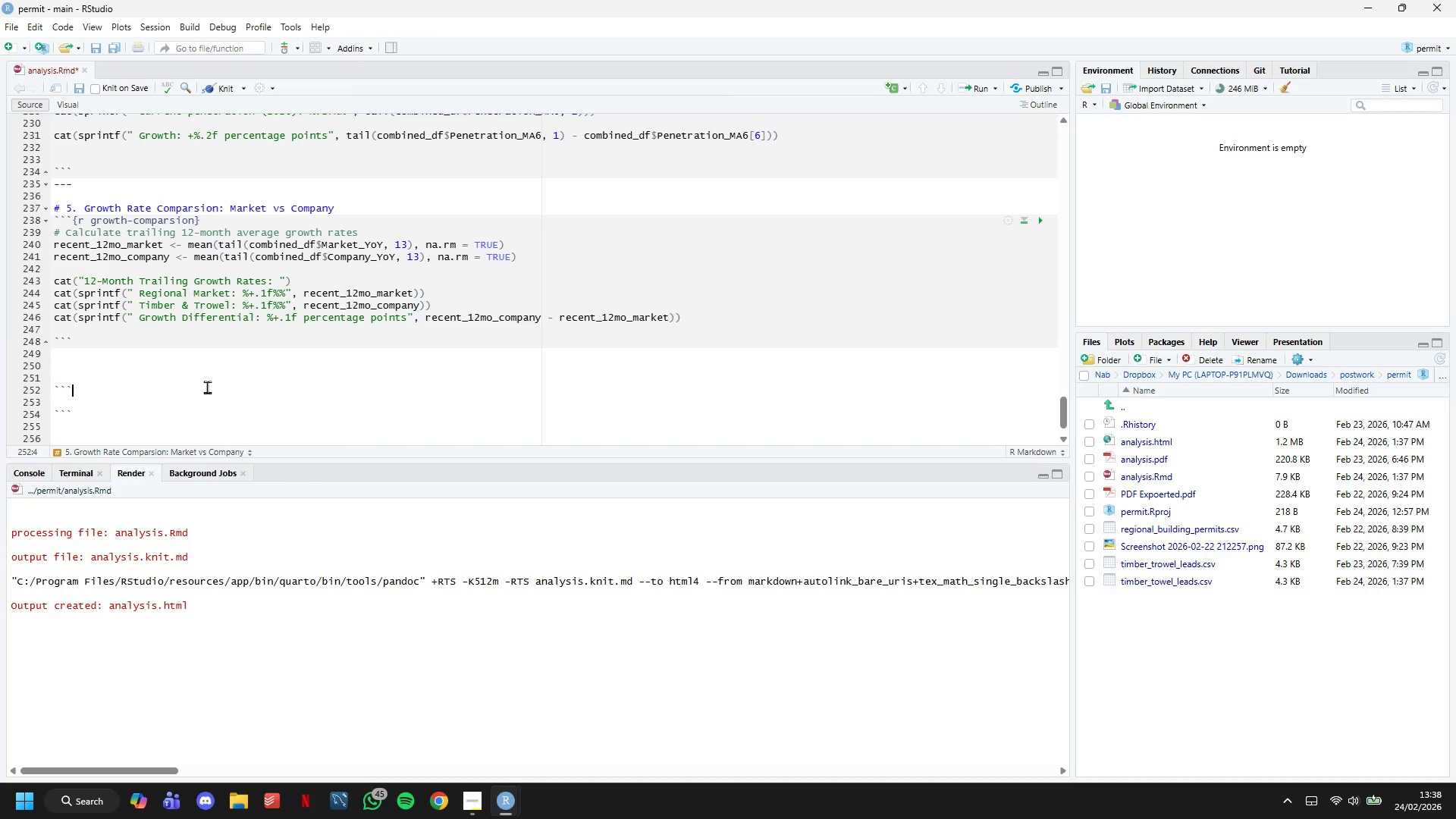 
key(ArrowUp)
 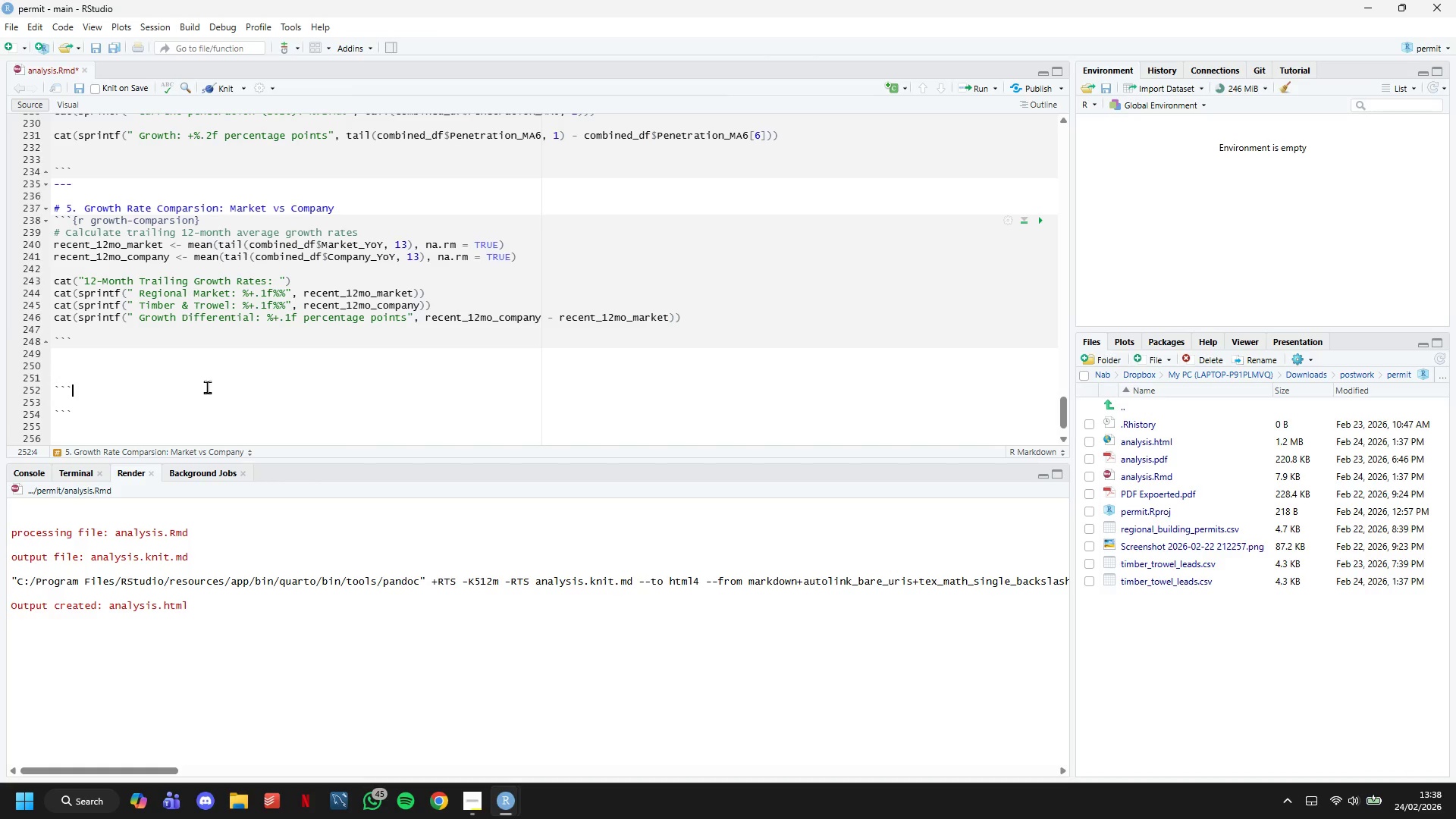 
type({r recent-performance)
 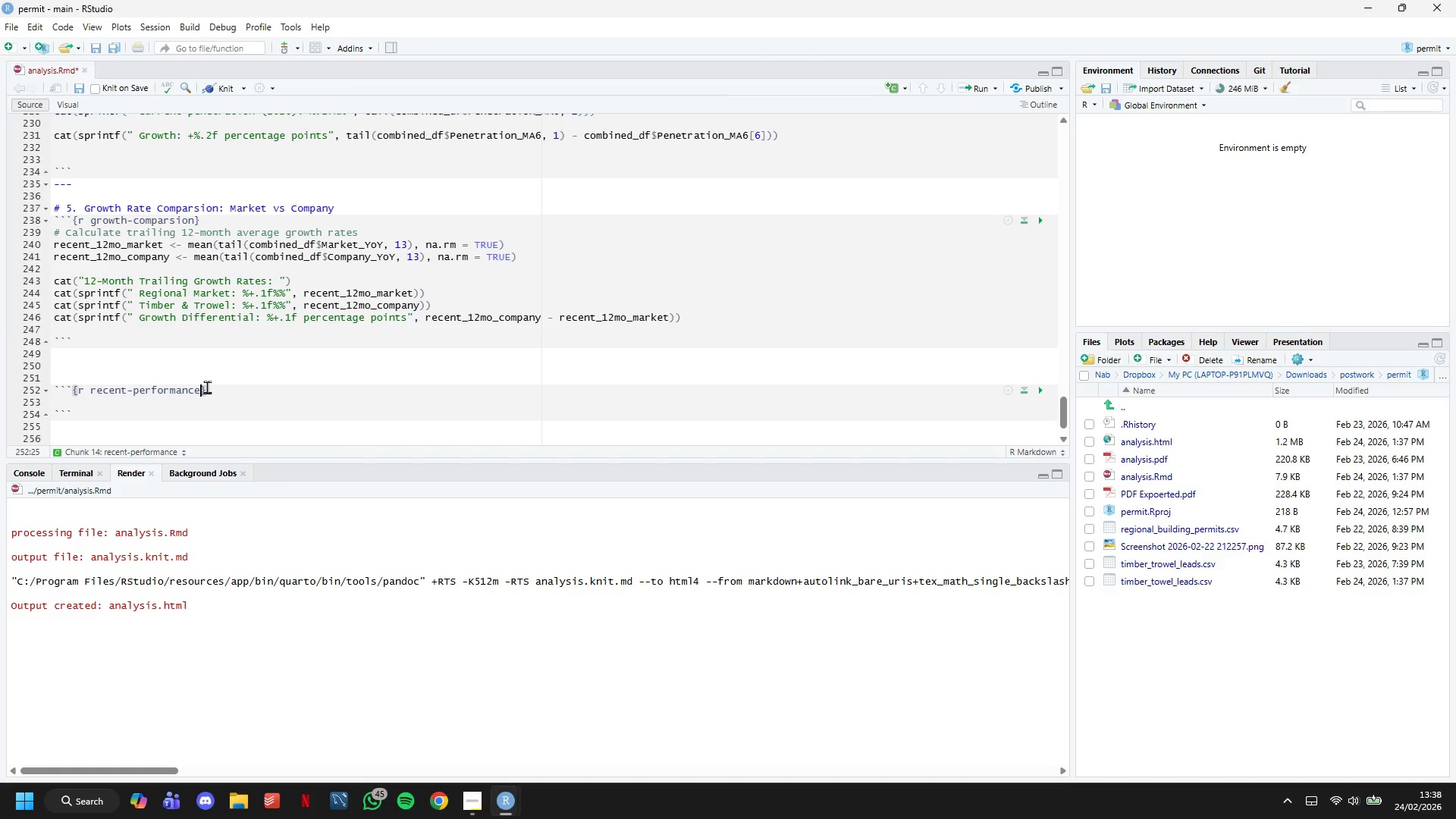 
key(ArrowRight)
 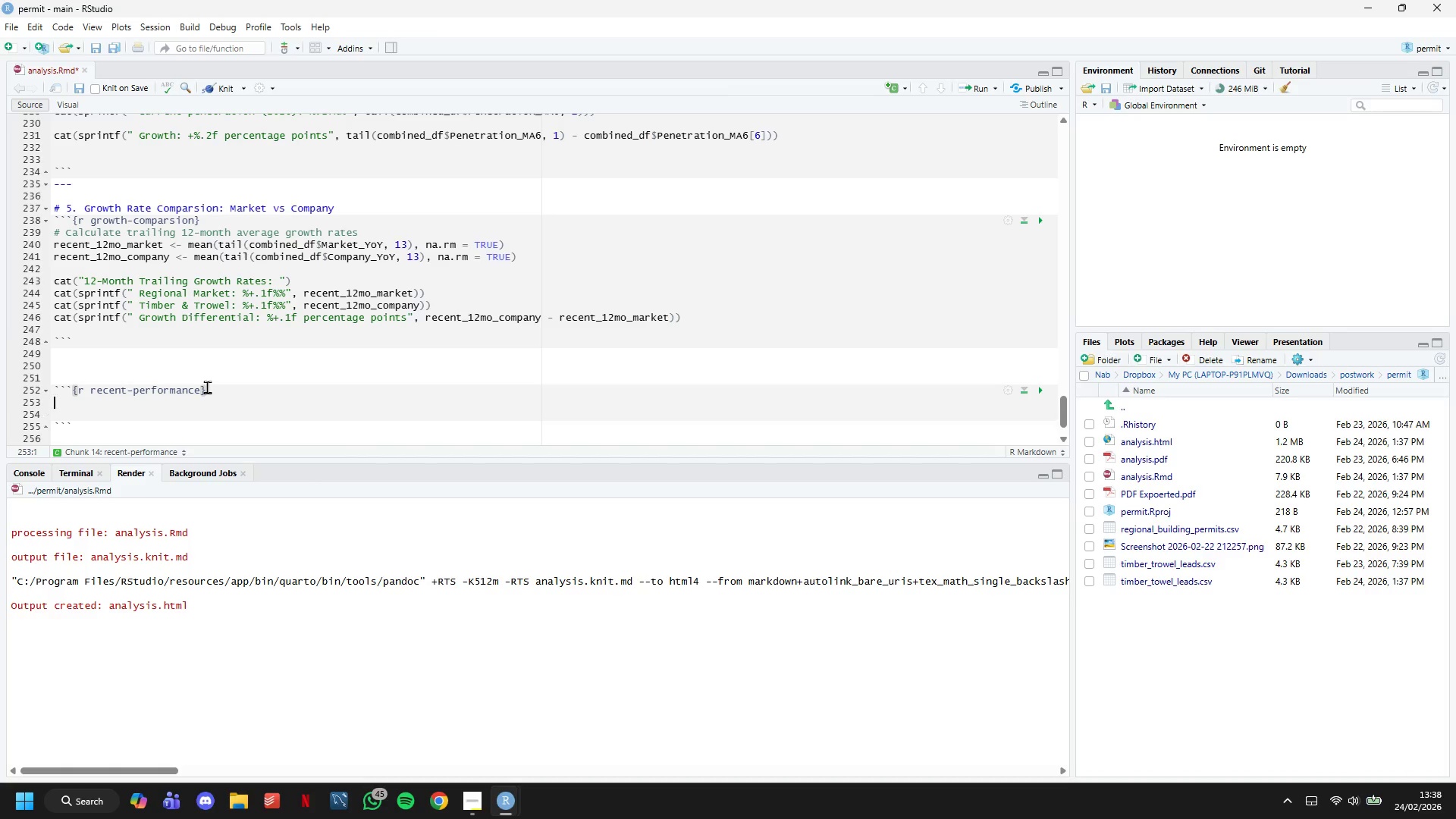 
key(Enter)
 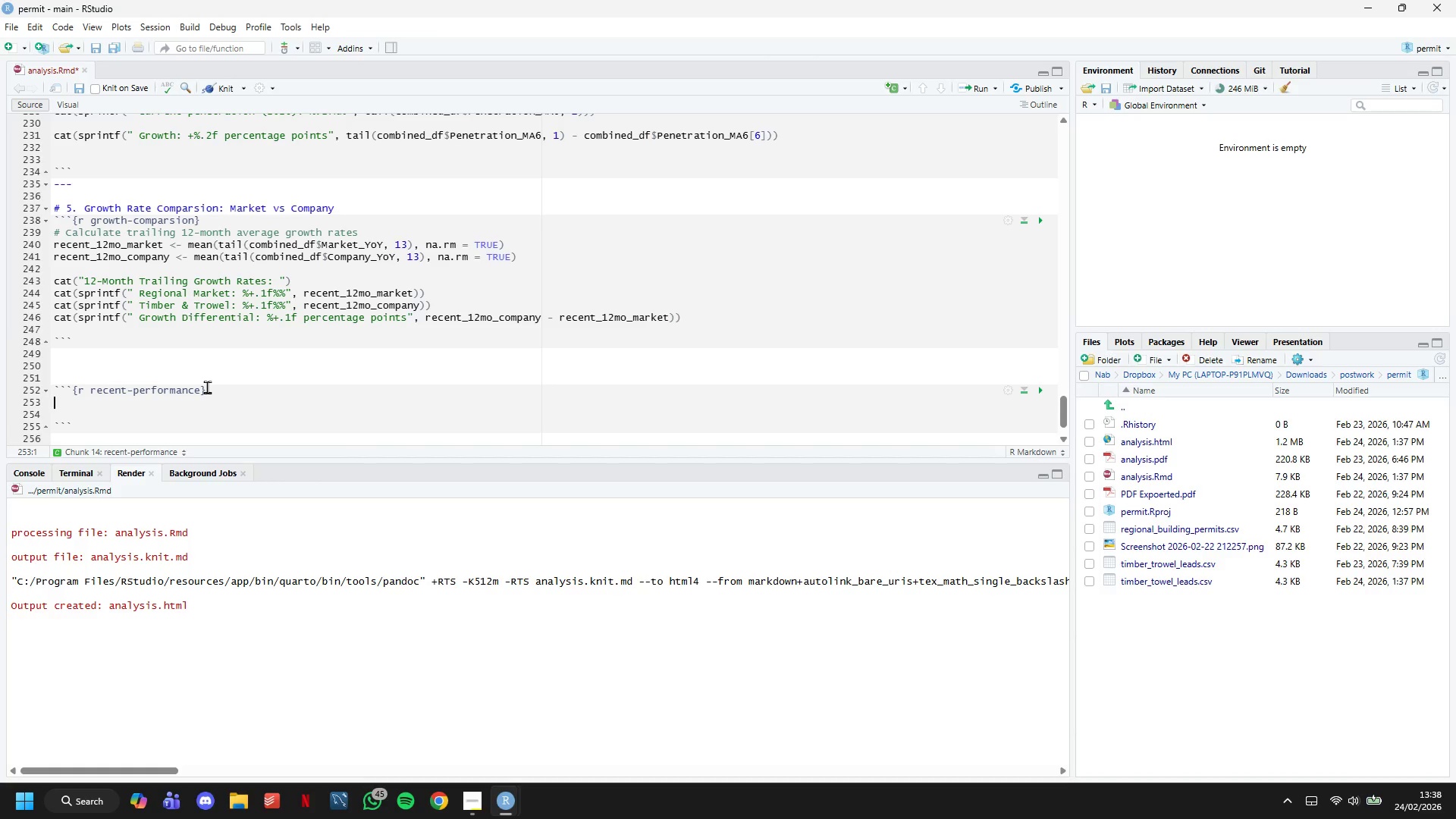 
type(# Recent 6-month vs prior year cin)
key(Backspace)
key(Backspace)
type(omparison)
 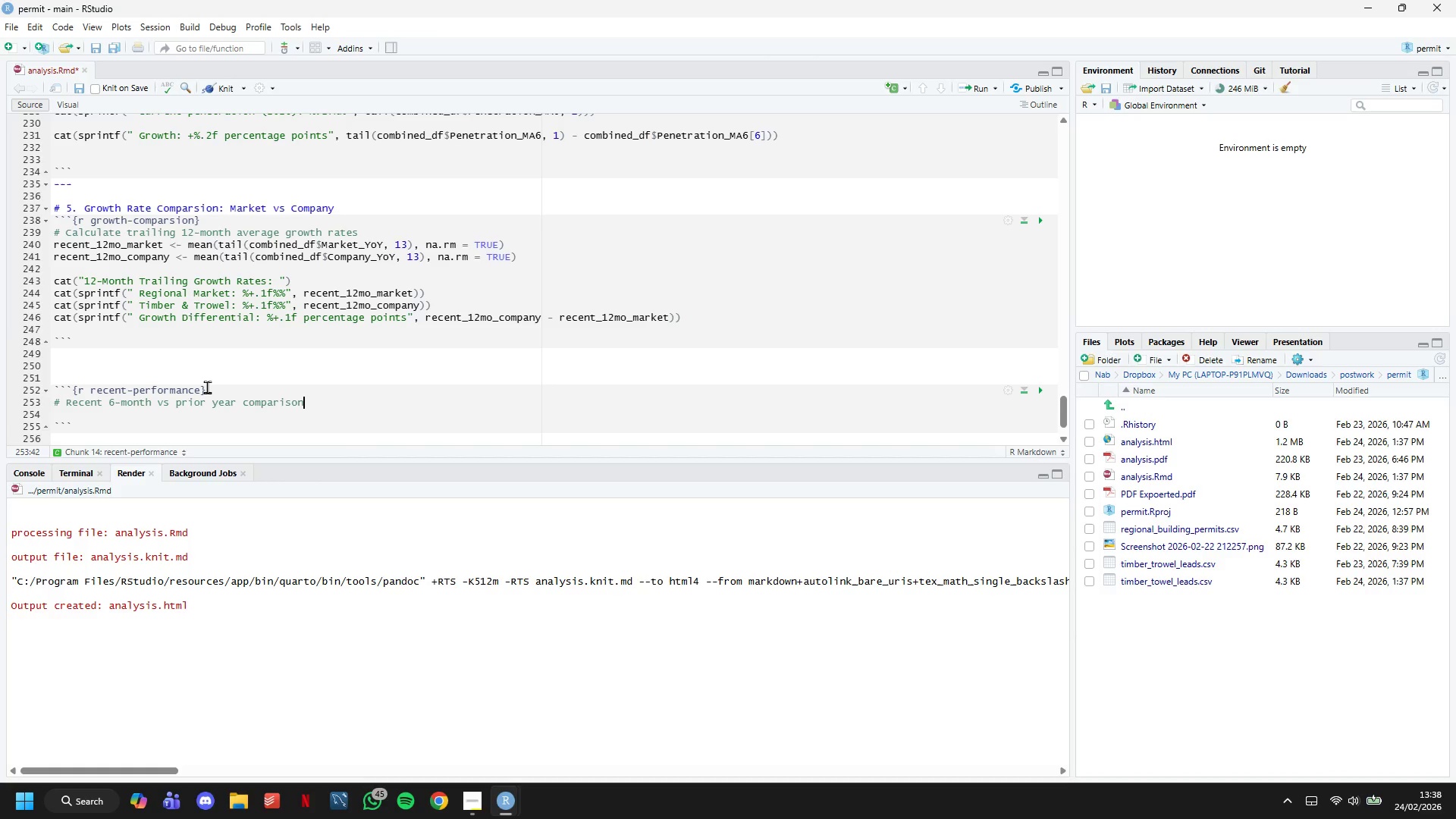 
key(Enter)
 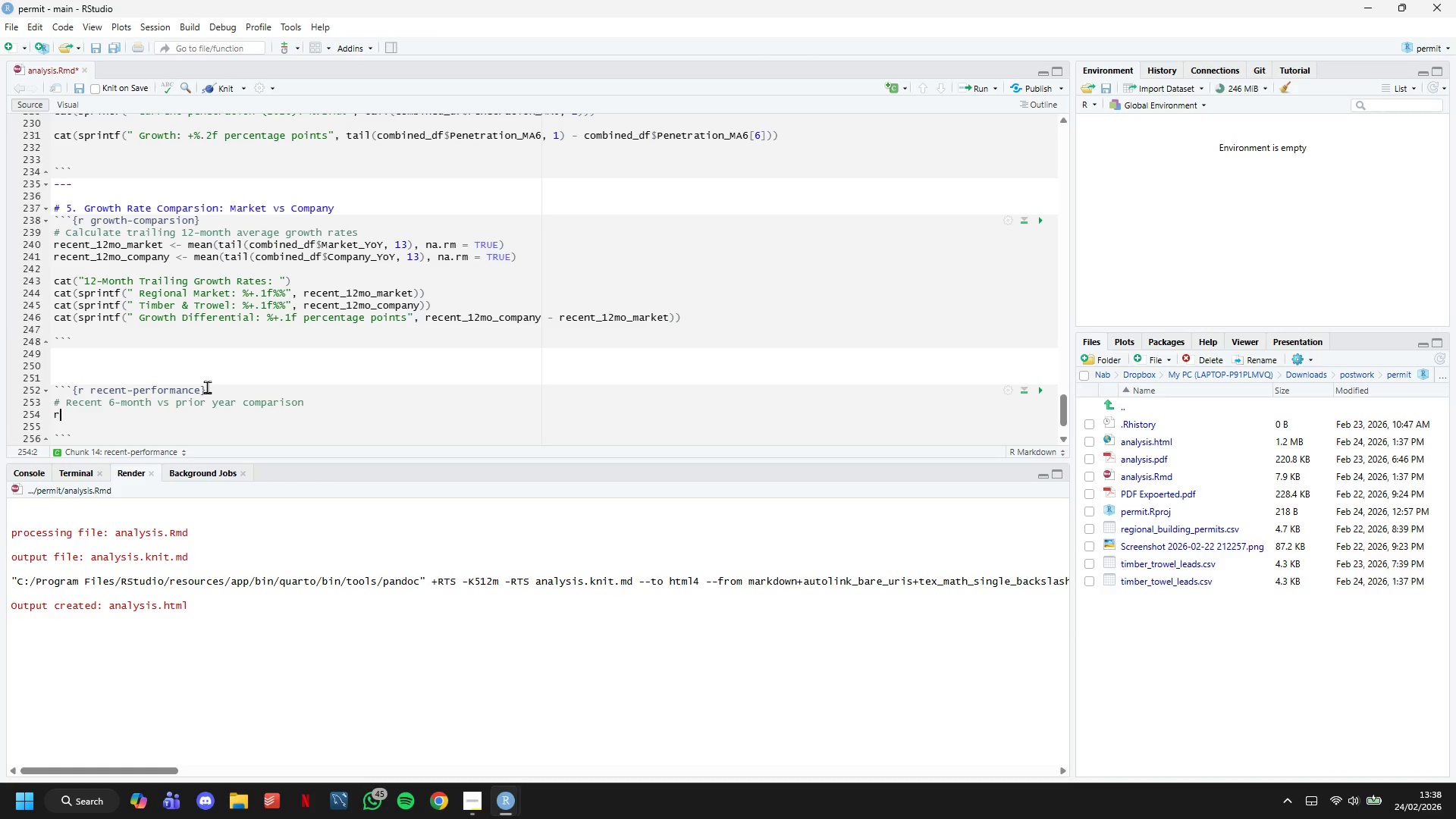 
type(recent_)
 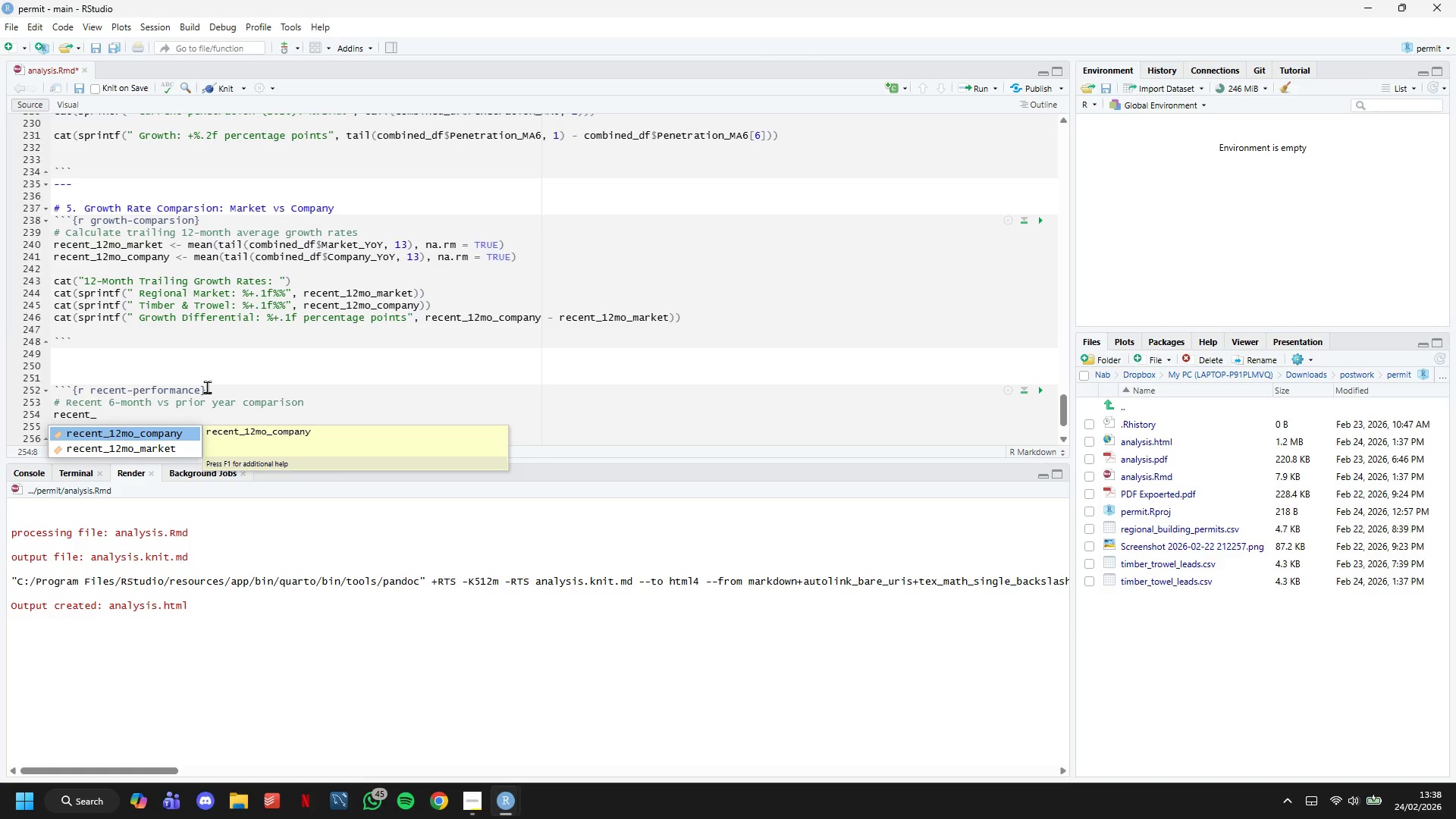 
type(6mp)
key(Backspace)
type(o <- )
 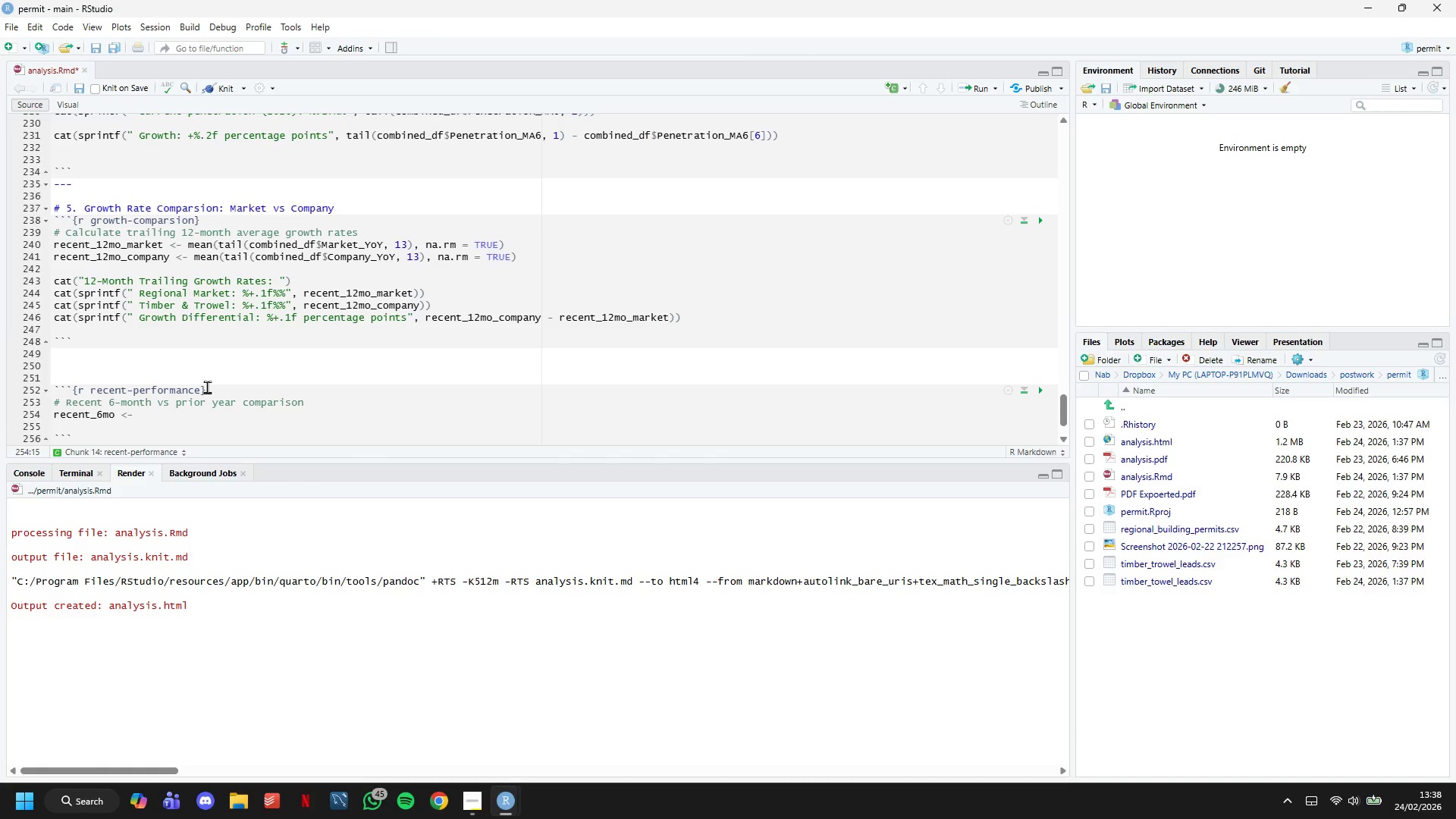 
wait(5.05)
 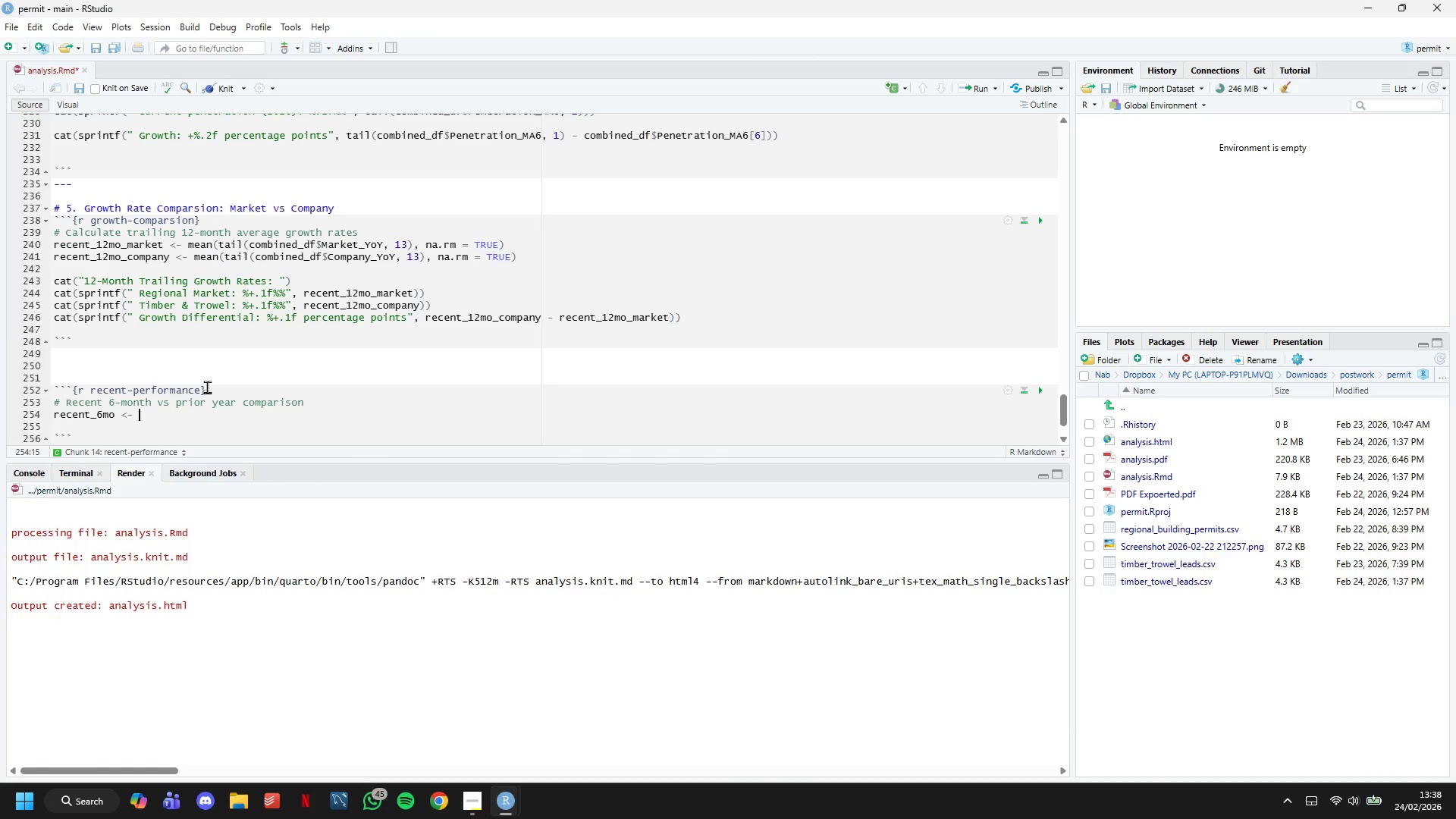 
type(combined_df %>% tail(6)
 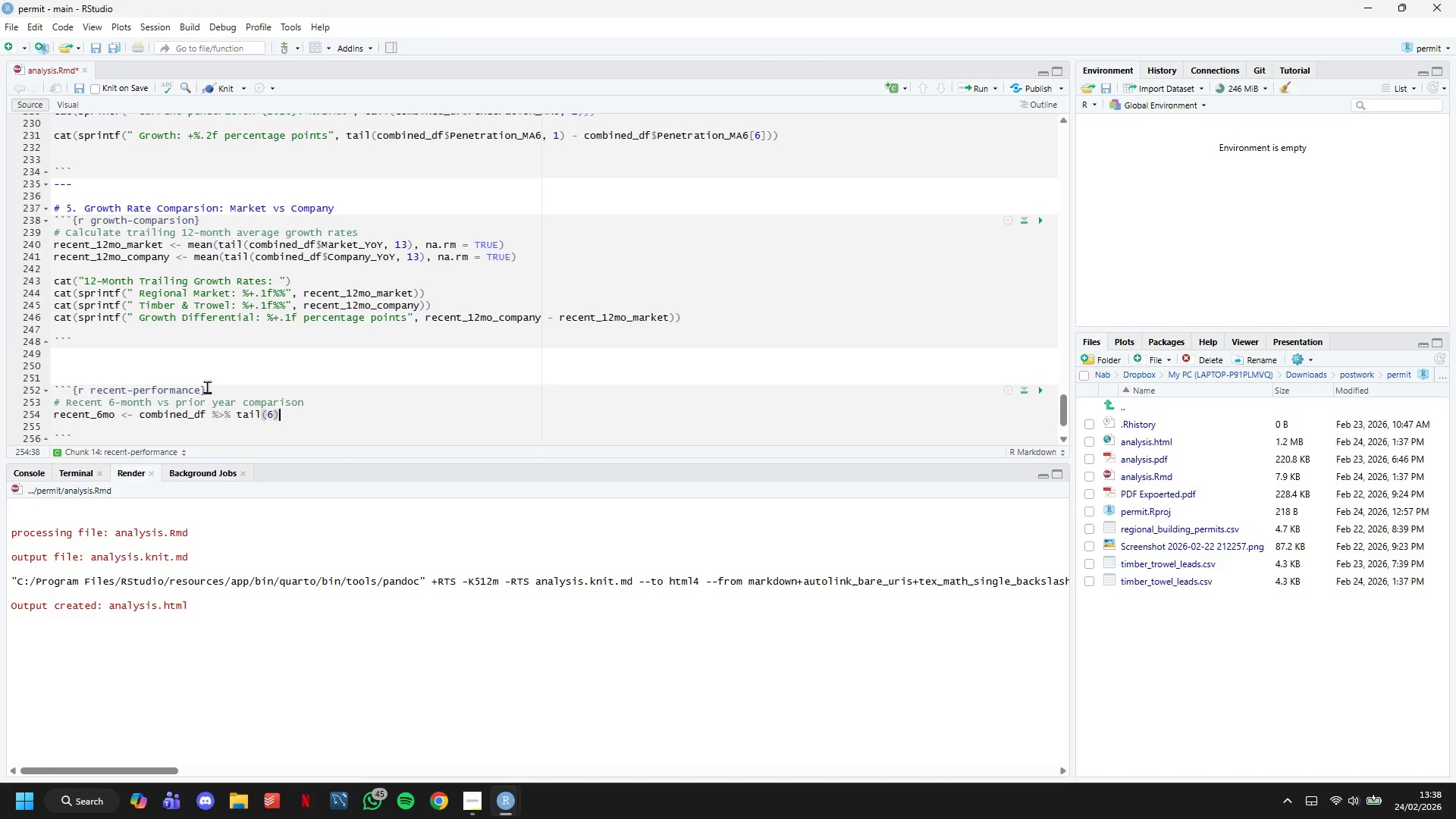 
 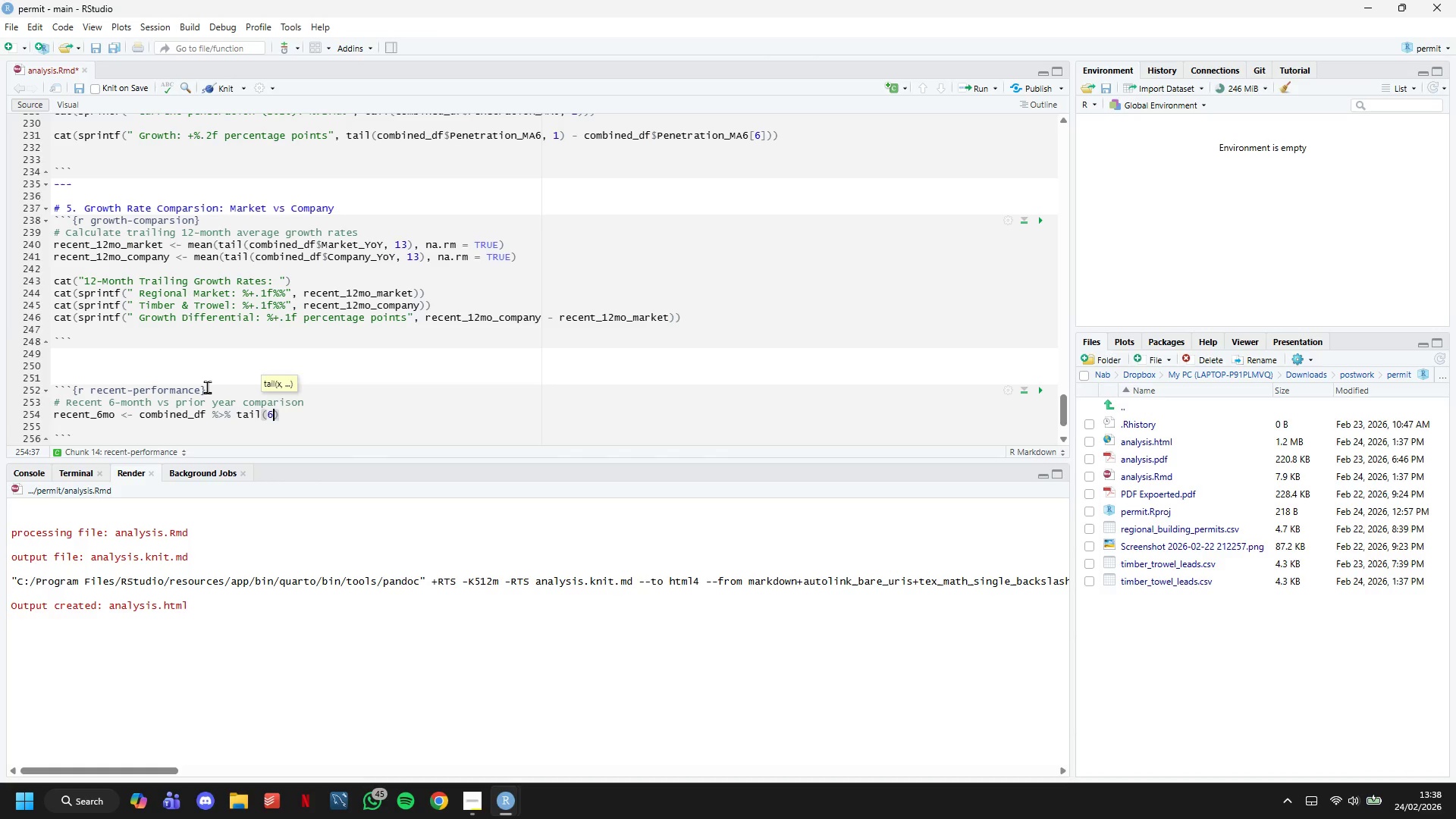 
key(ArrowRight)
 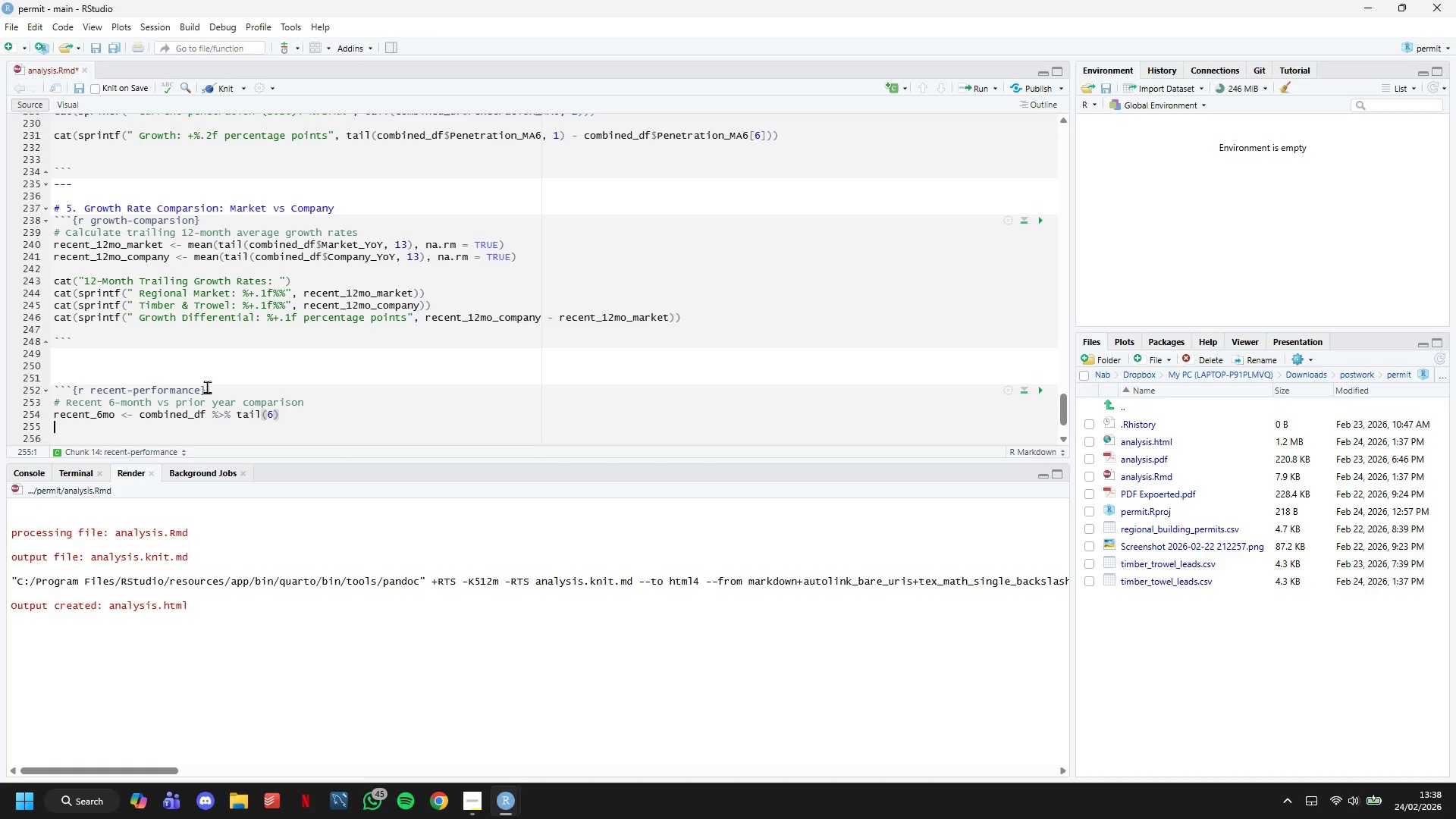 
key(Enter)
 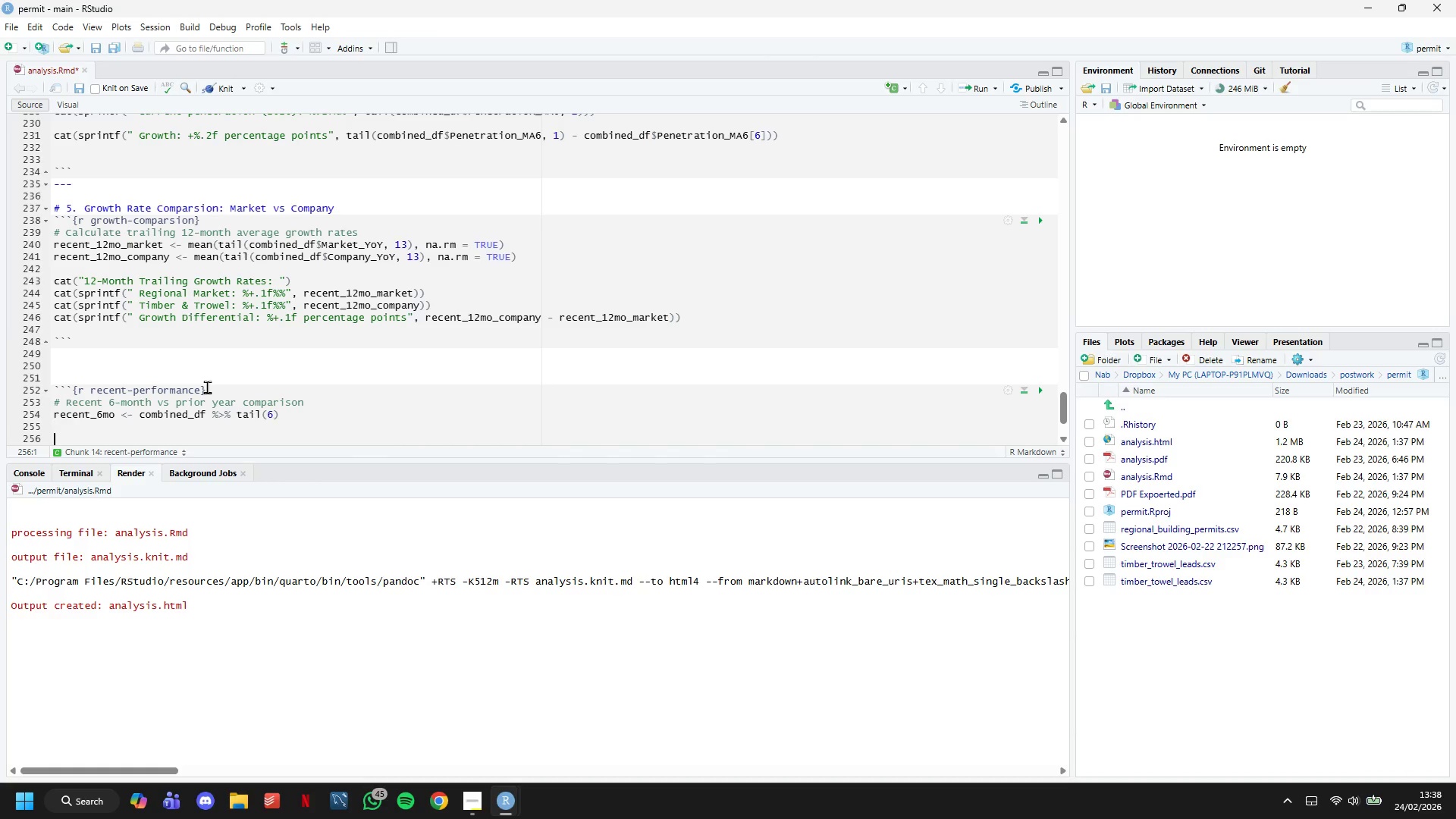 
key(Enter)
 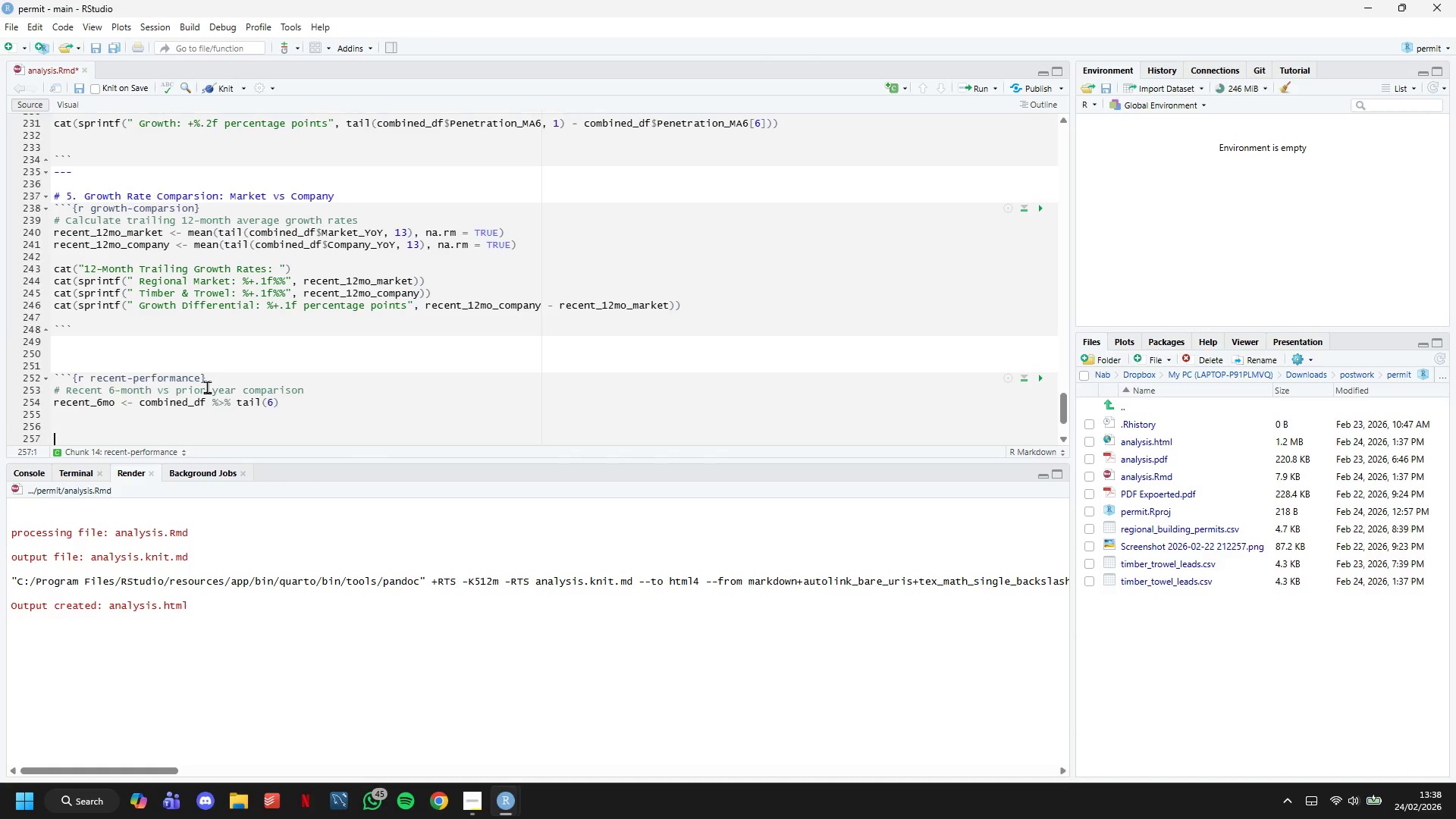 
key(Enter)
 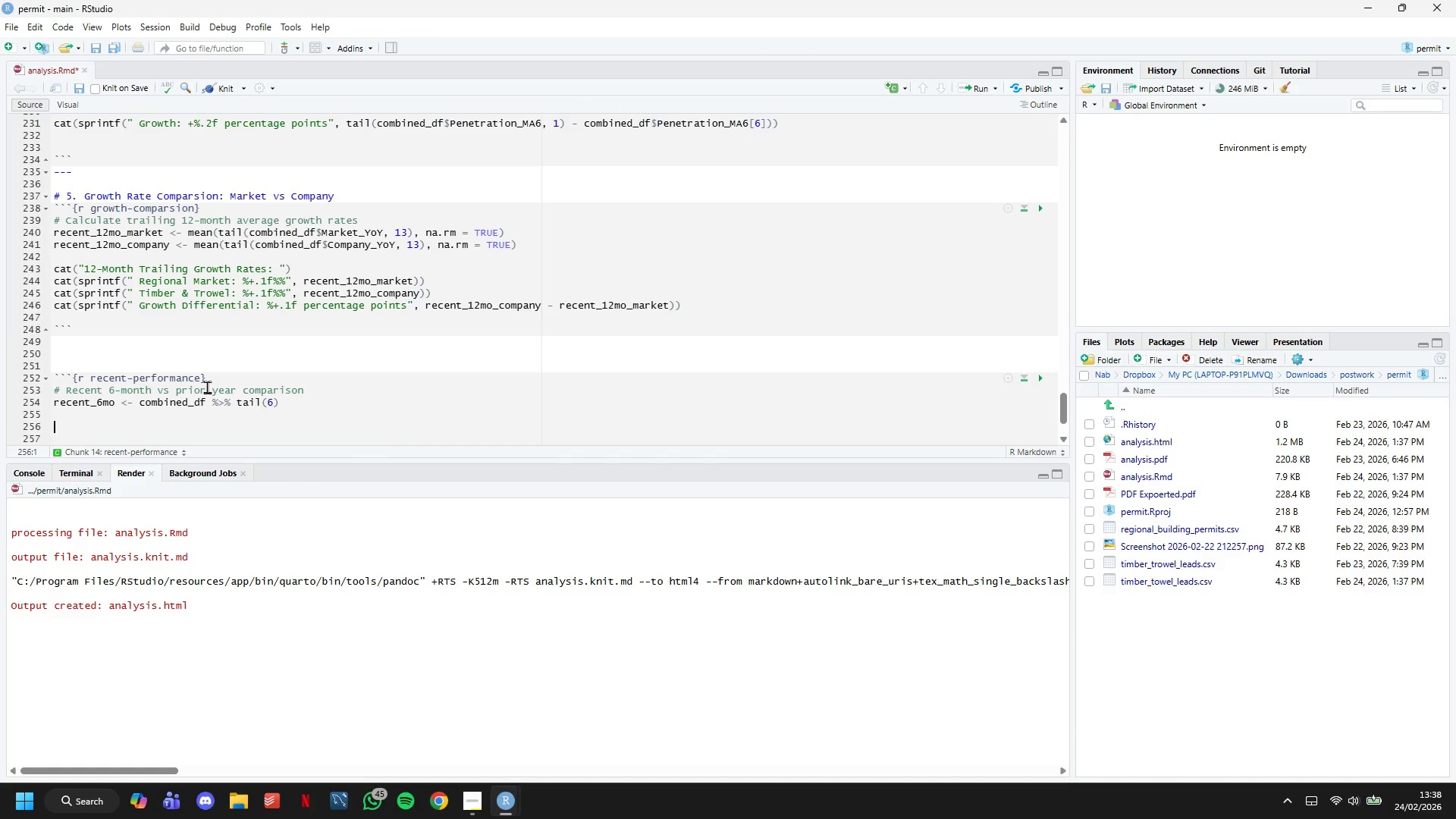 
key(ArrowUp)
 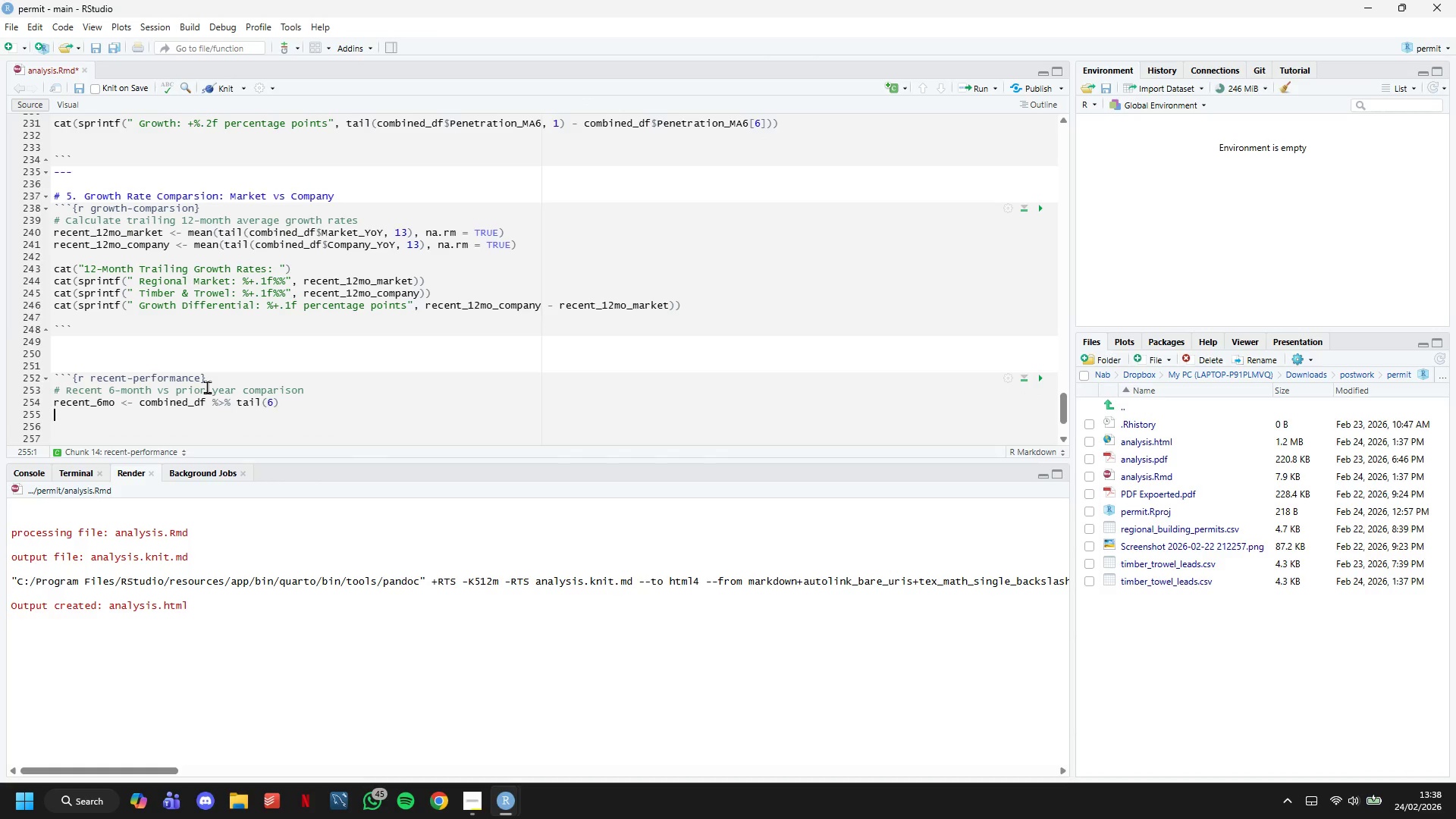 
key(ArrowUp)
 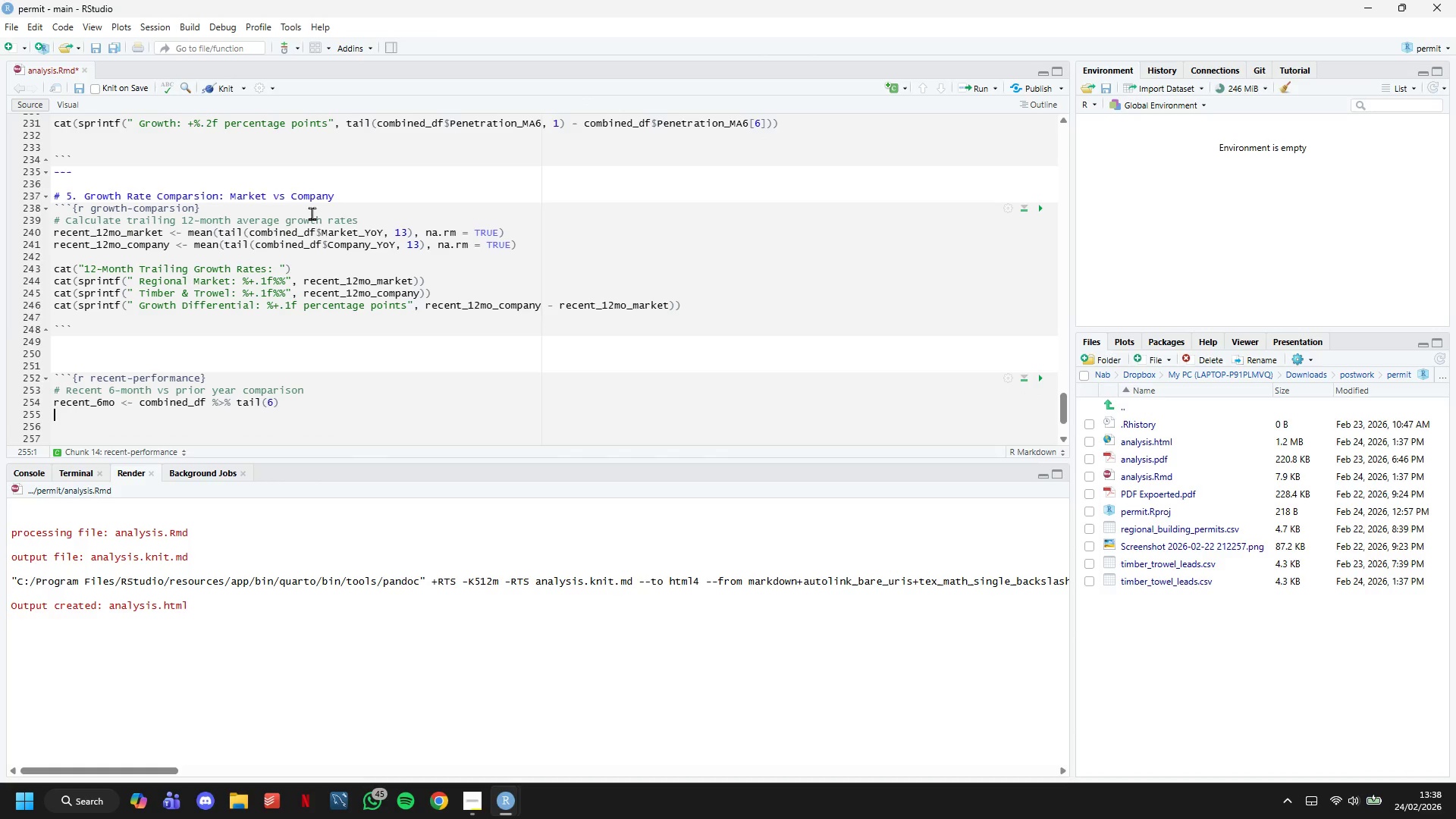 
scroll: coordinate [378, 316], scroll_direction: down, amount: 10.0
 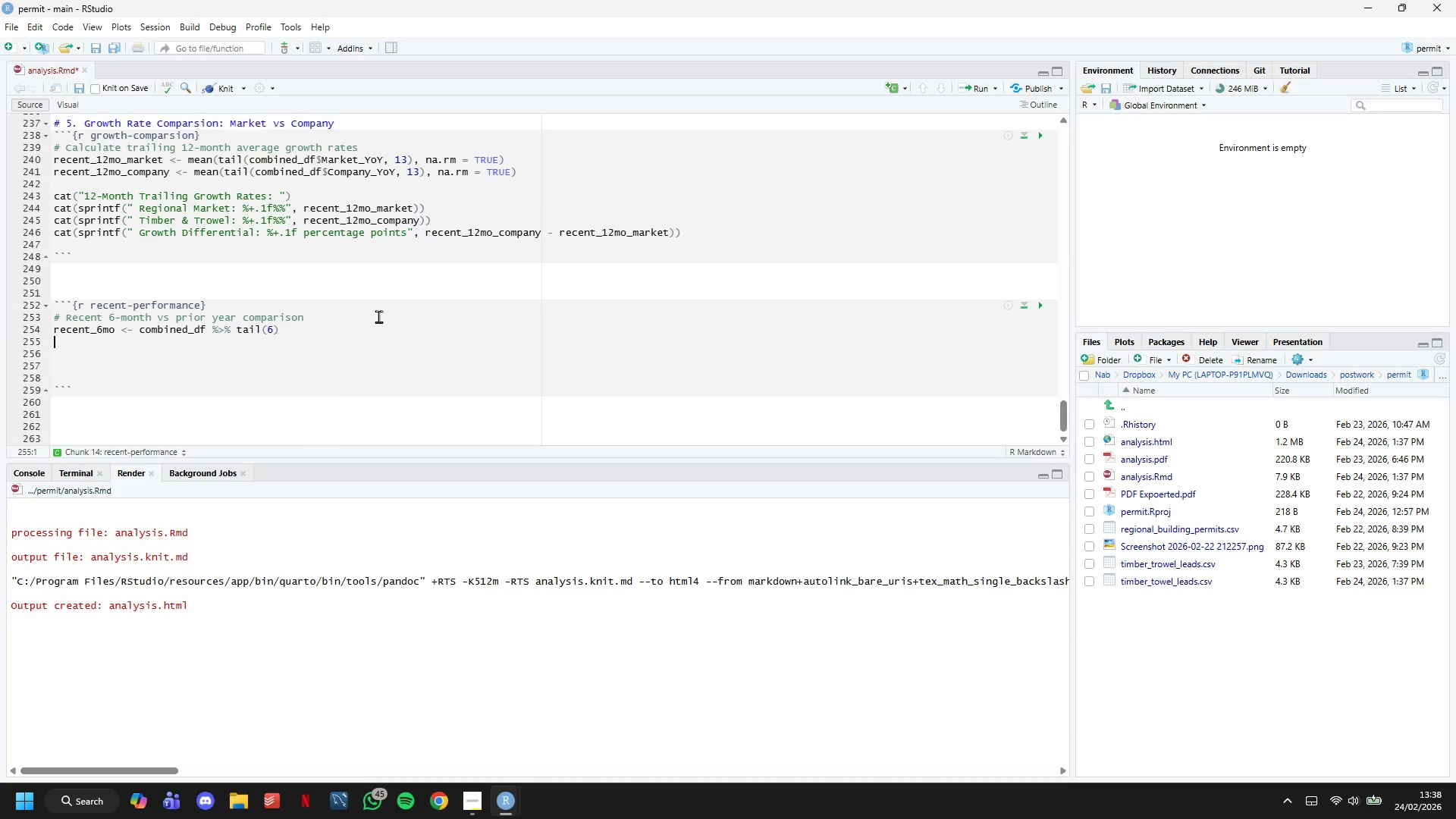 
type(prior_year_6mo <- combined_df %>% slice((n()
 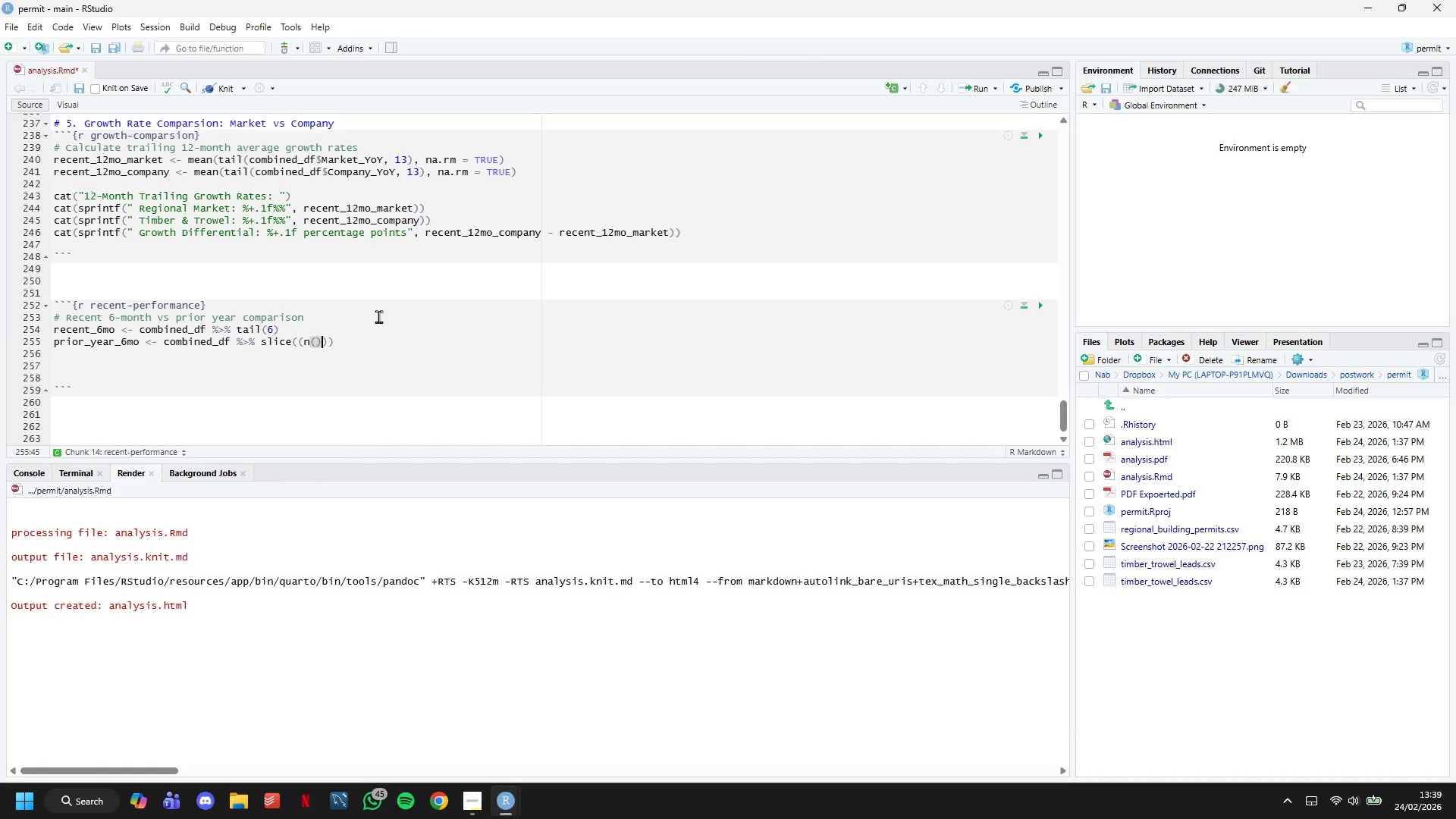 
 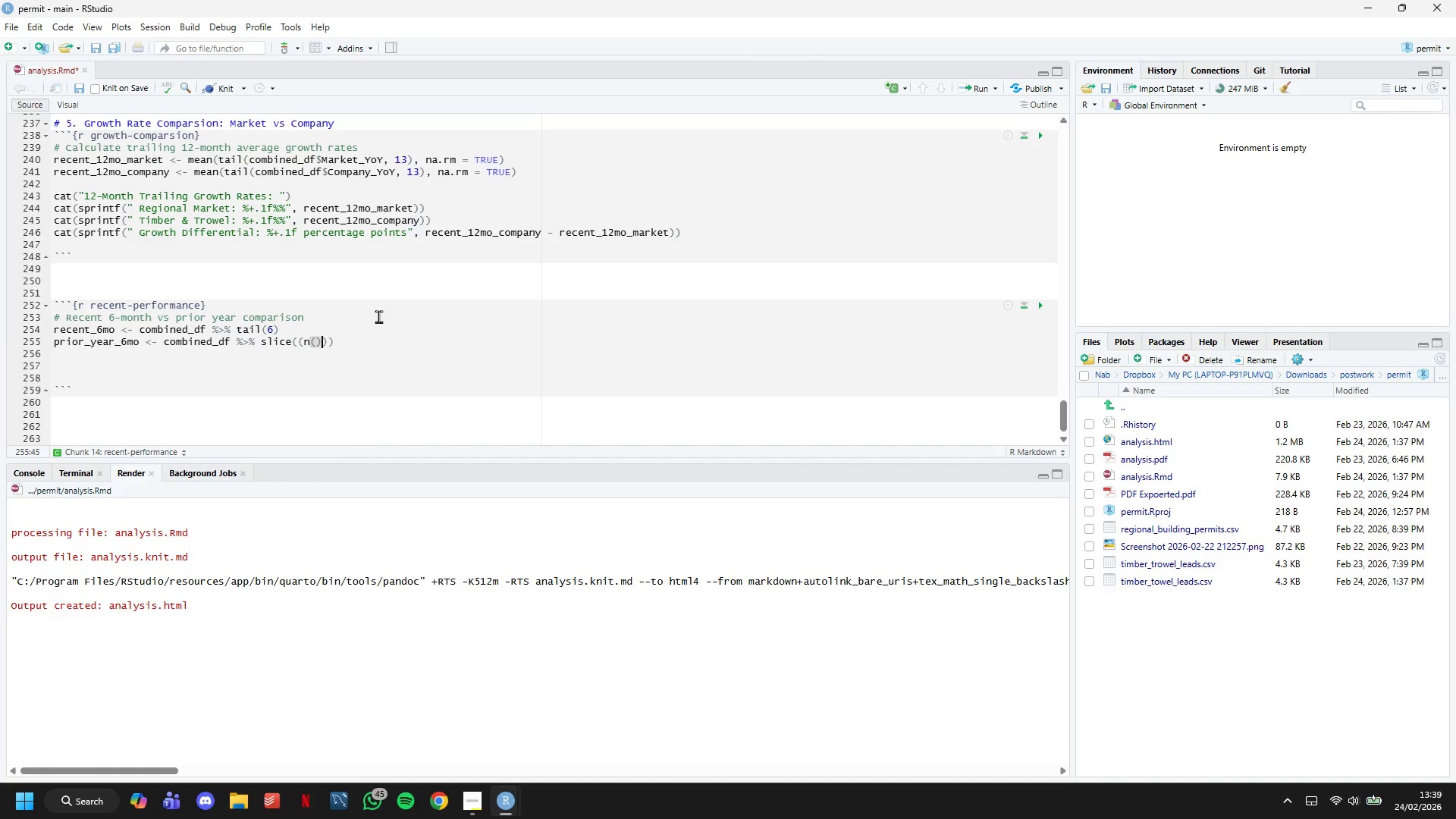 
key(ArrowRight)
 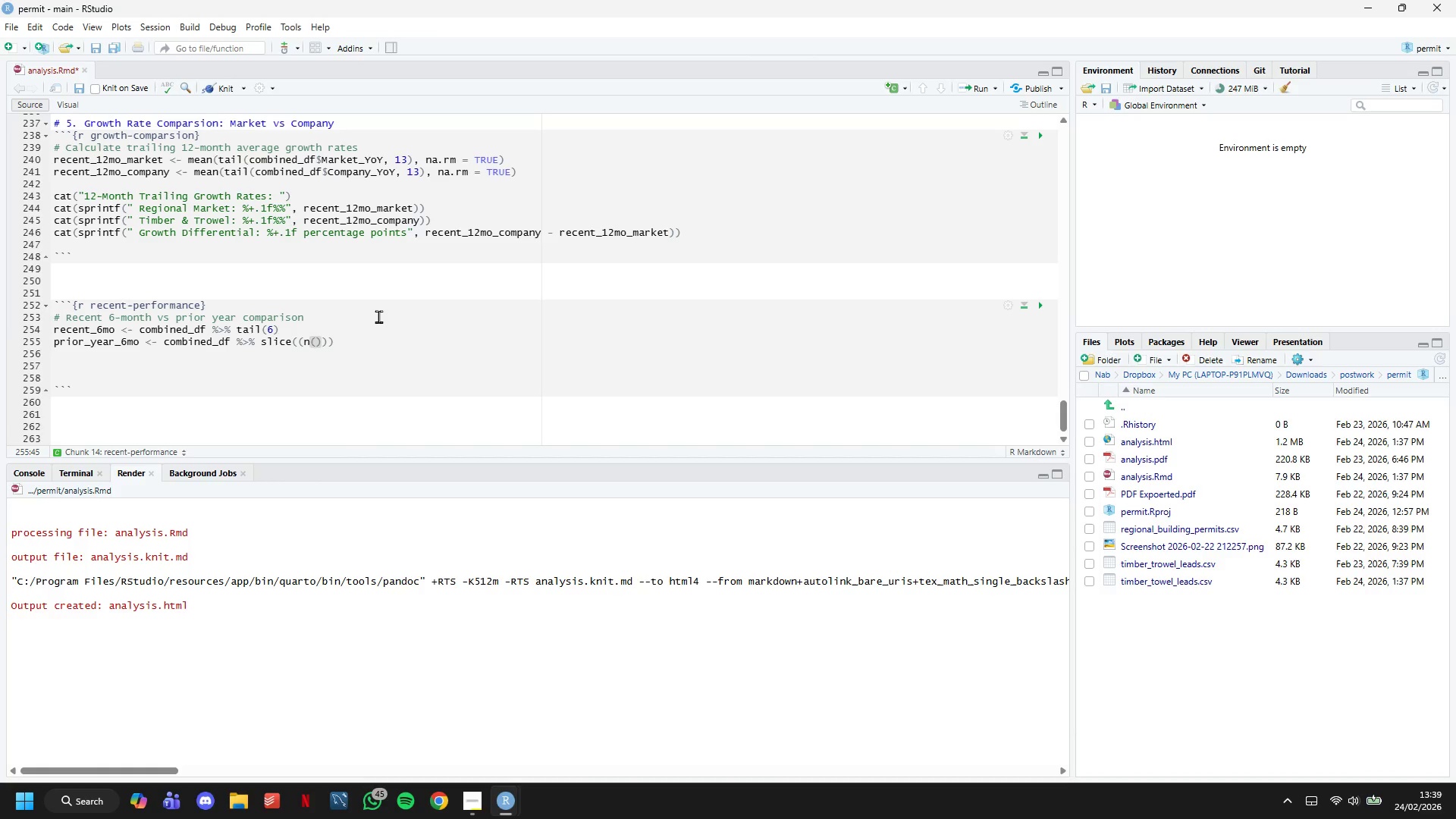 
type(-17)
 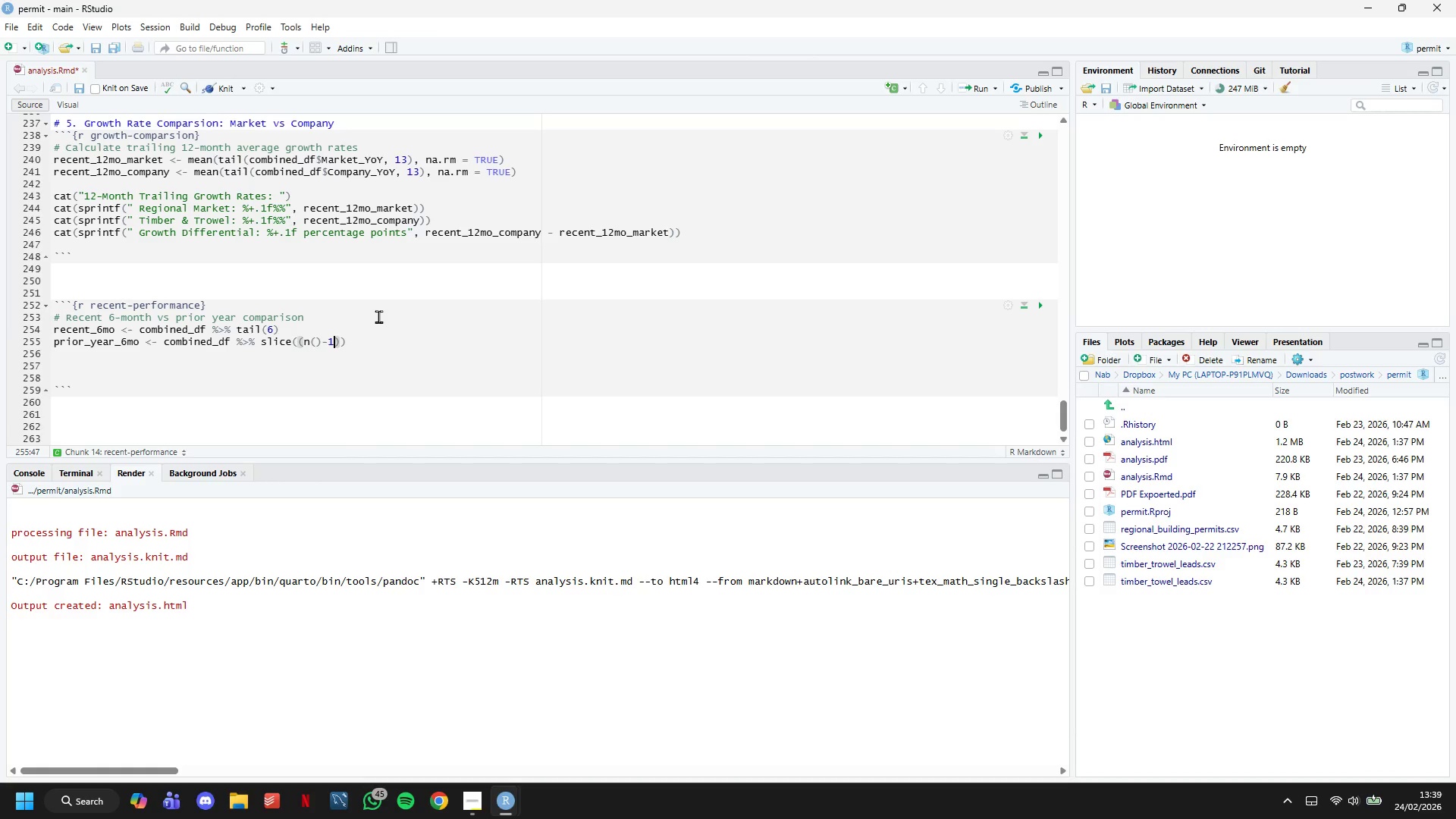 
key(ArrowRight)
 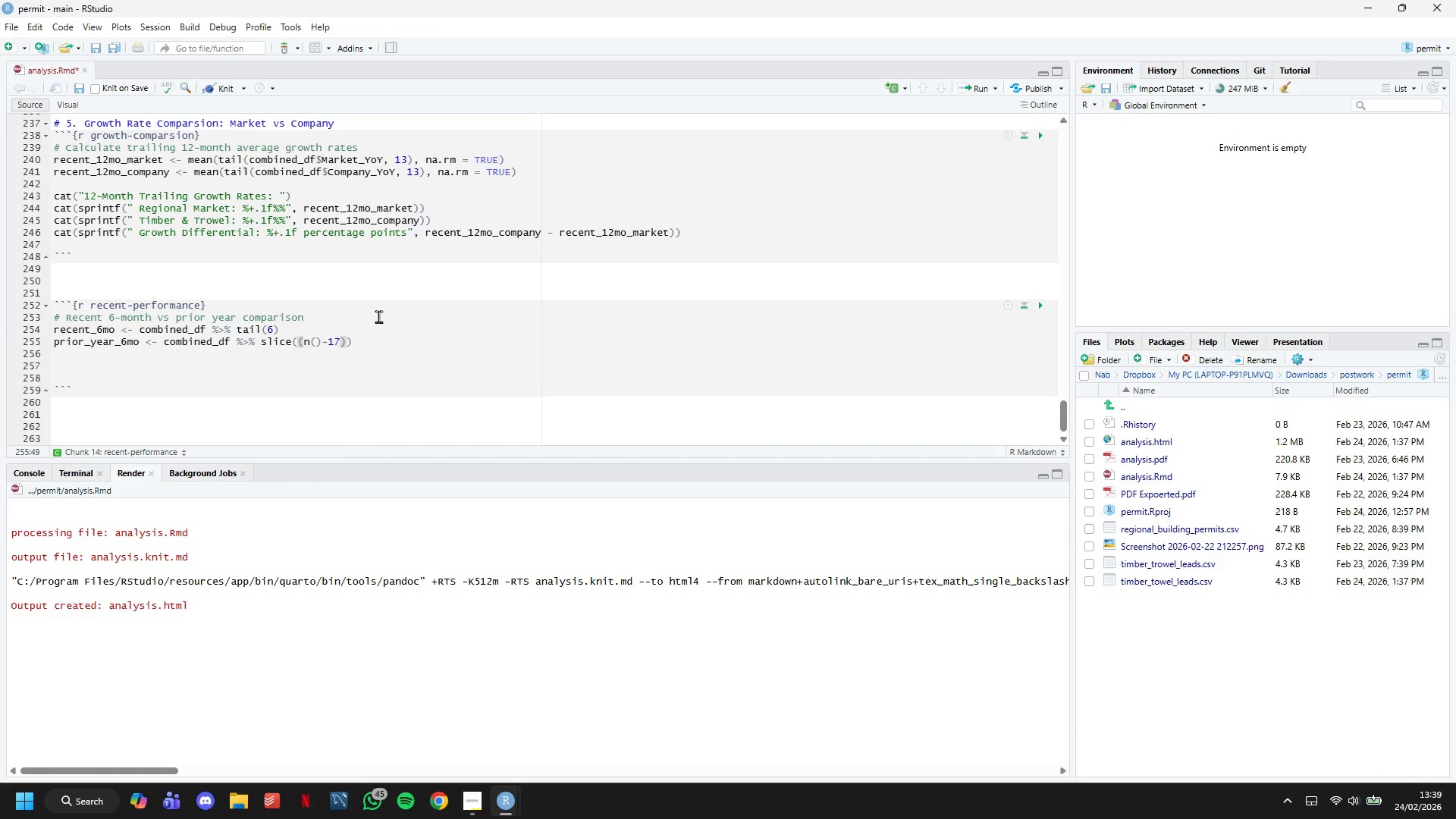 
type(:(n()
 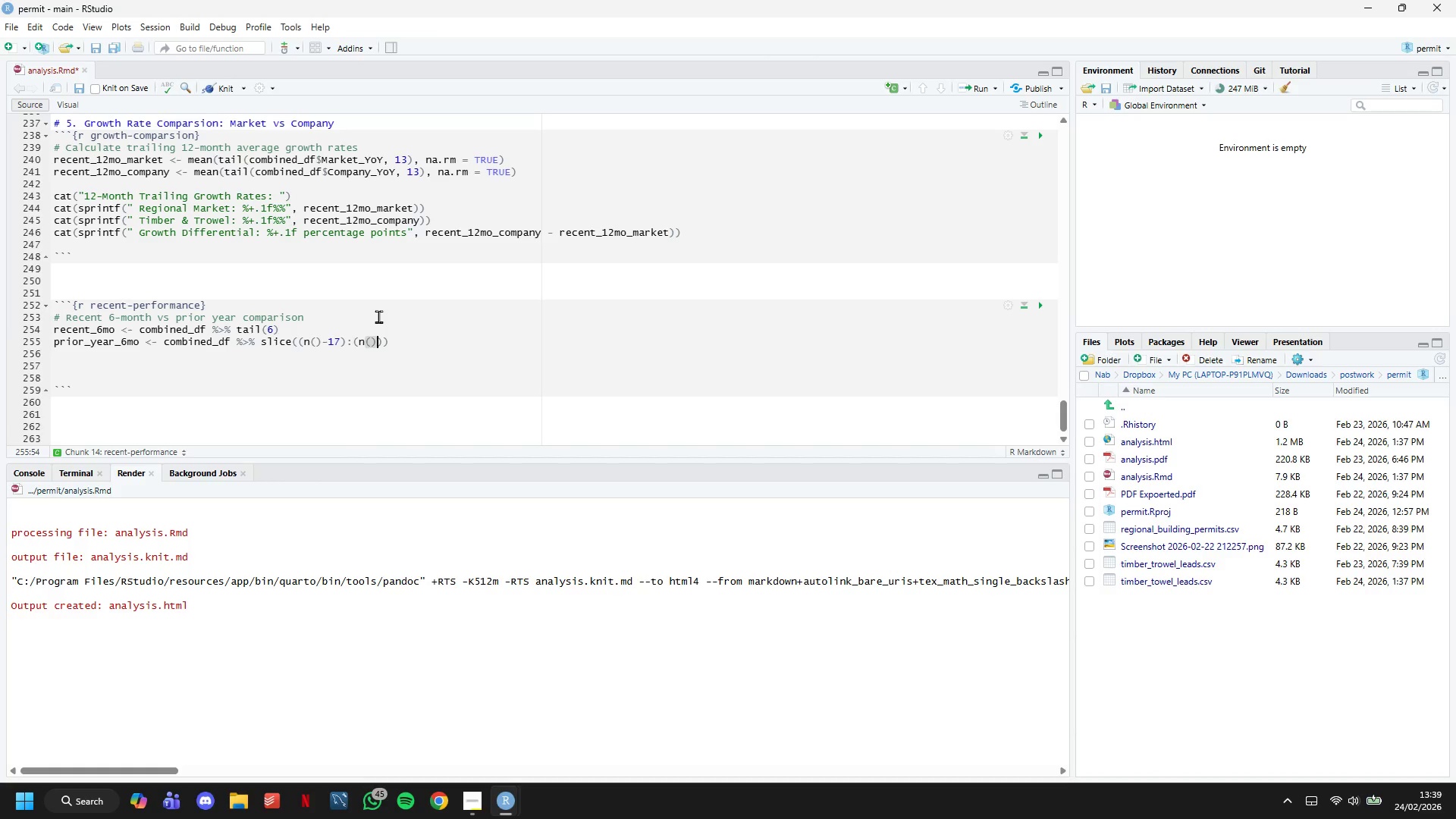 
 